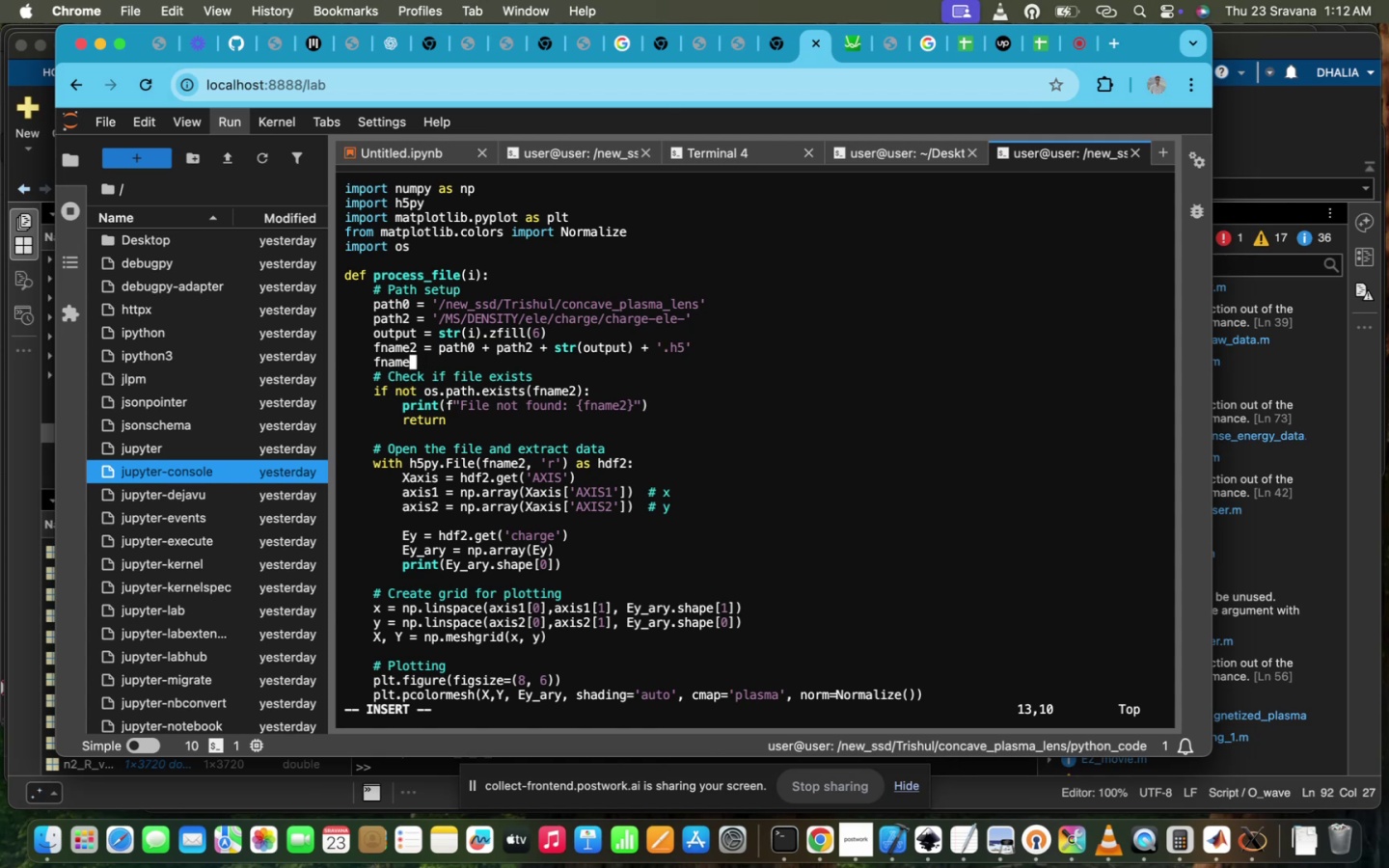 
key(1)
 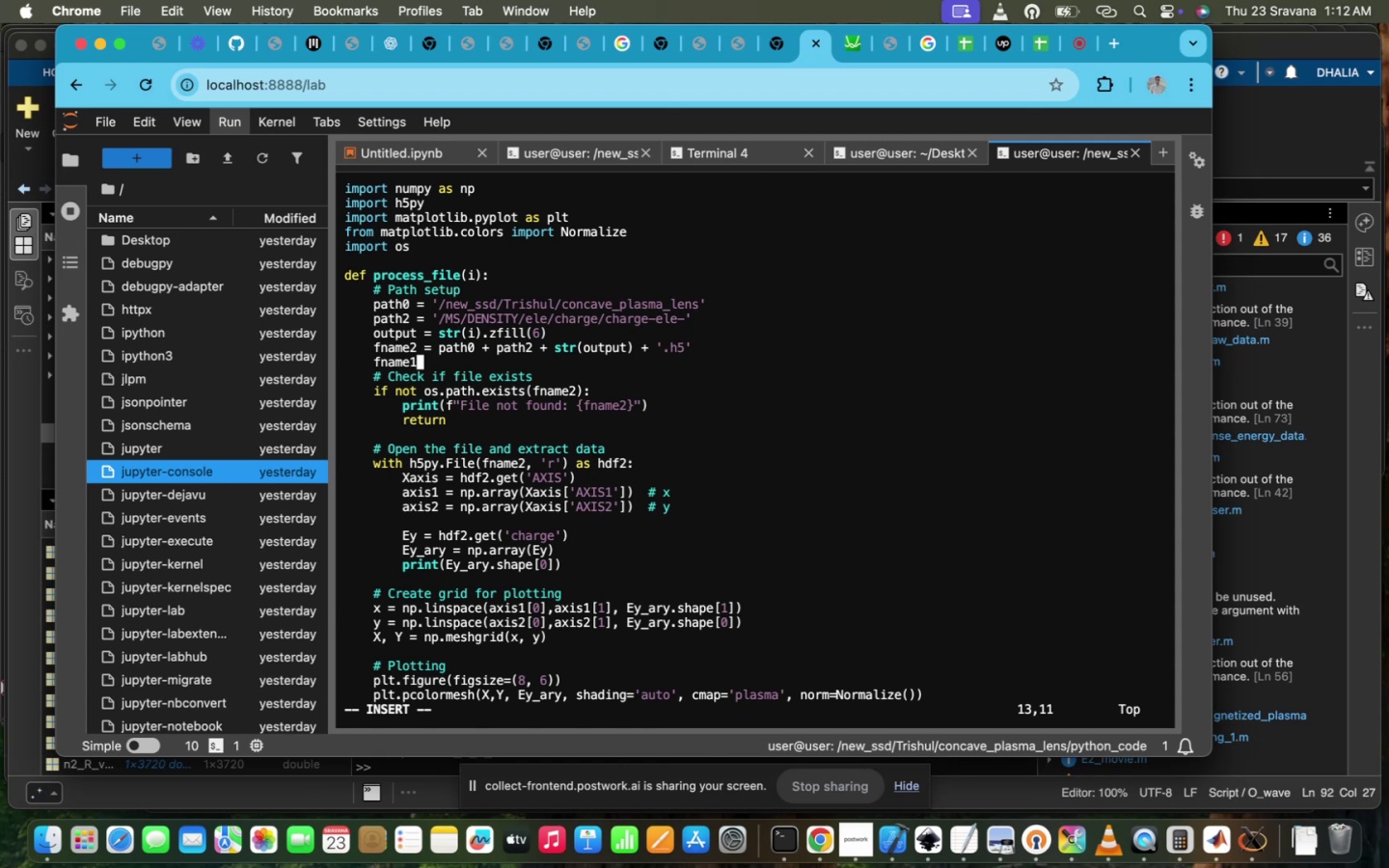 
key(Equal)
 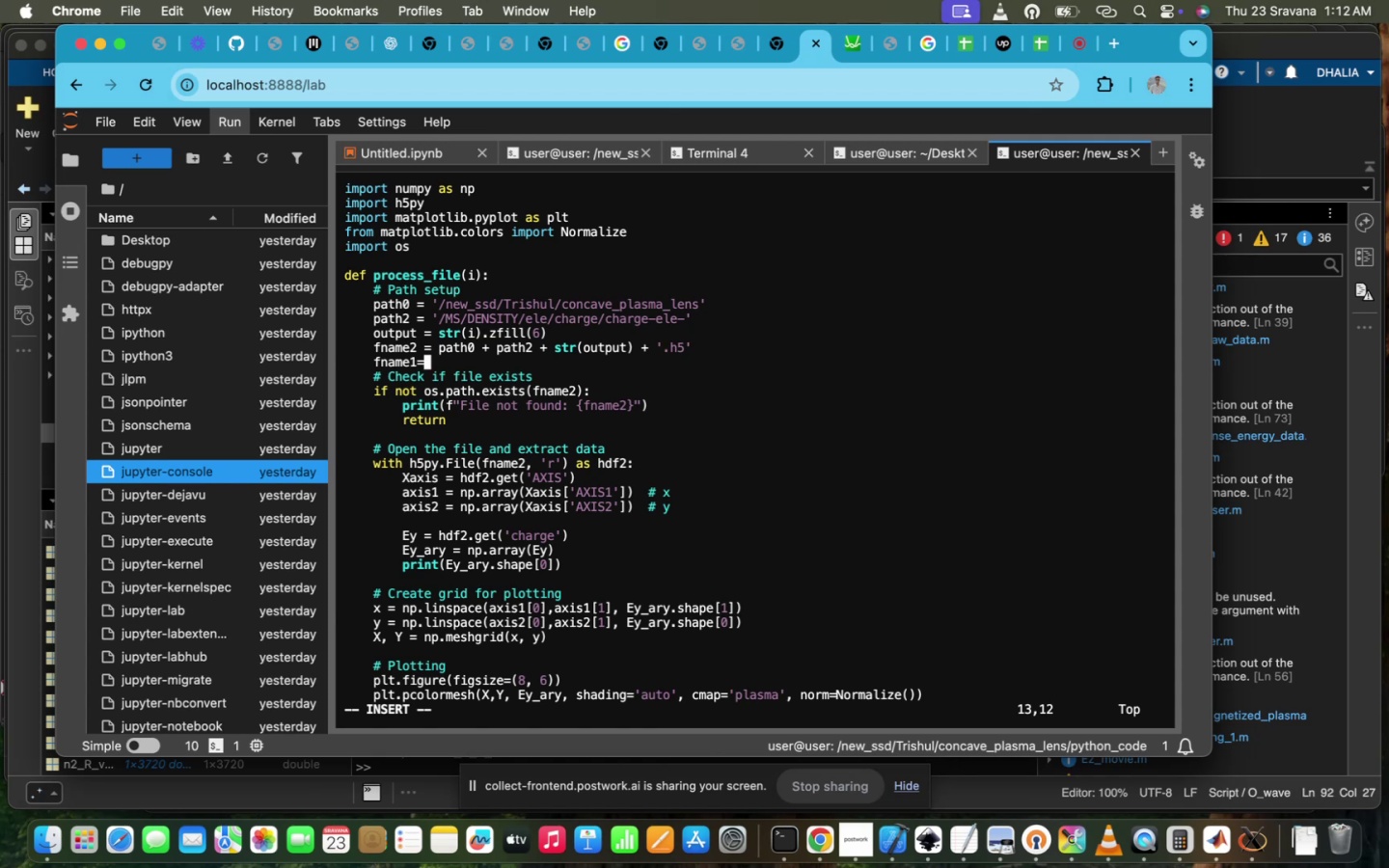 
key(Space)
 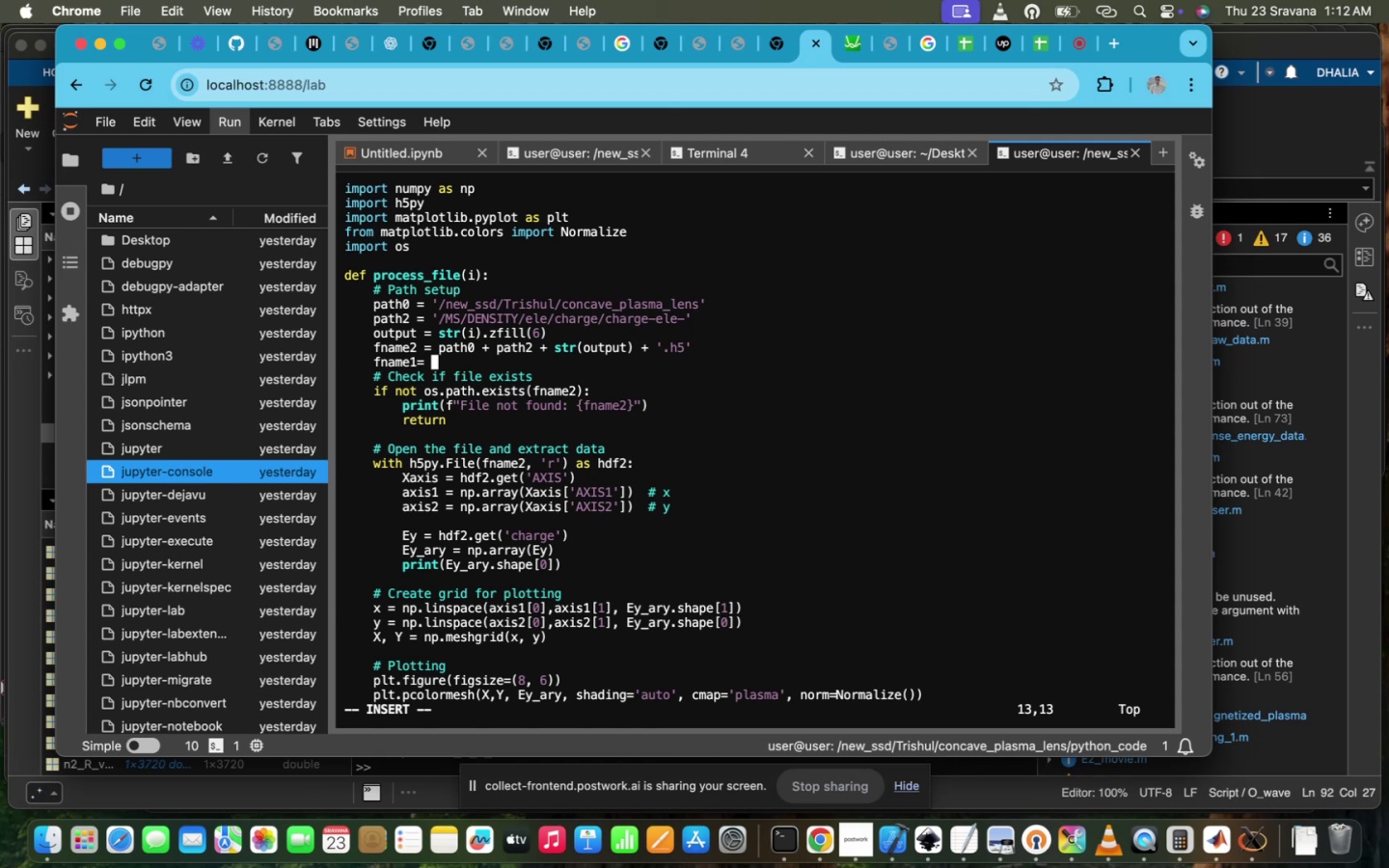 
key(Backslash)
 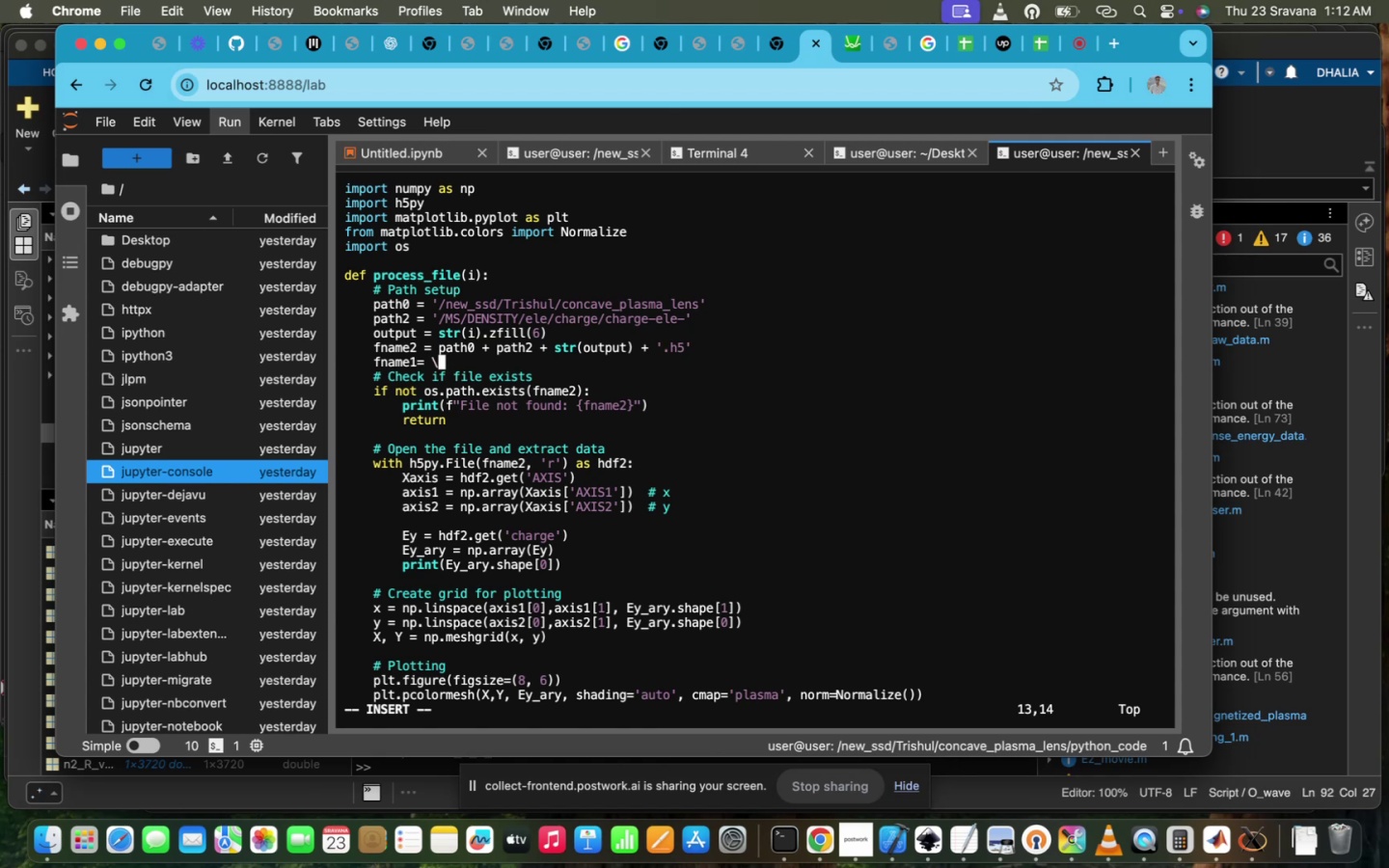 
key(Backspace)
 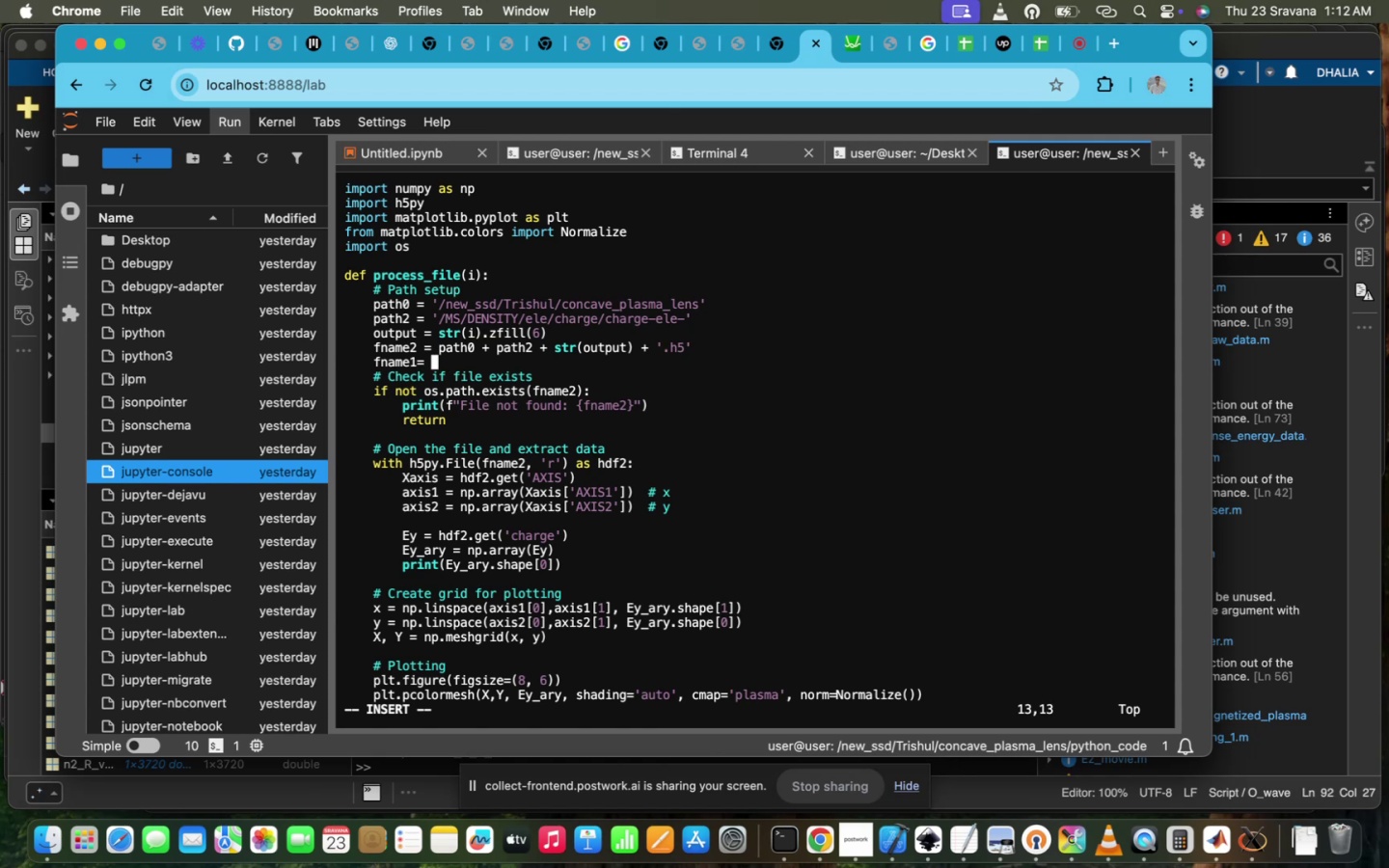 
key(Backspace)
 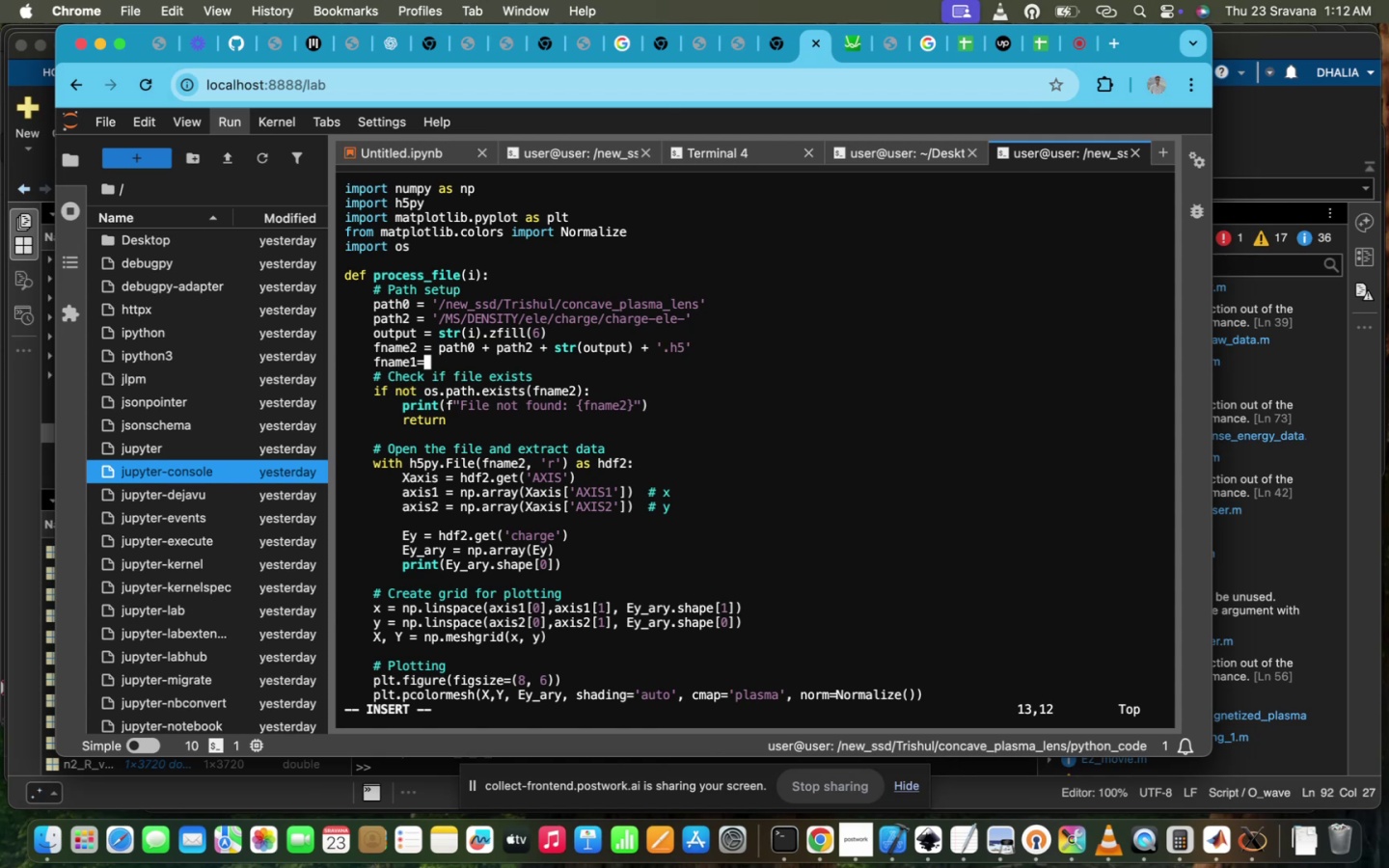 
key(Backspace)
 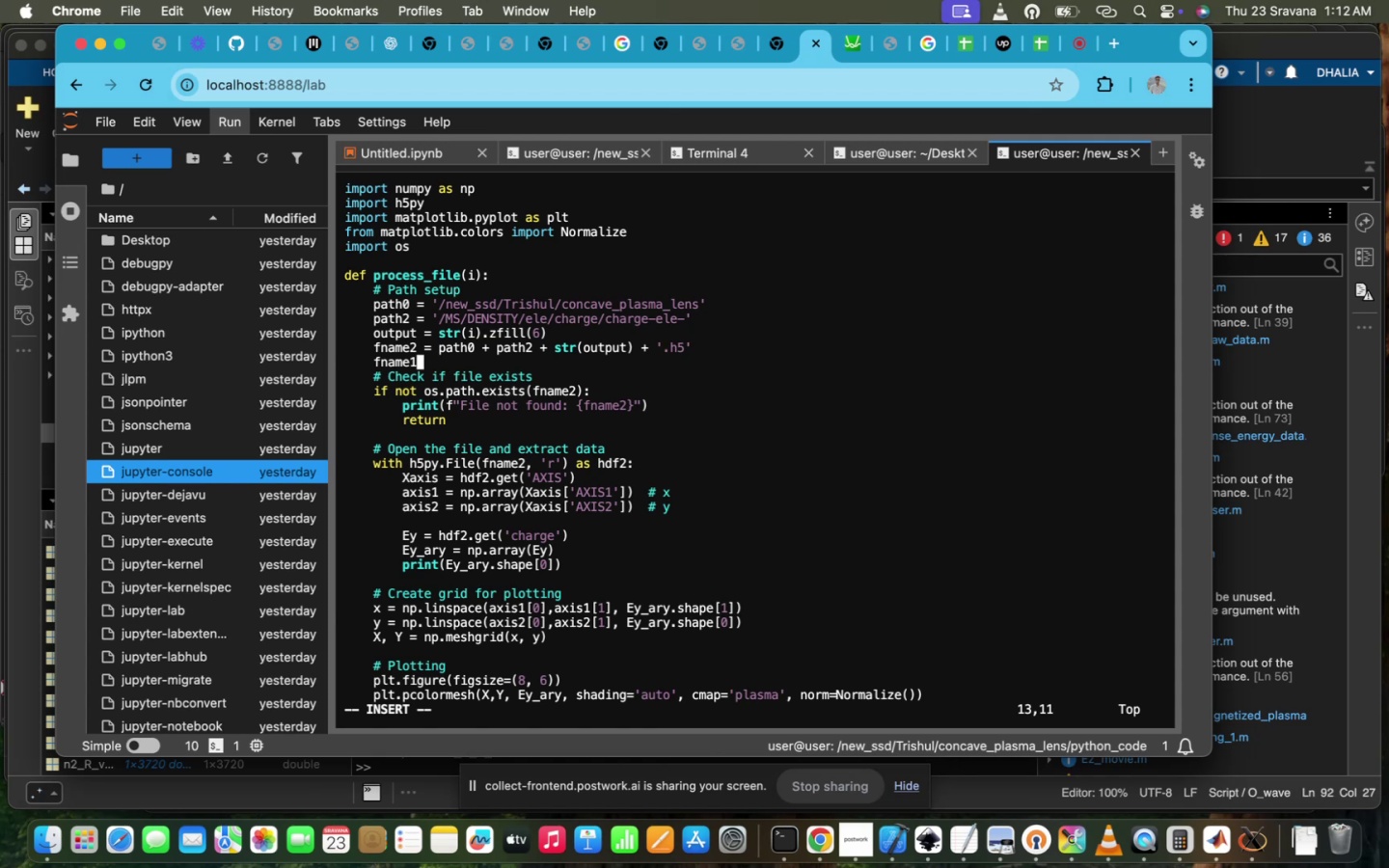 
key(Backspace)
 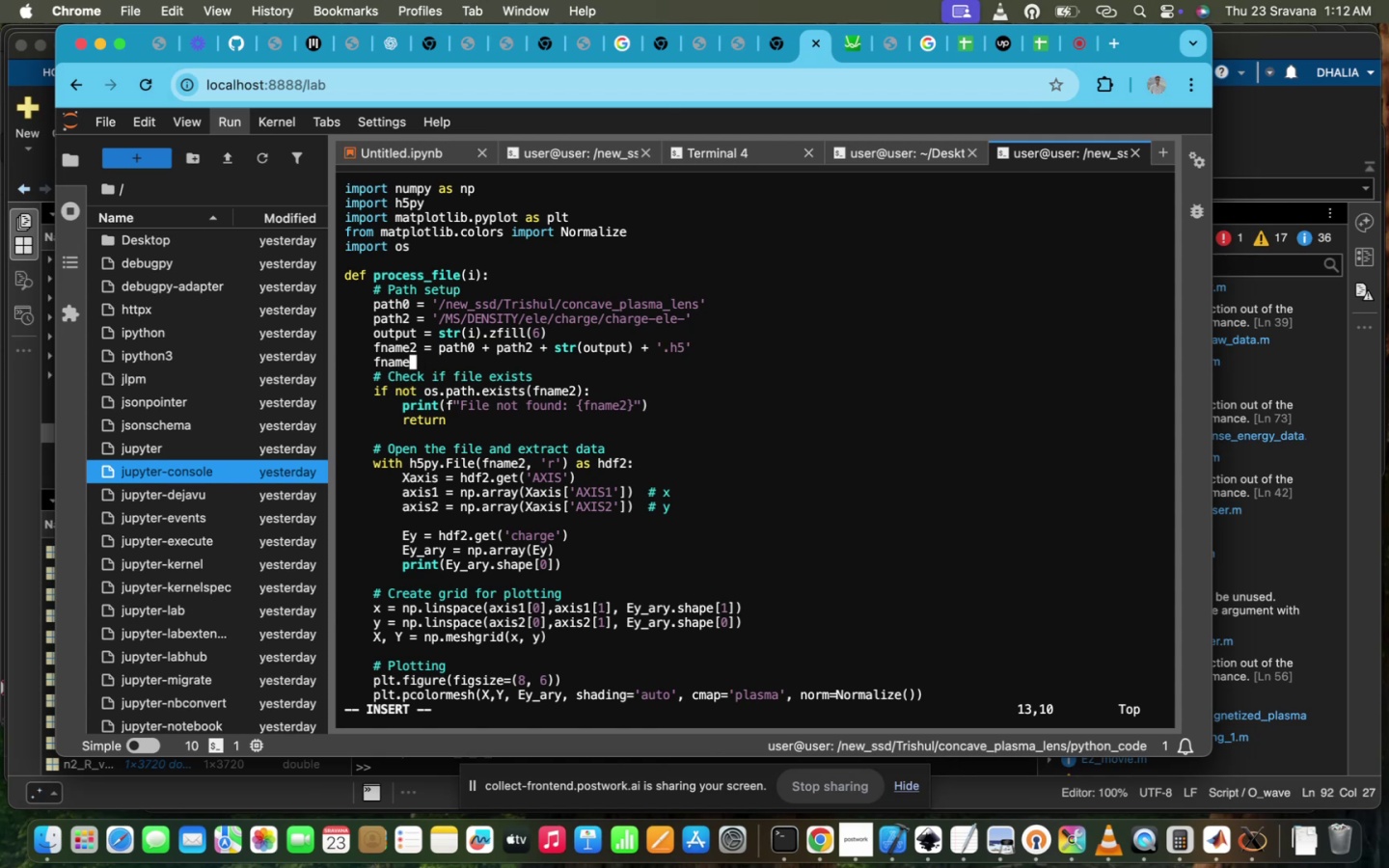 
key(Space)
 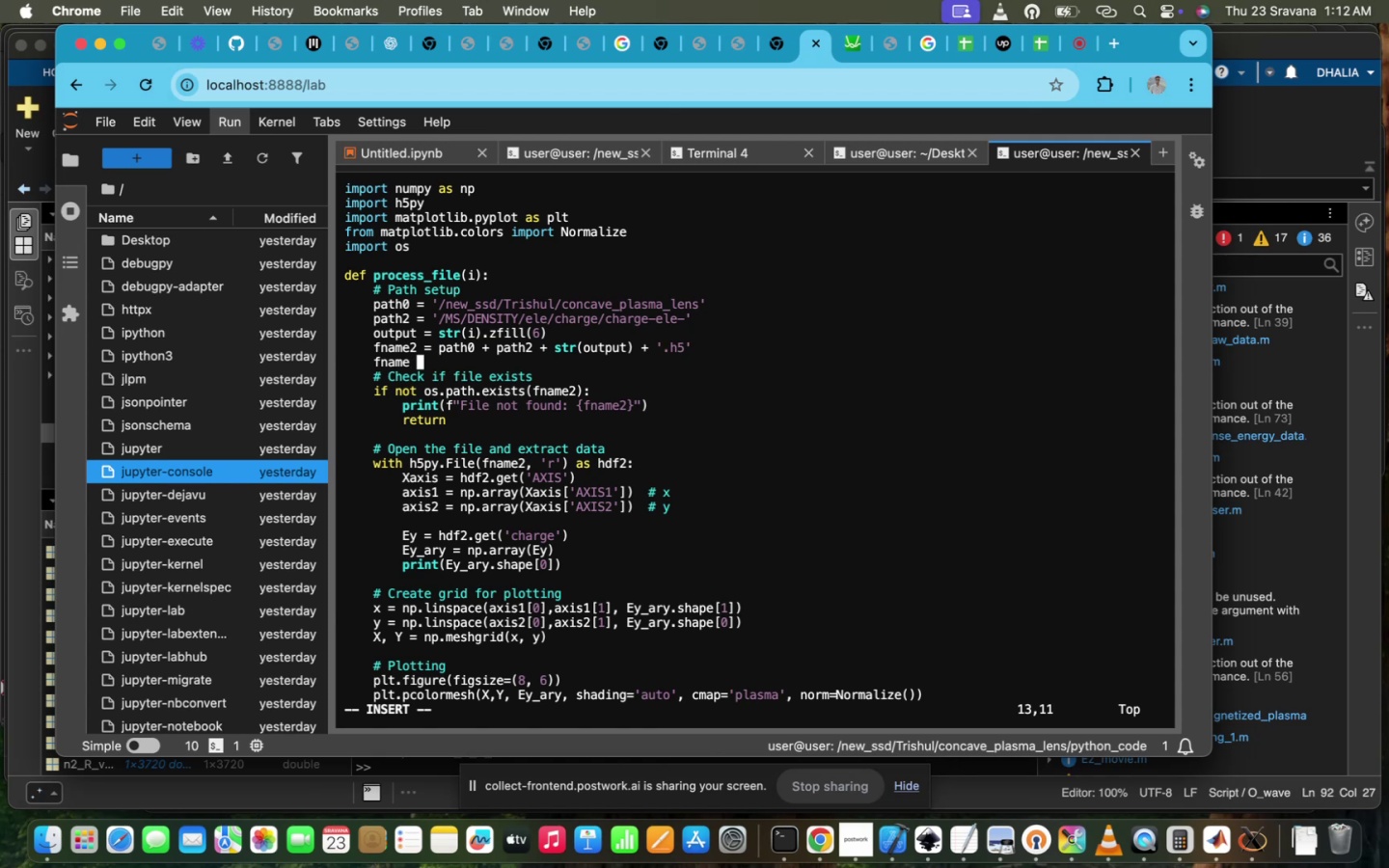 
key(Space)
 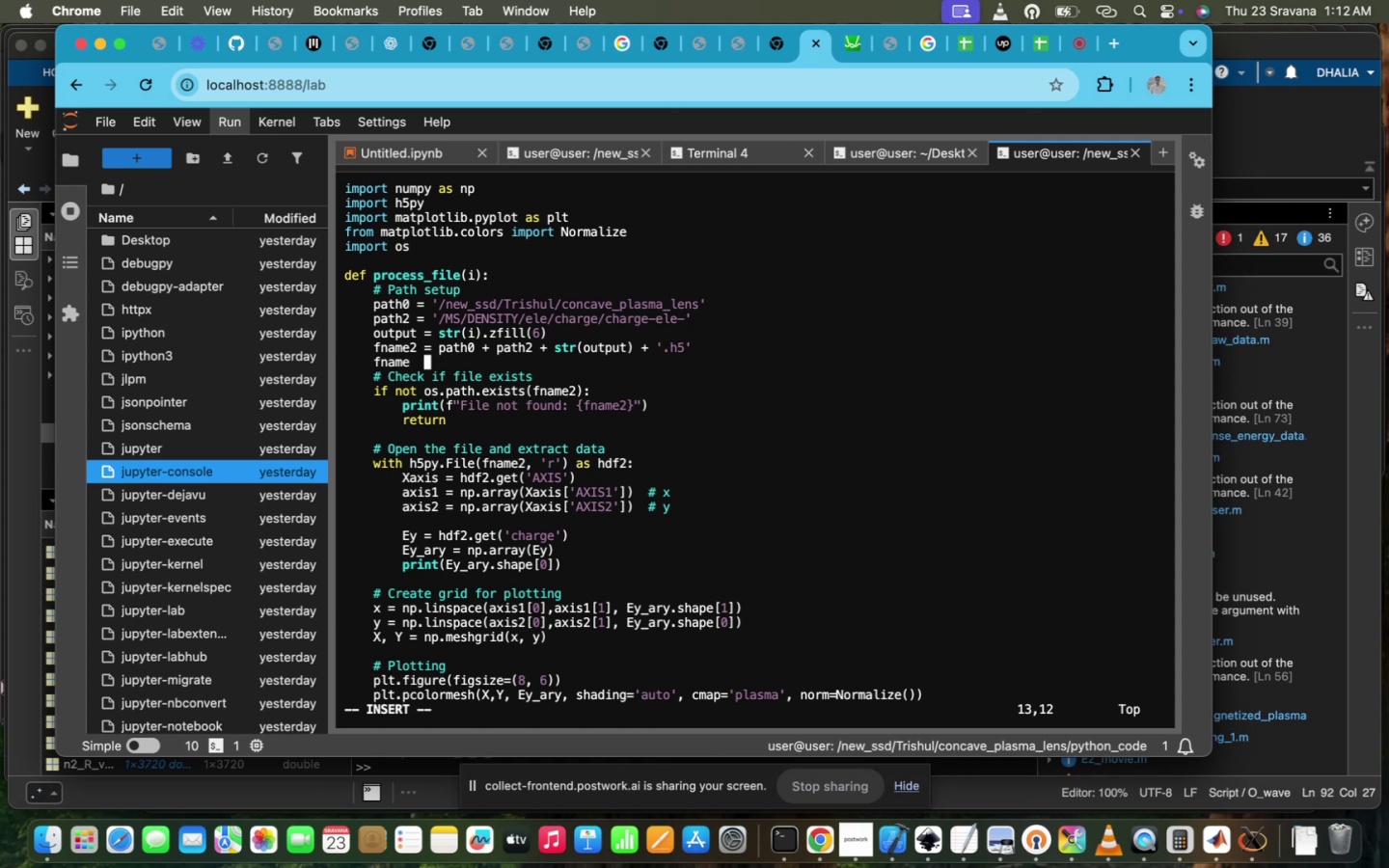 
key(Backslash)
 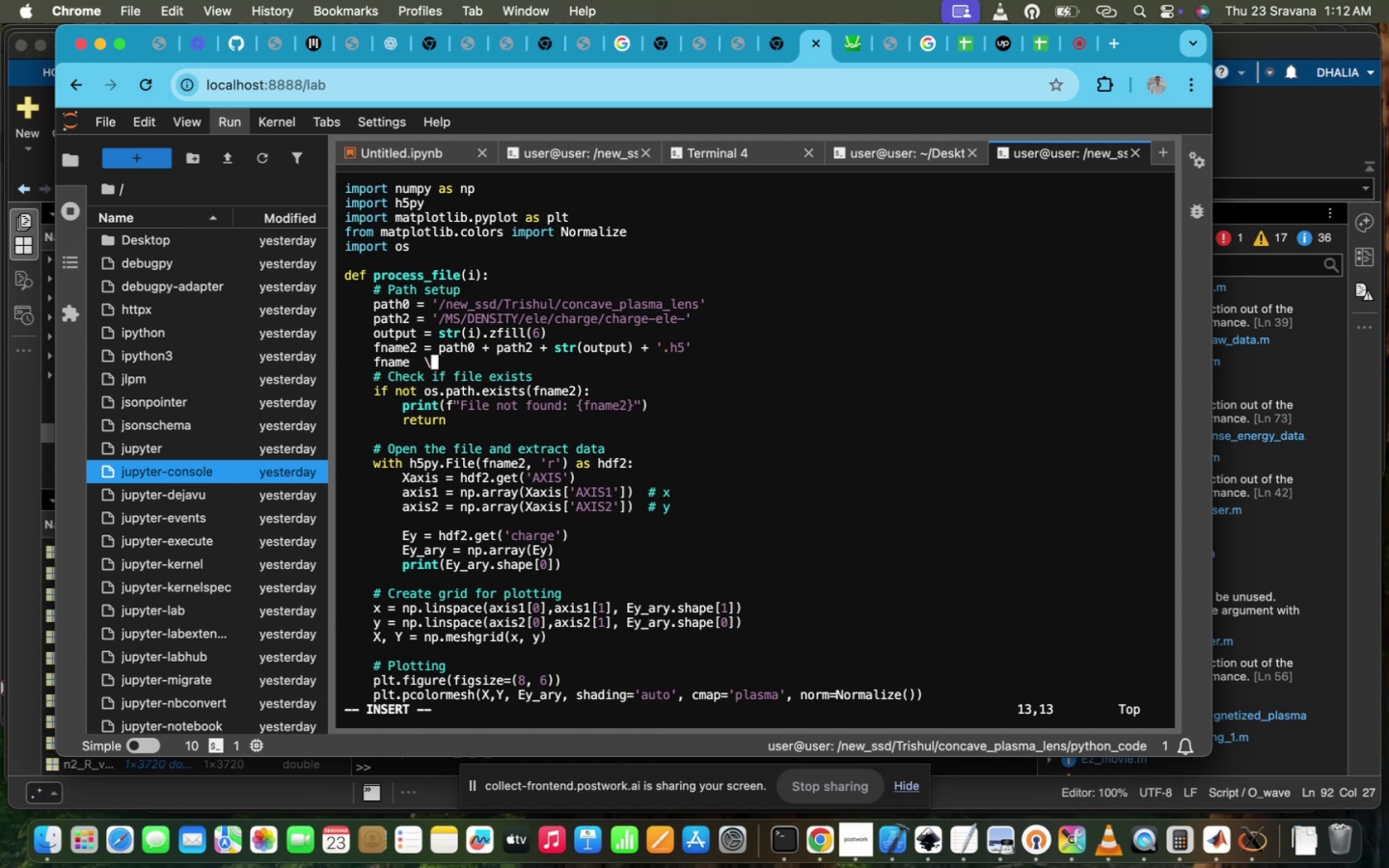 
key(Backslash)
 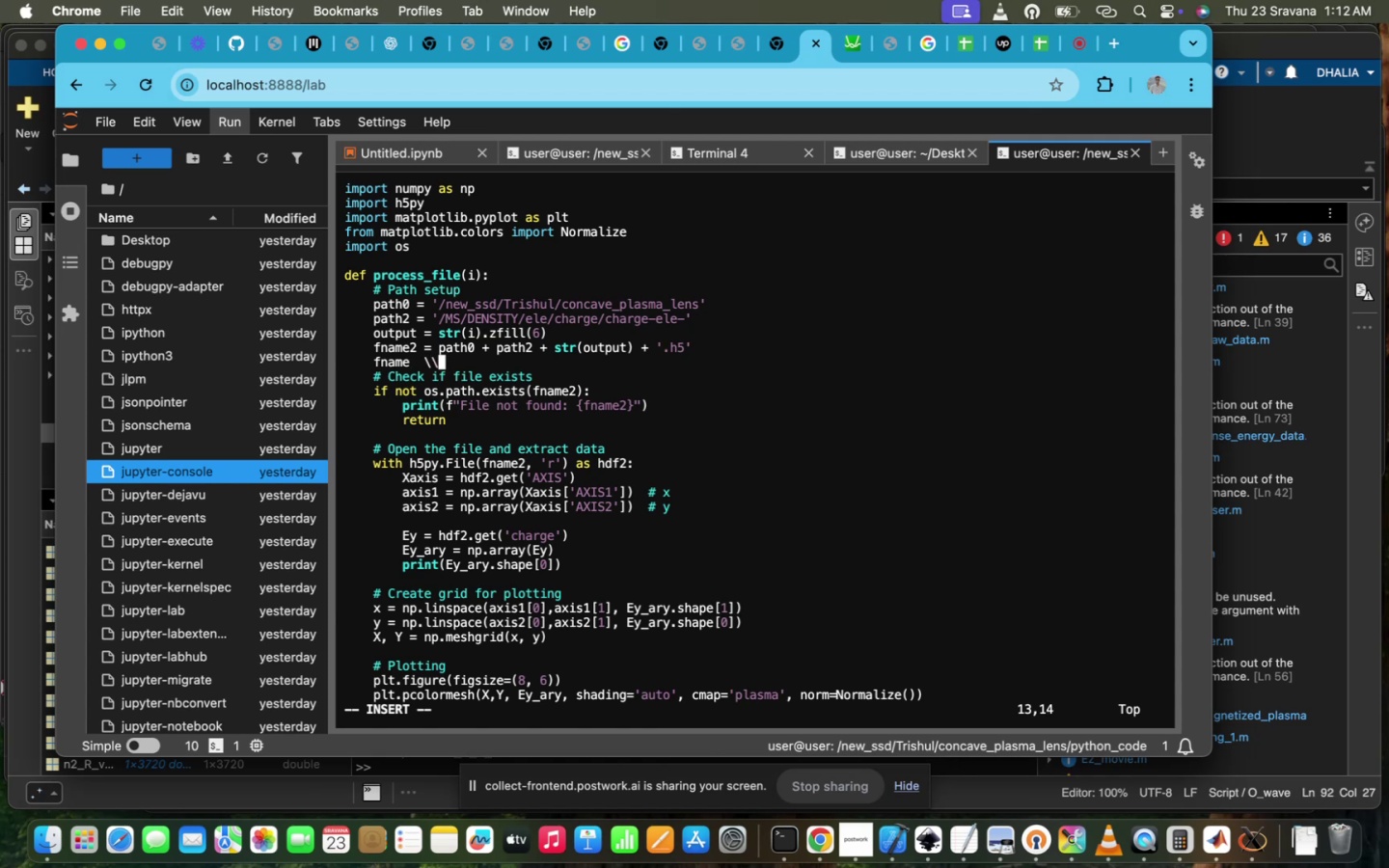 
key(Backspace)
 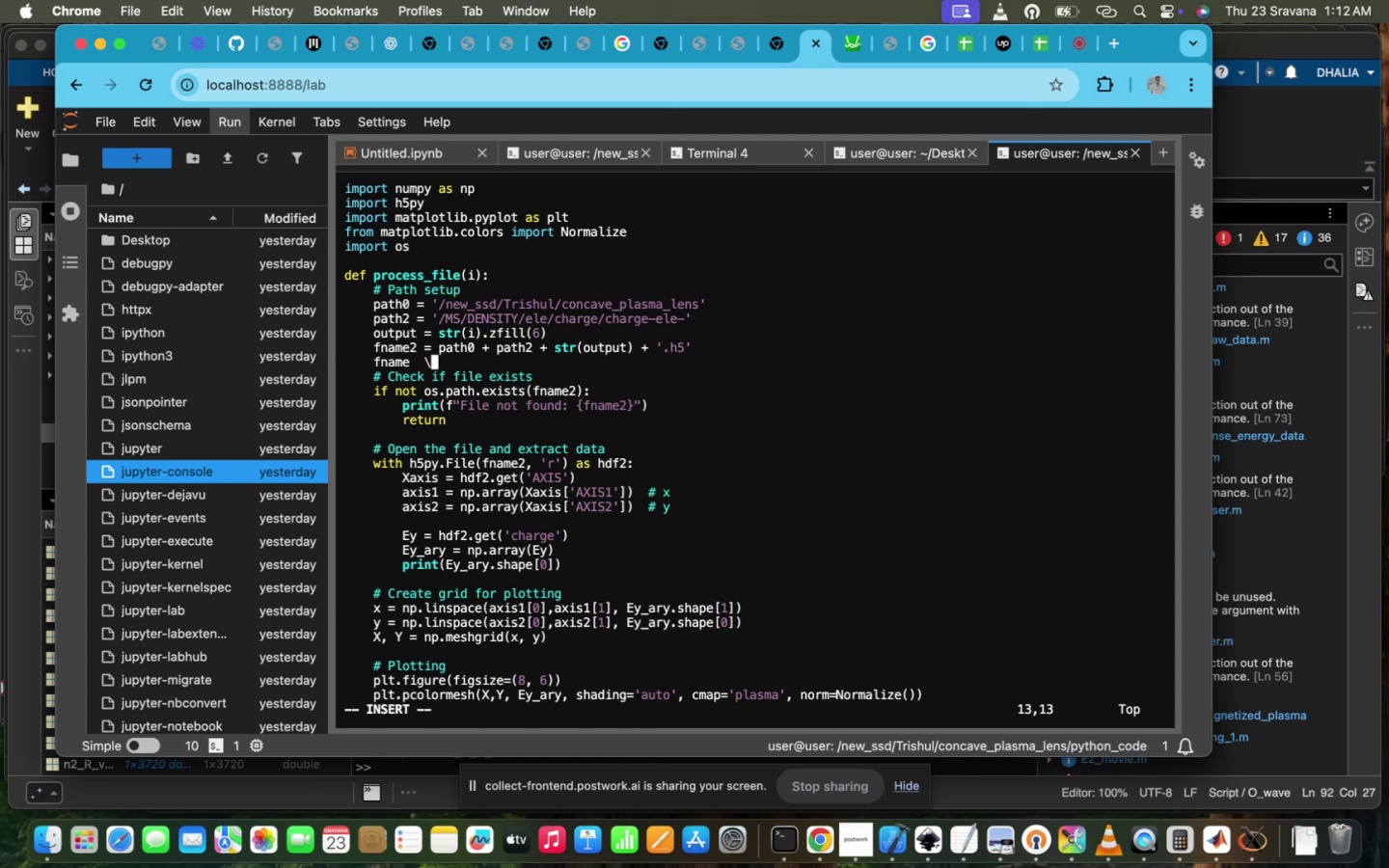 
key(Backspace)
 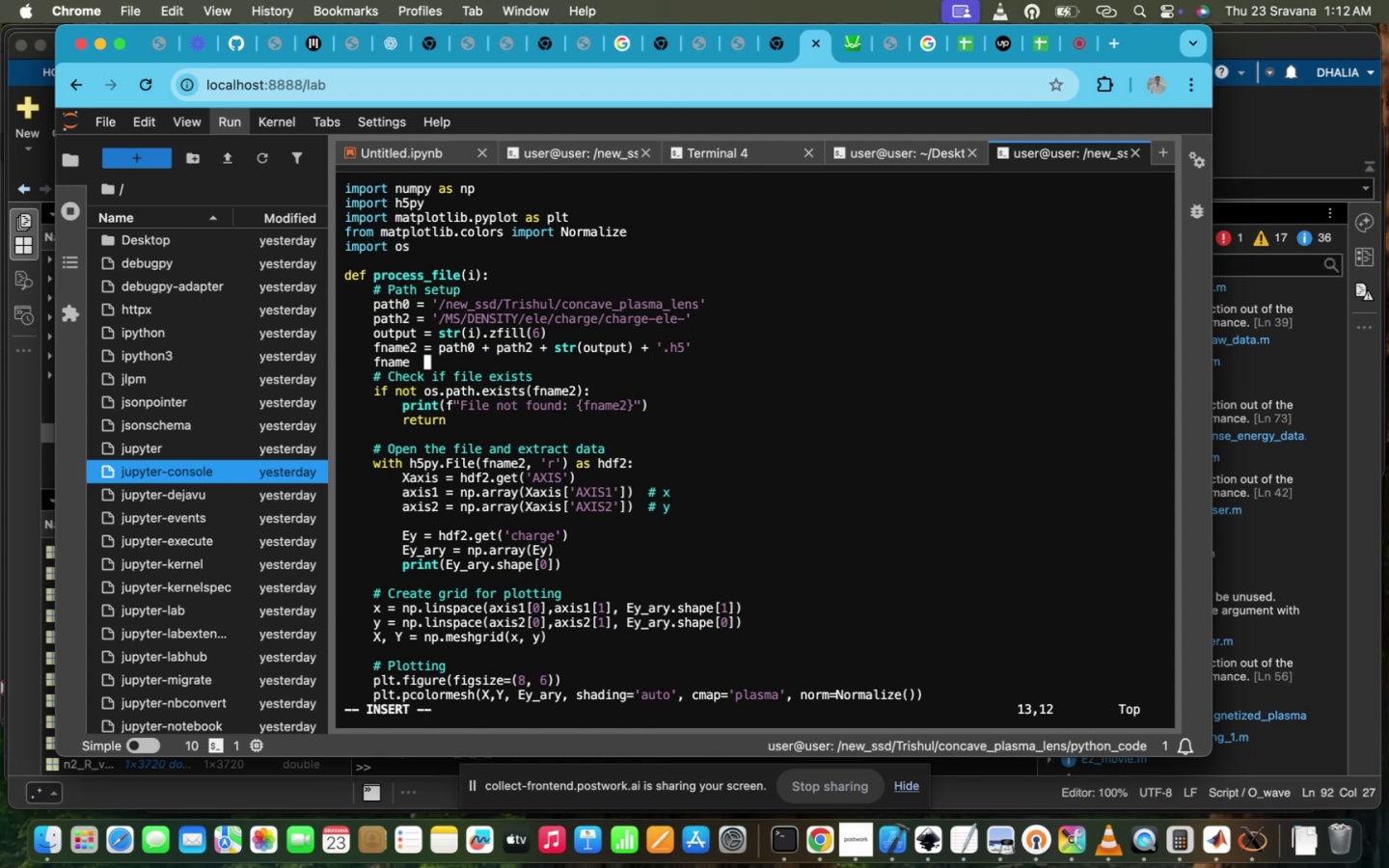 
key(Backspace)
 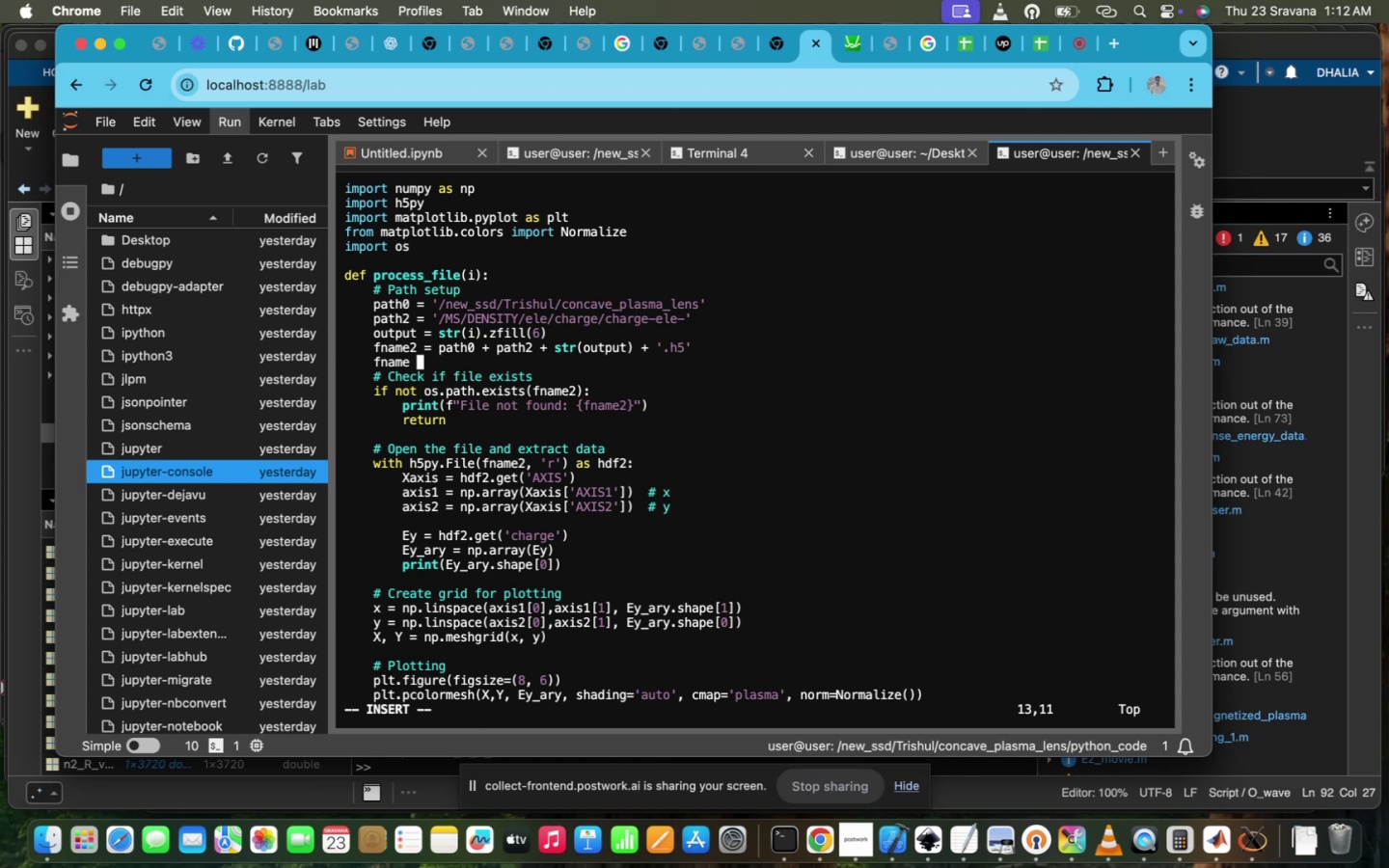 
key(Backspace)
 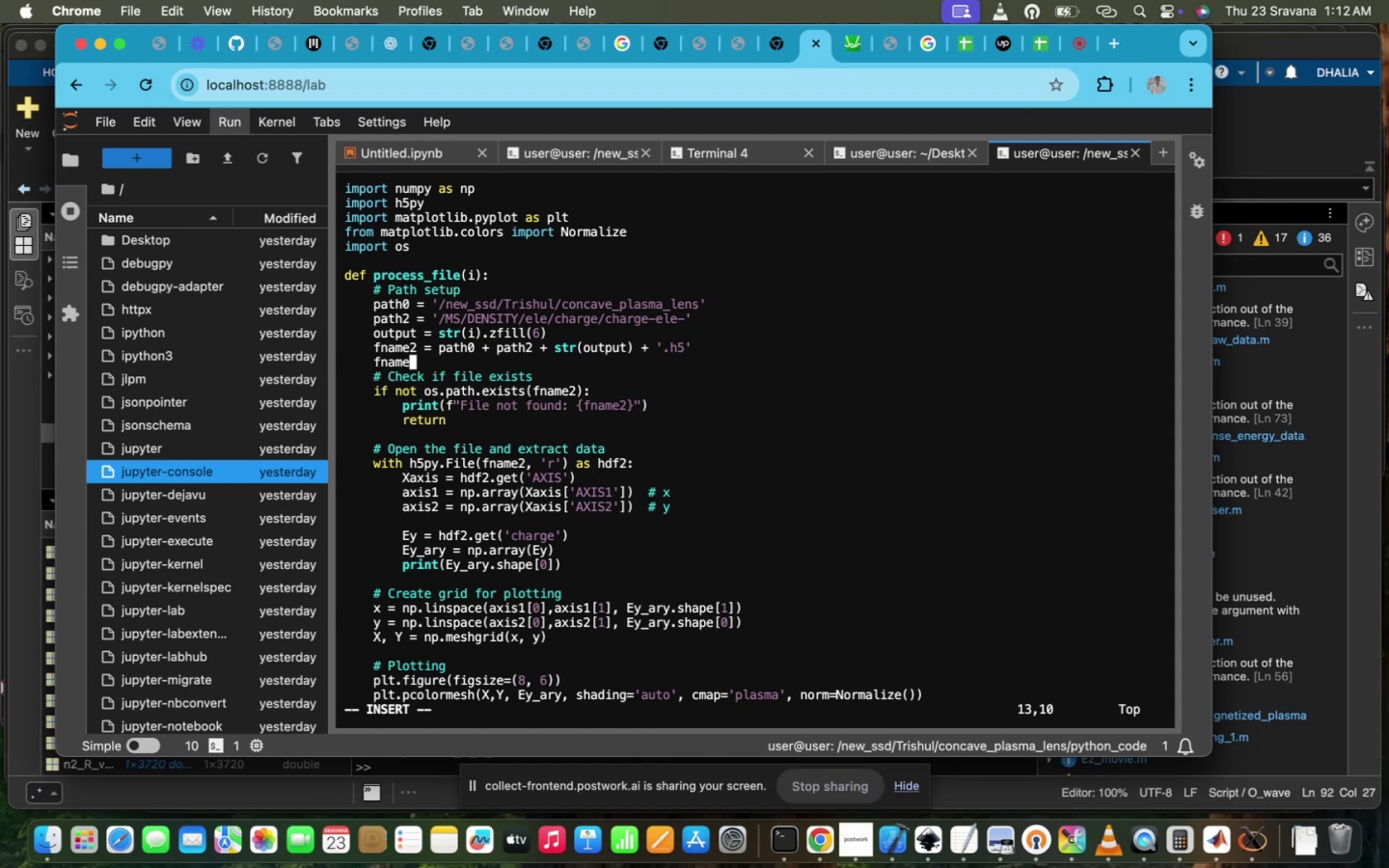 
key(1)
 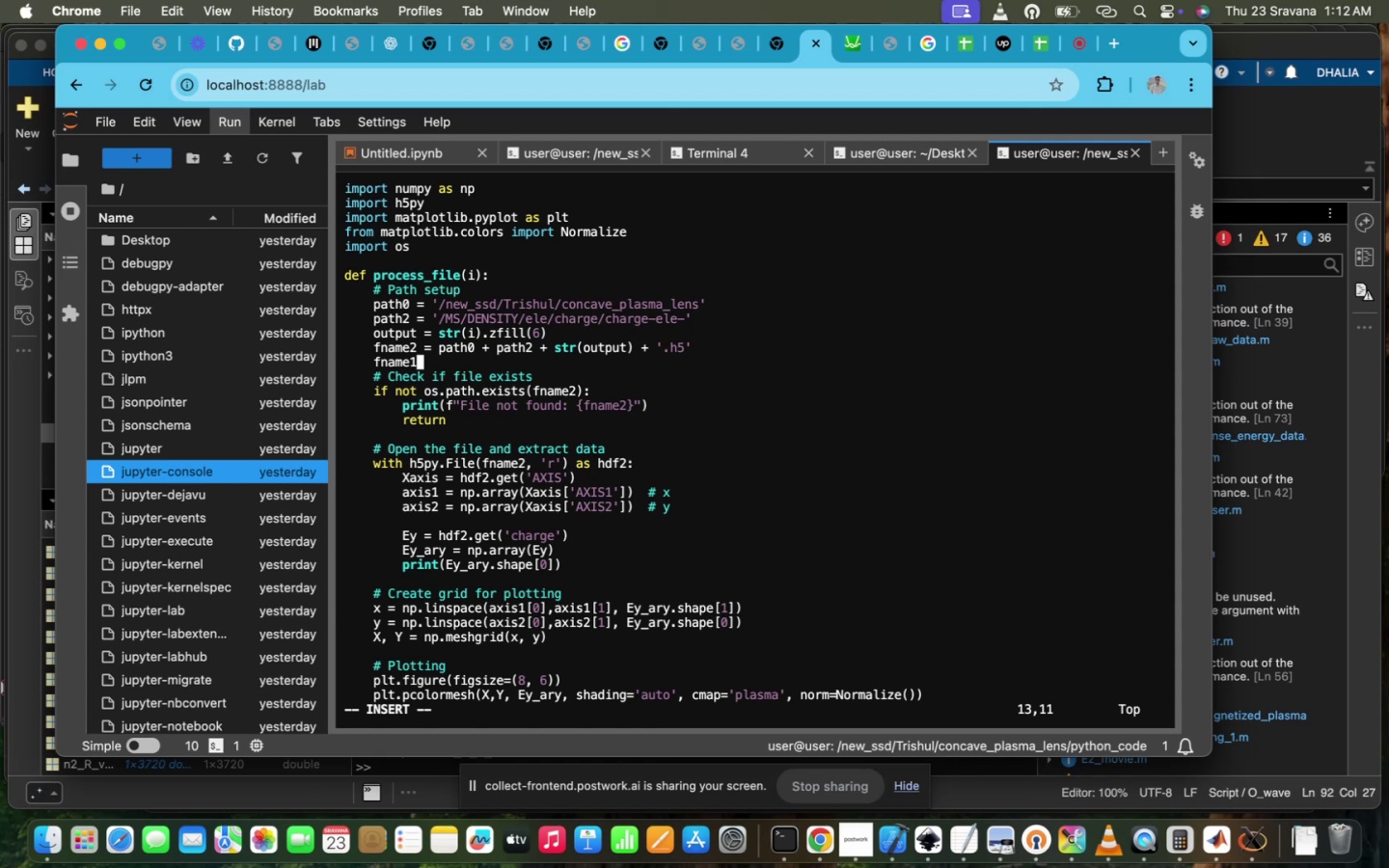 
key(Space)
 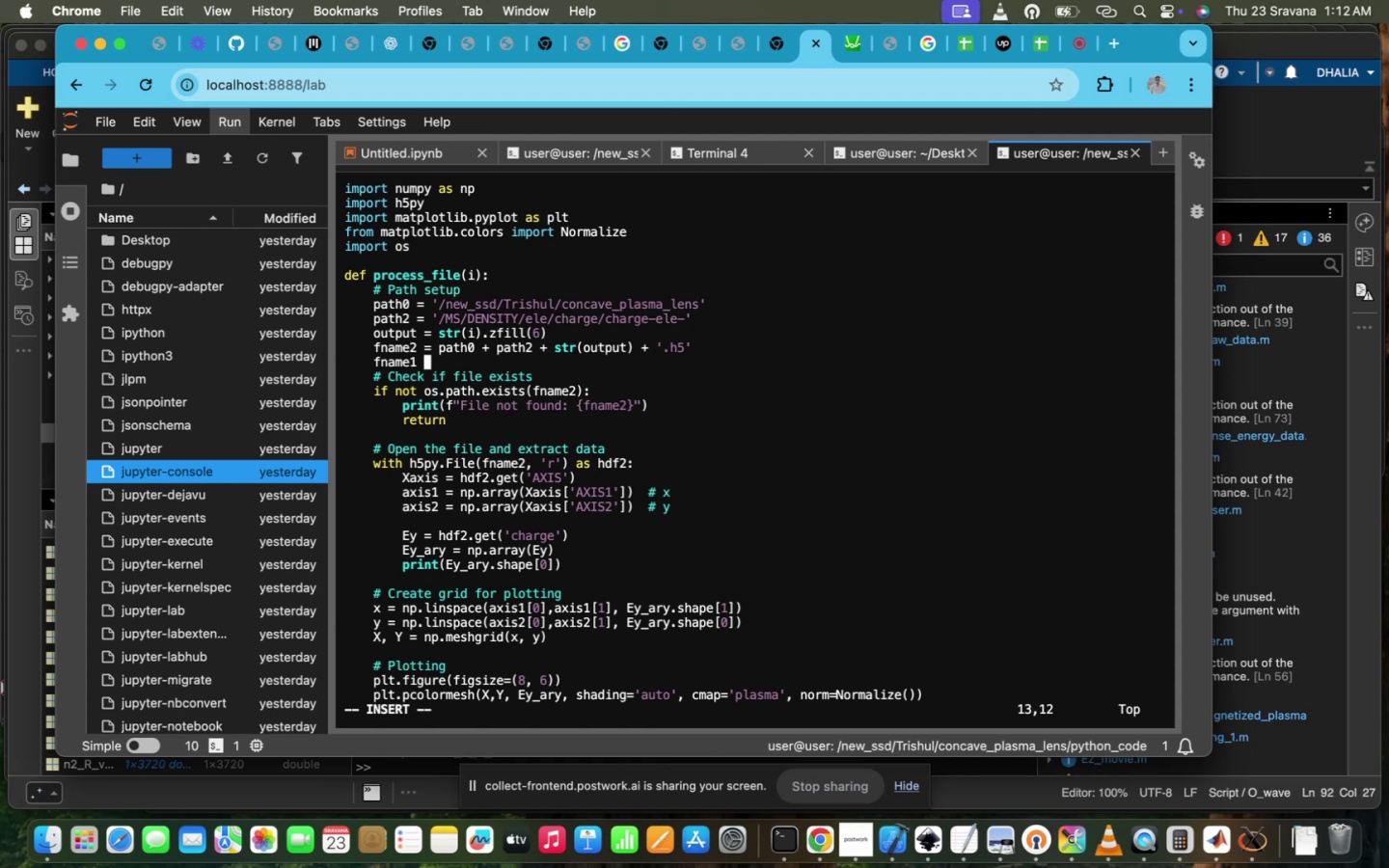 
key(Space)
 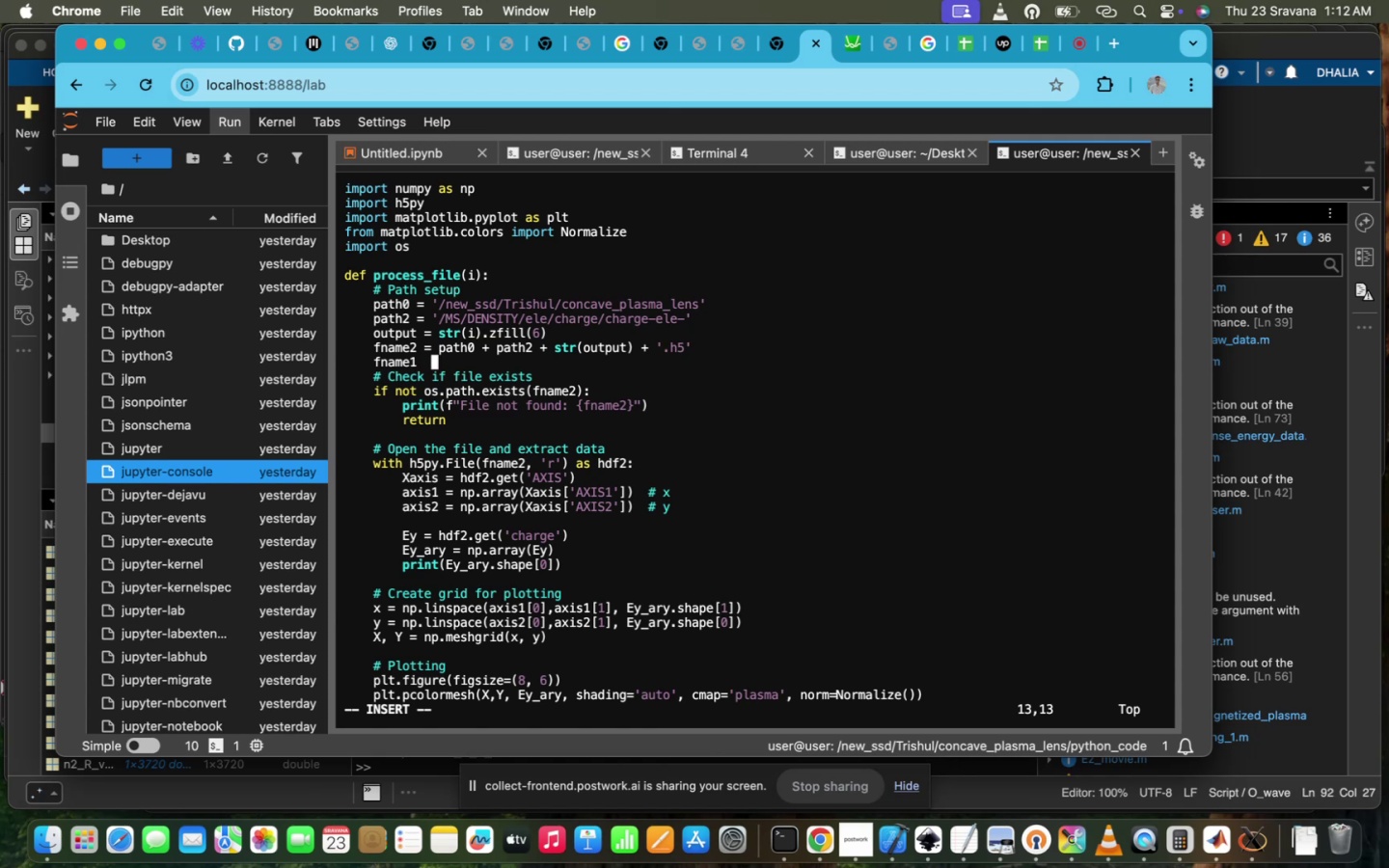 
key(Backspace)
 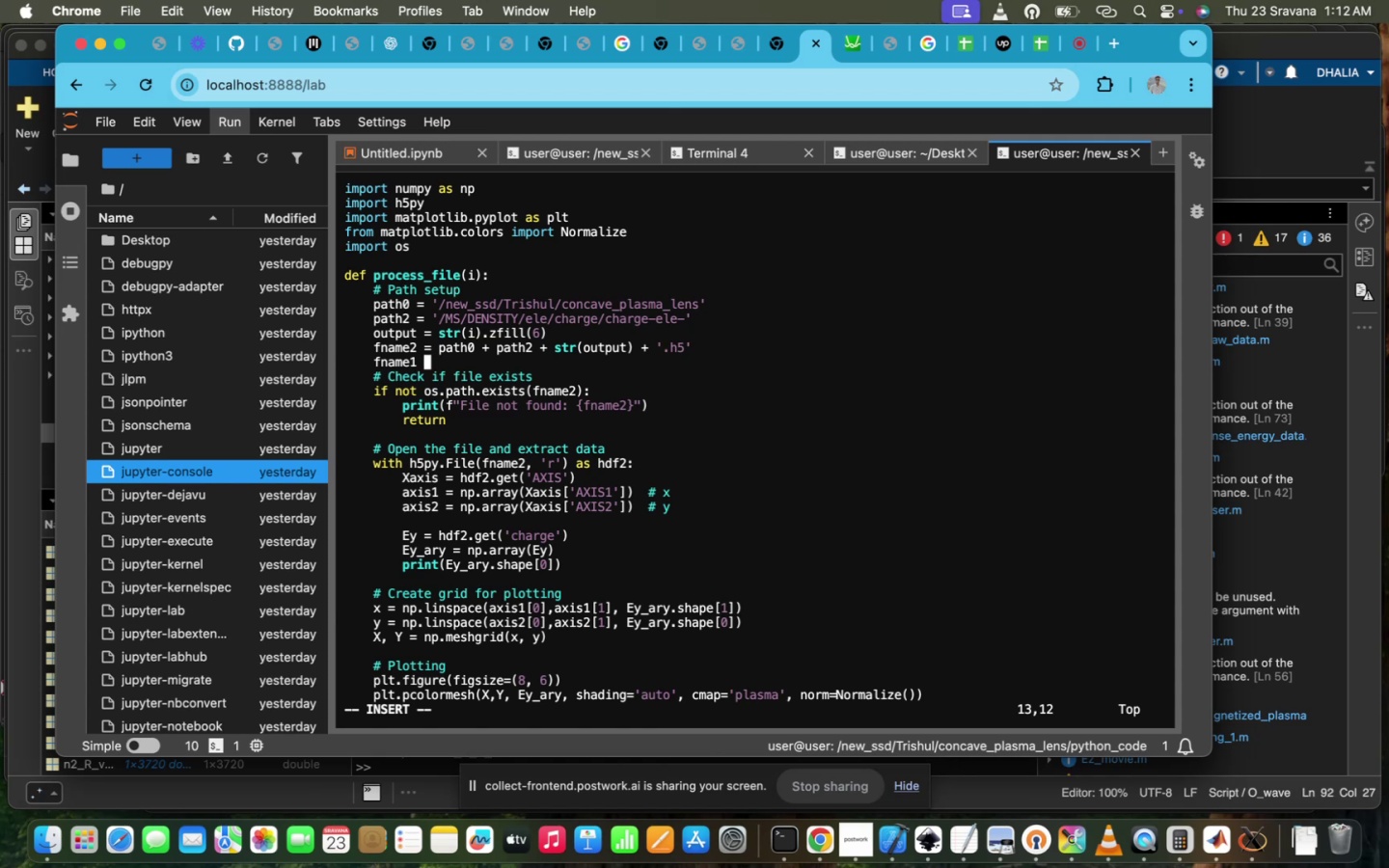 
key(Equal)
 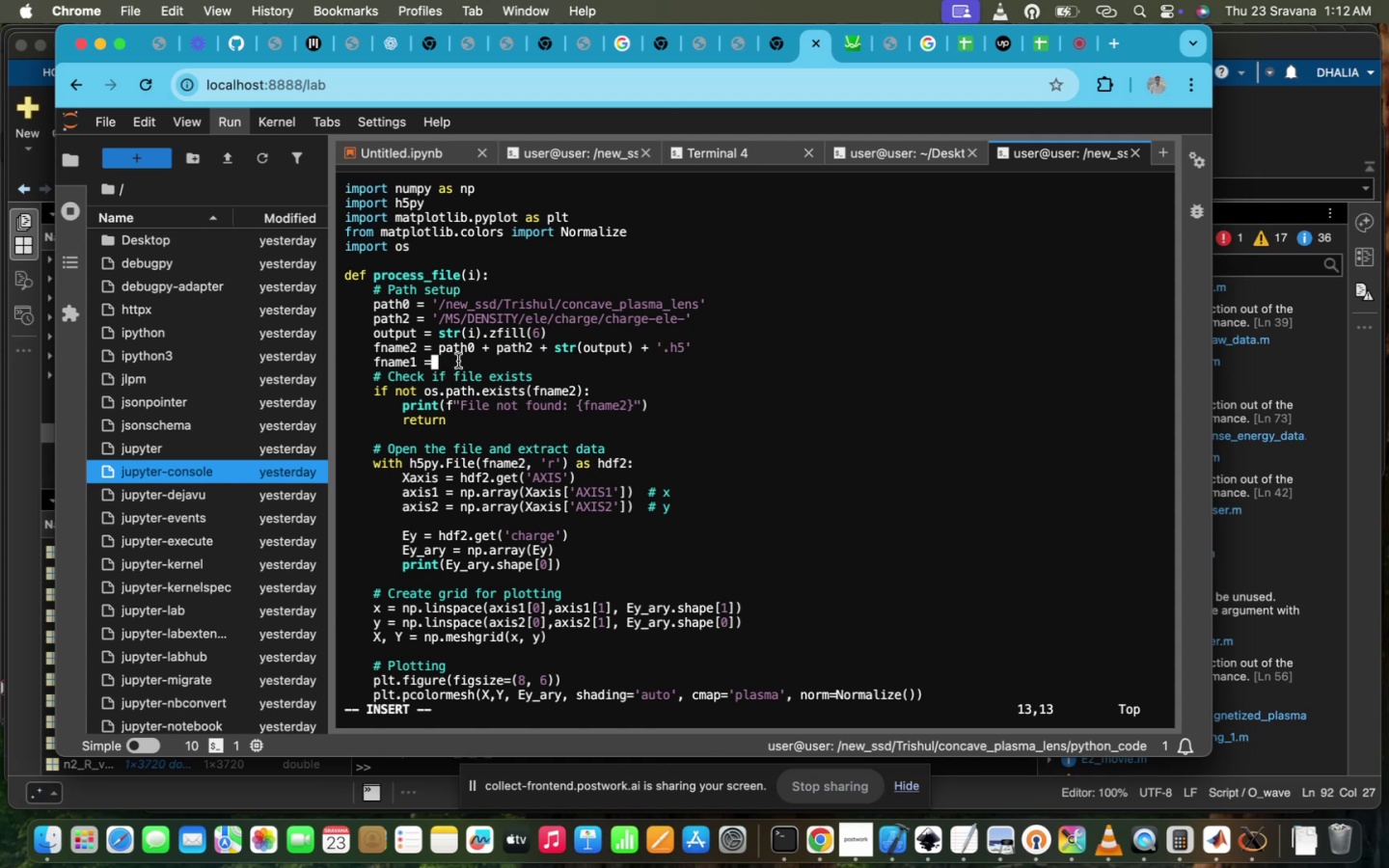 
left_click_drag(start_coordinate=[436, 351], to_coordinate=[702, 347])
 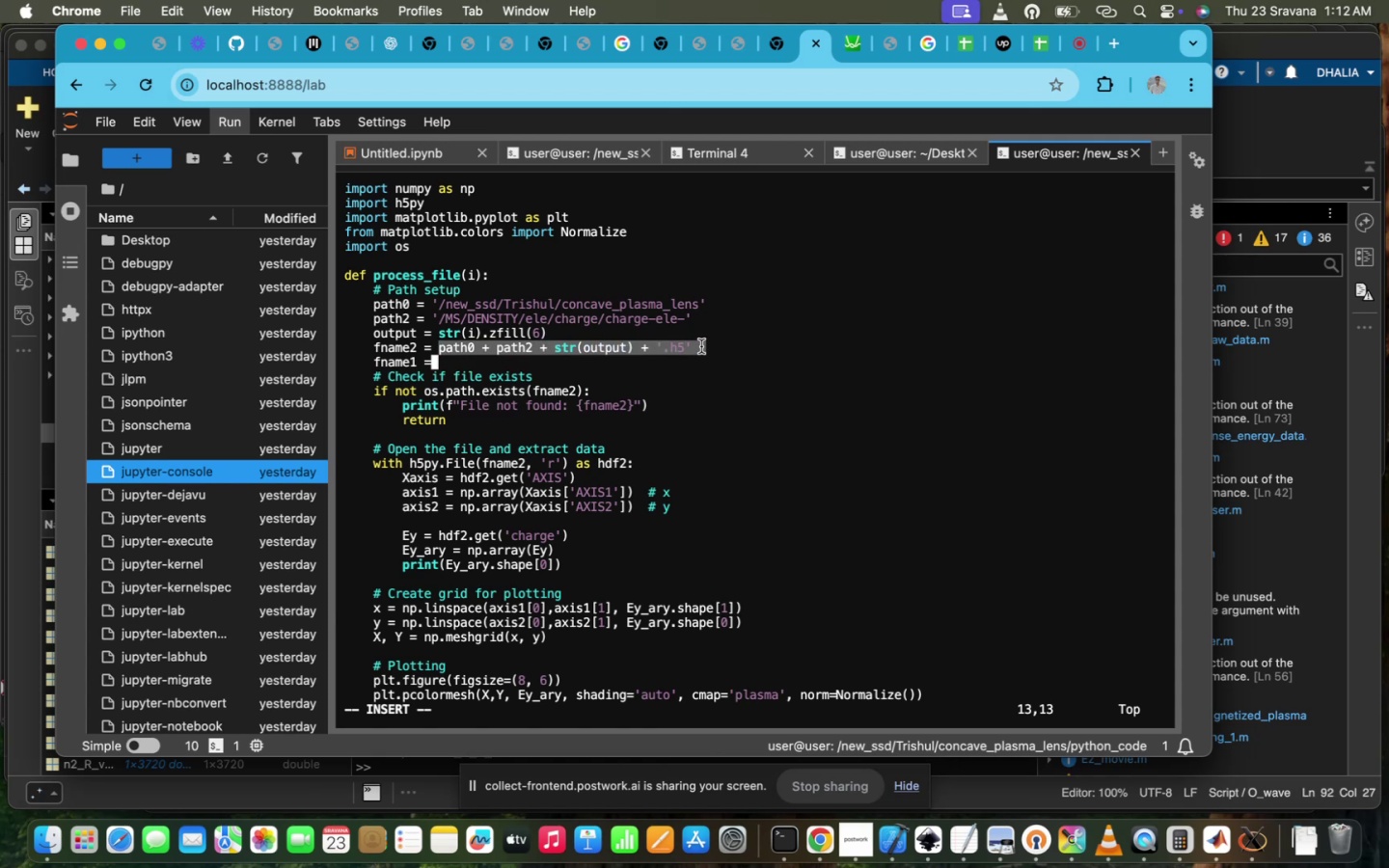 
key(Meta+CommandLeft)
 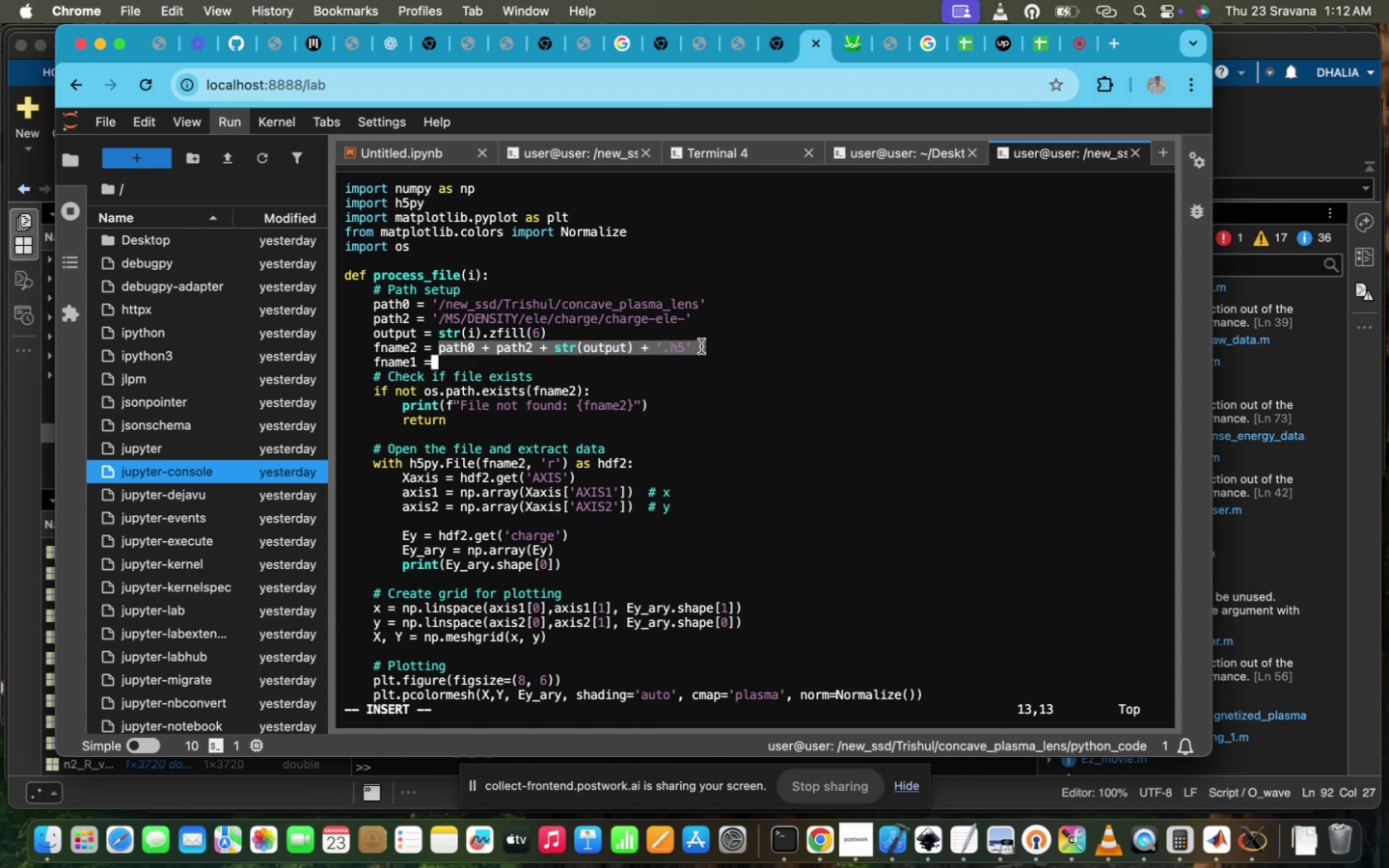 
key(Meta+C)
 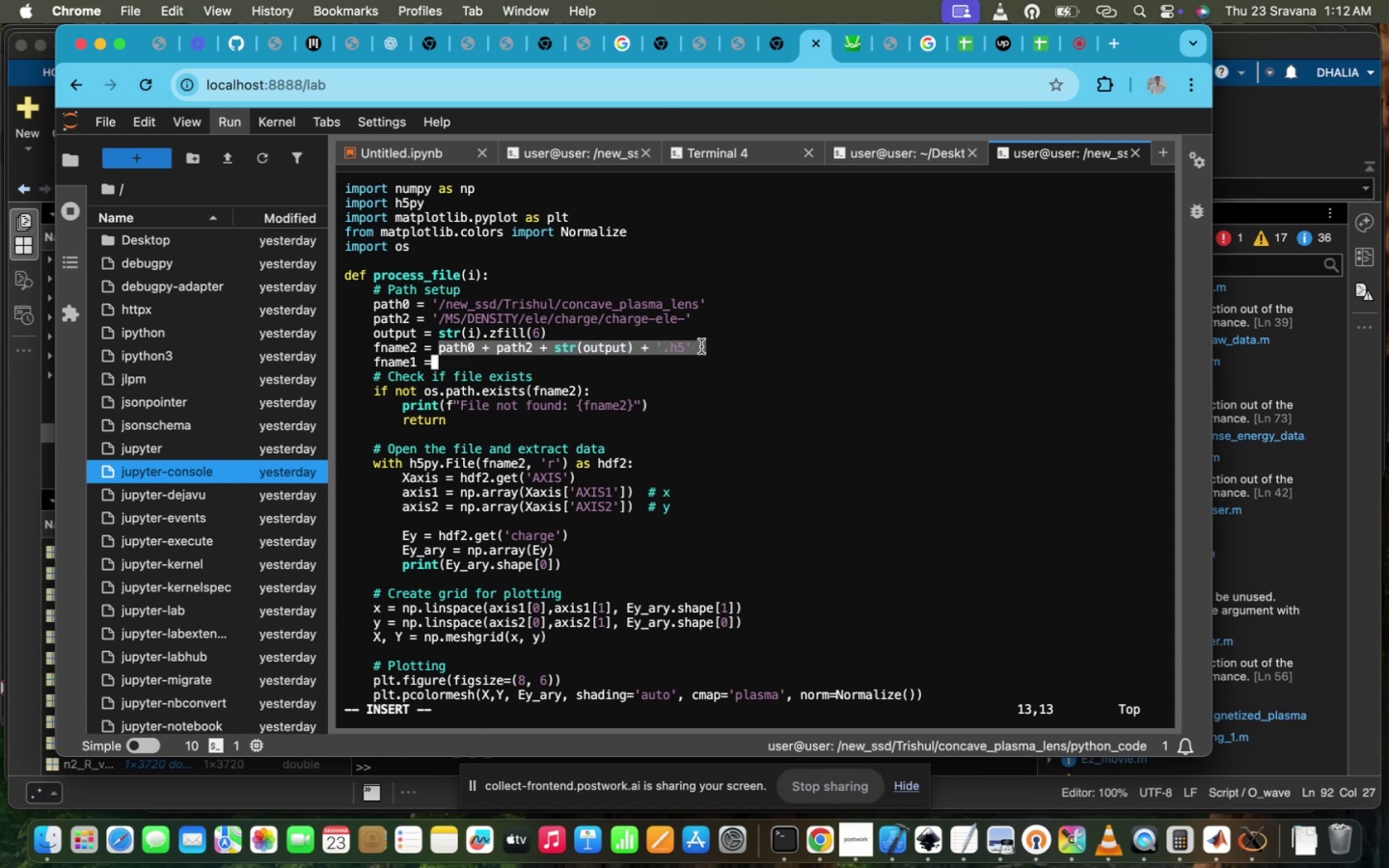 
key(Space)
 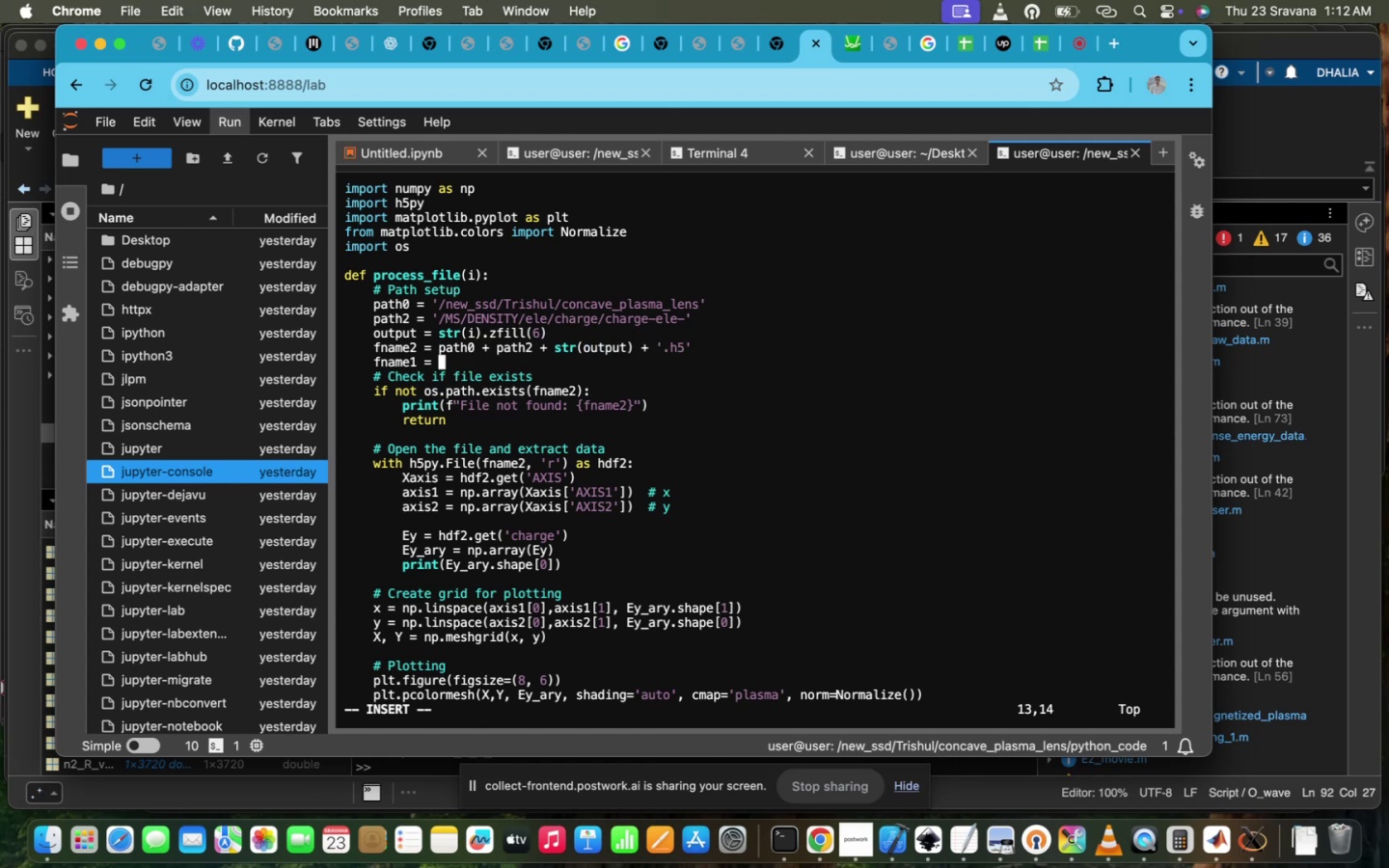 
key(Meta+CommandLeft)
 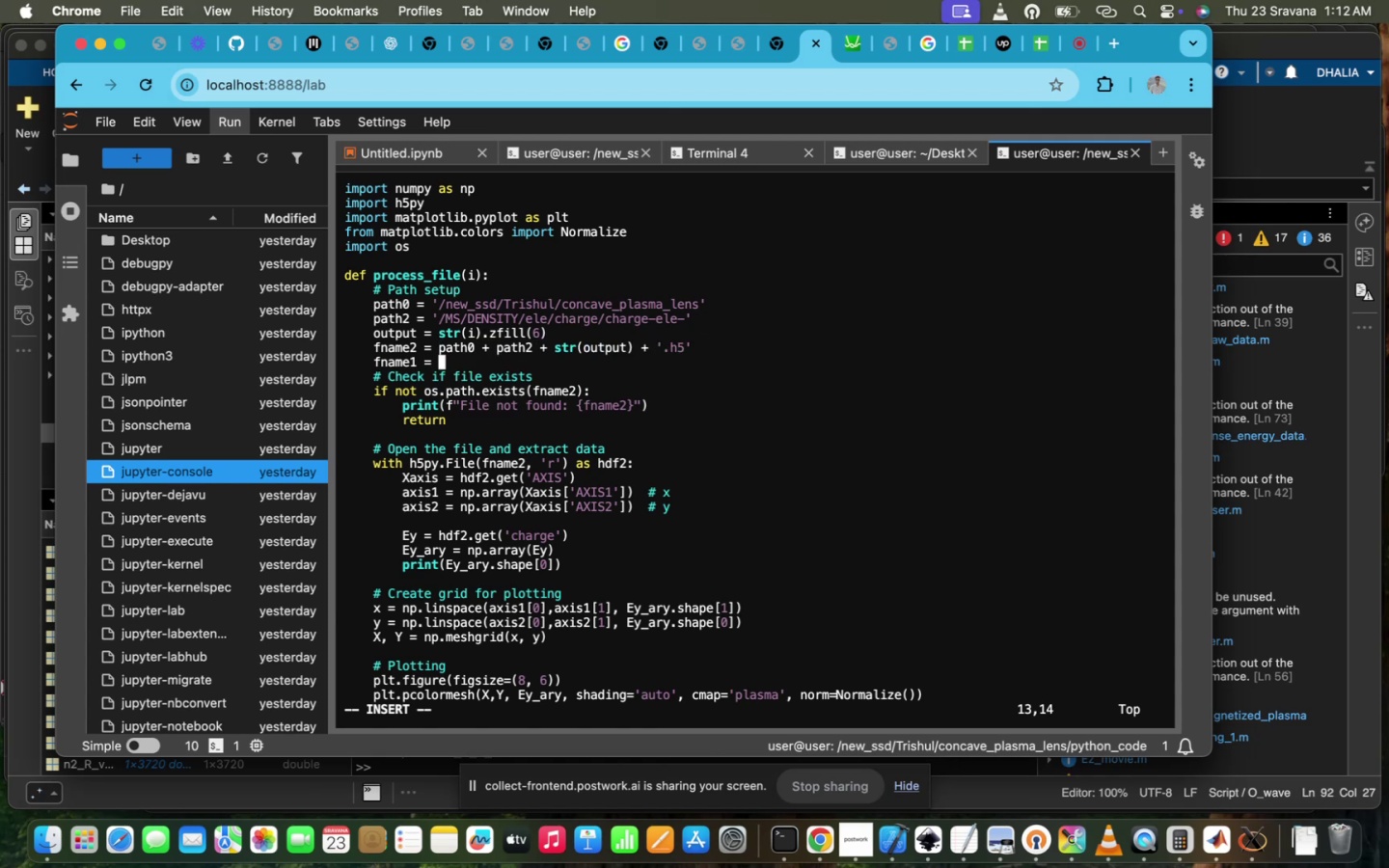 
key(Meta+V)
 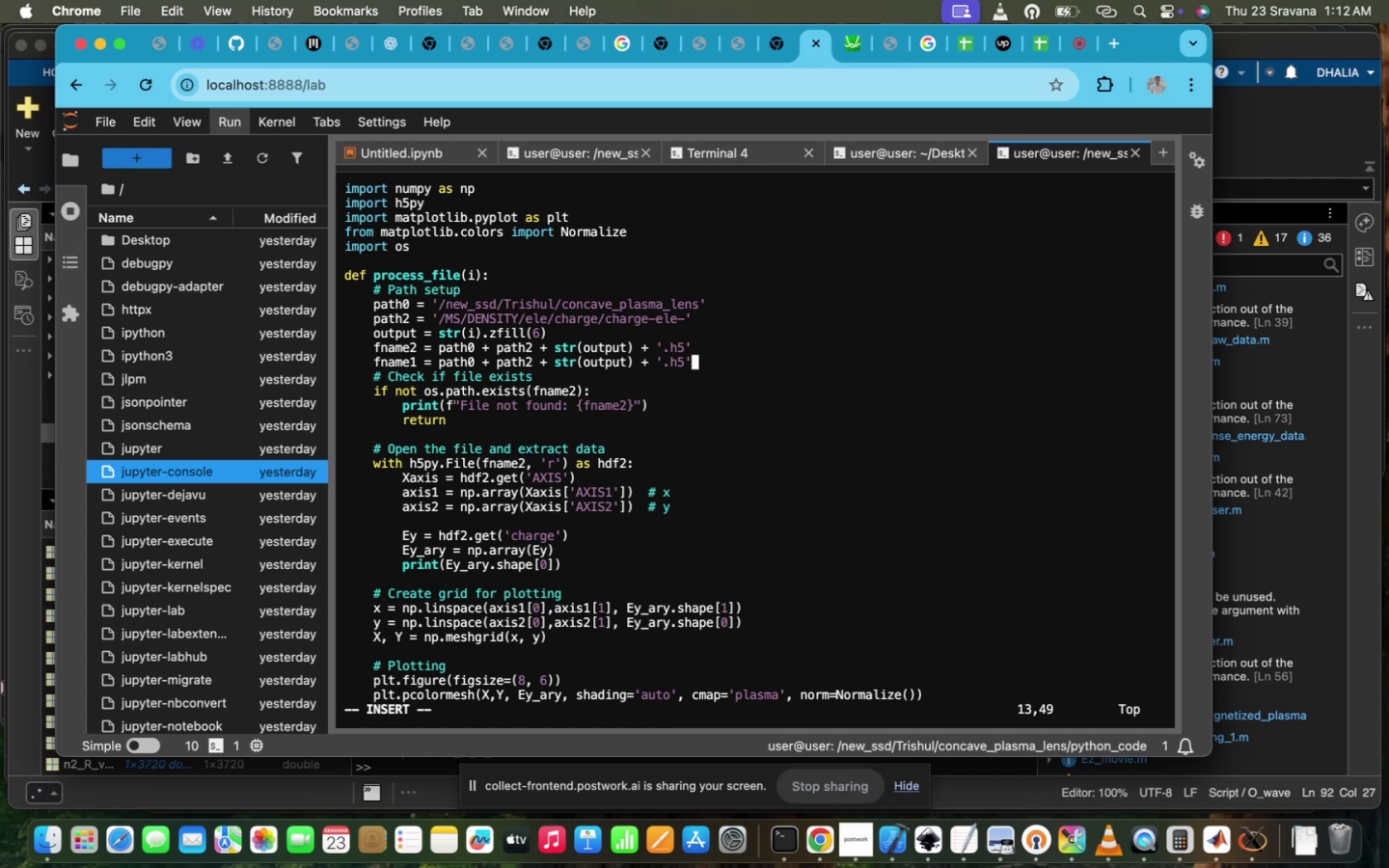 
hold_key(key=ArrowLeft, duration=1.1)
 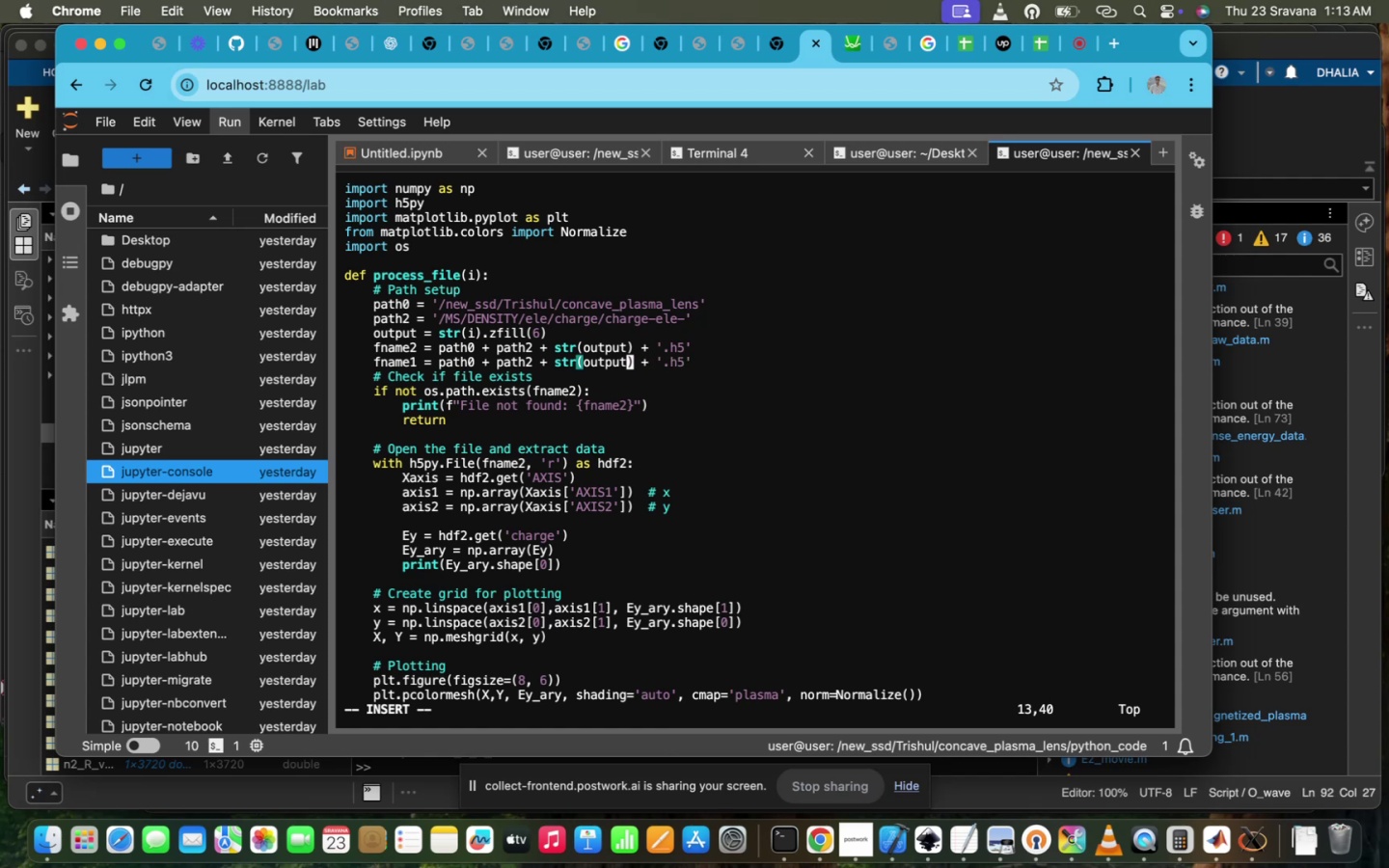 
key(Backspace)
key(Backspace)
key(Backspace)
key(Backspace)
key(Backspace)
key(Backspace)
type(000000)
 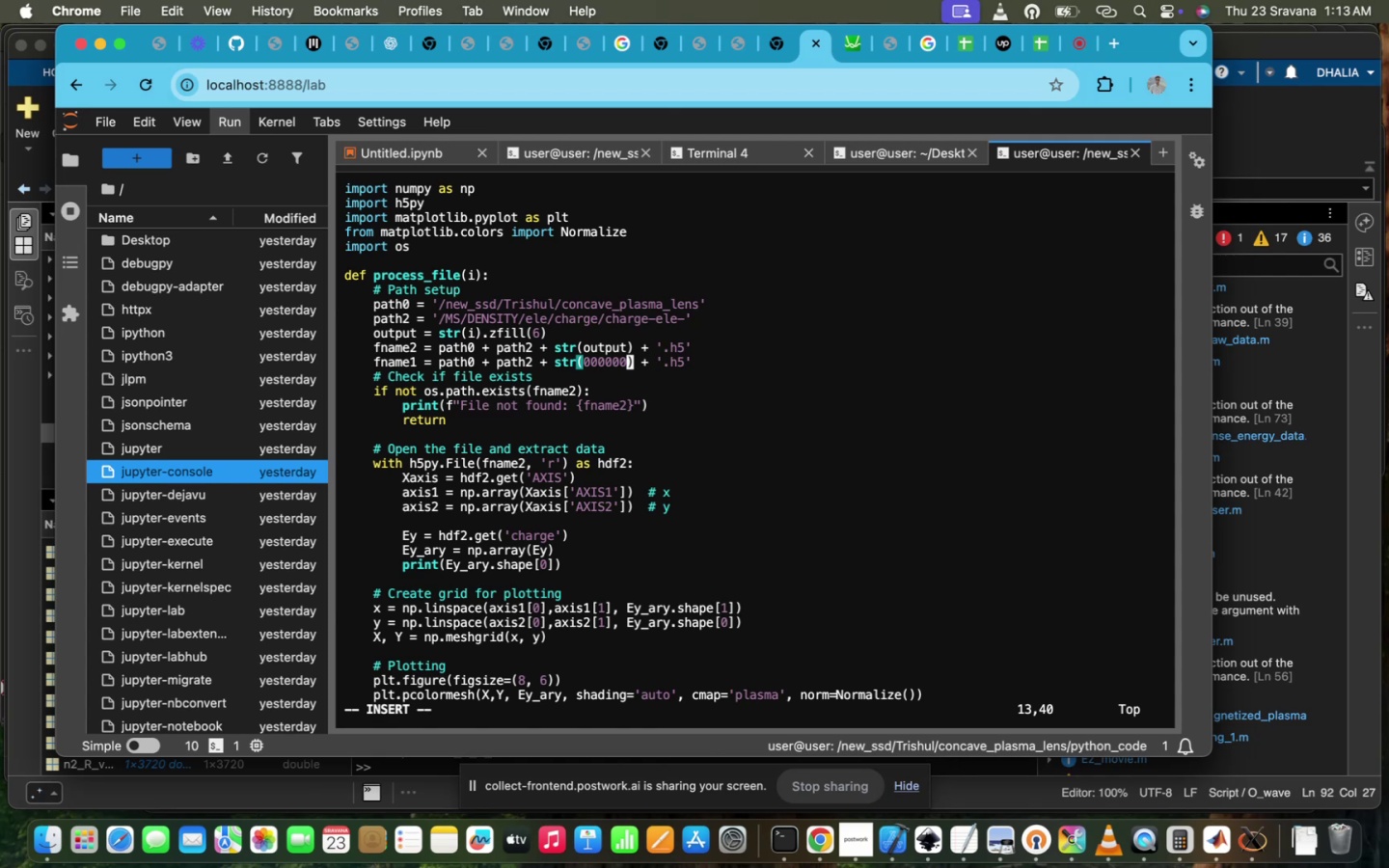 
hold_key(key=ArrowDown, duration=0.43)
 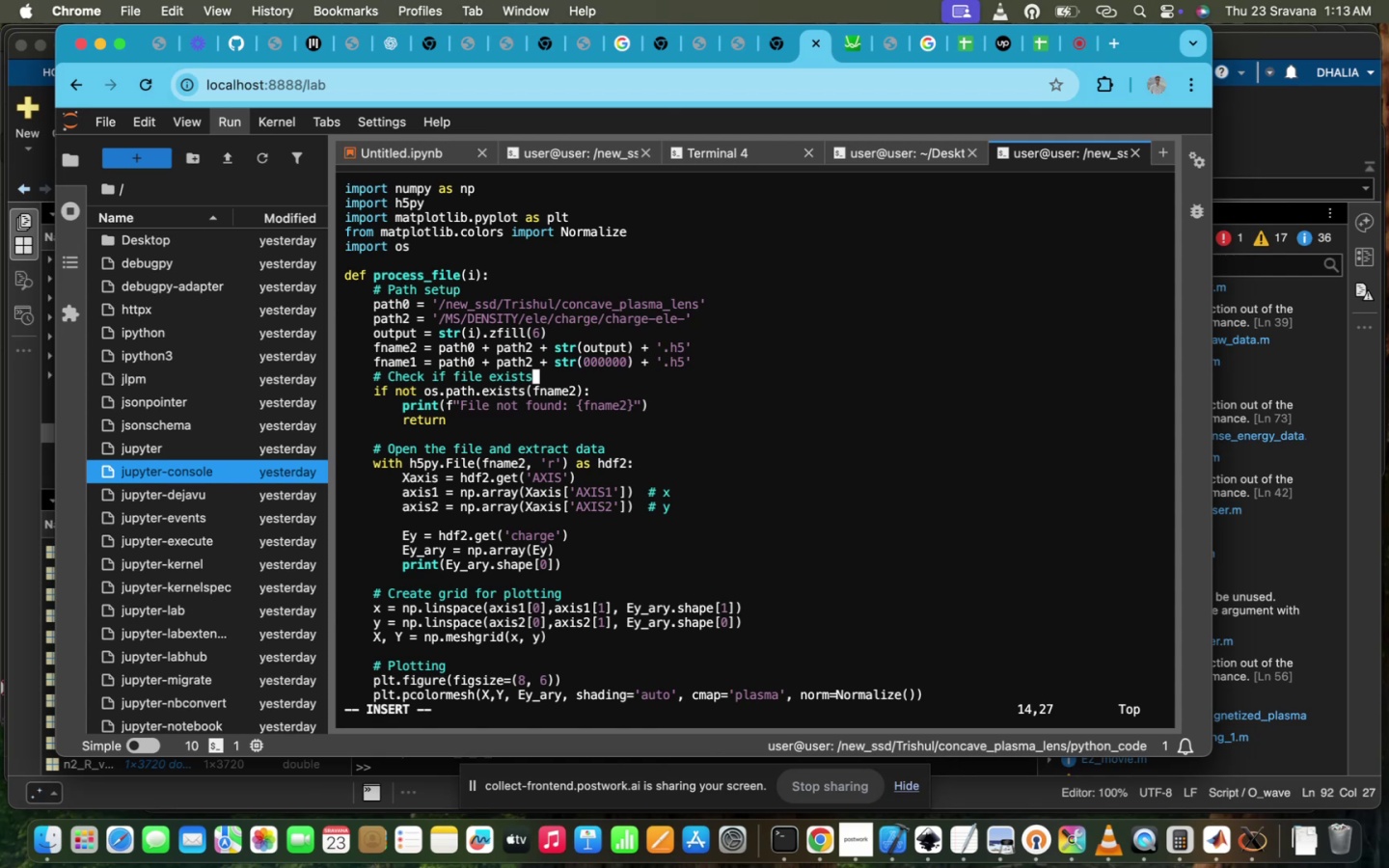 
key(ArrowUp)
 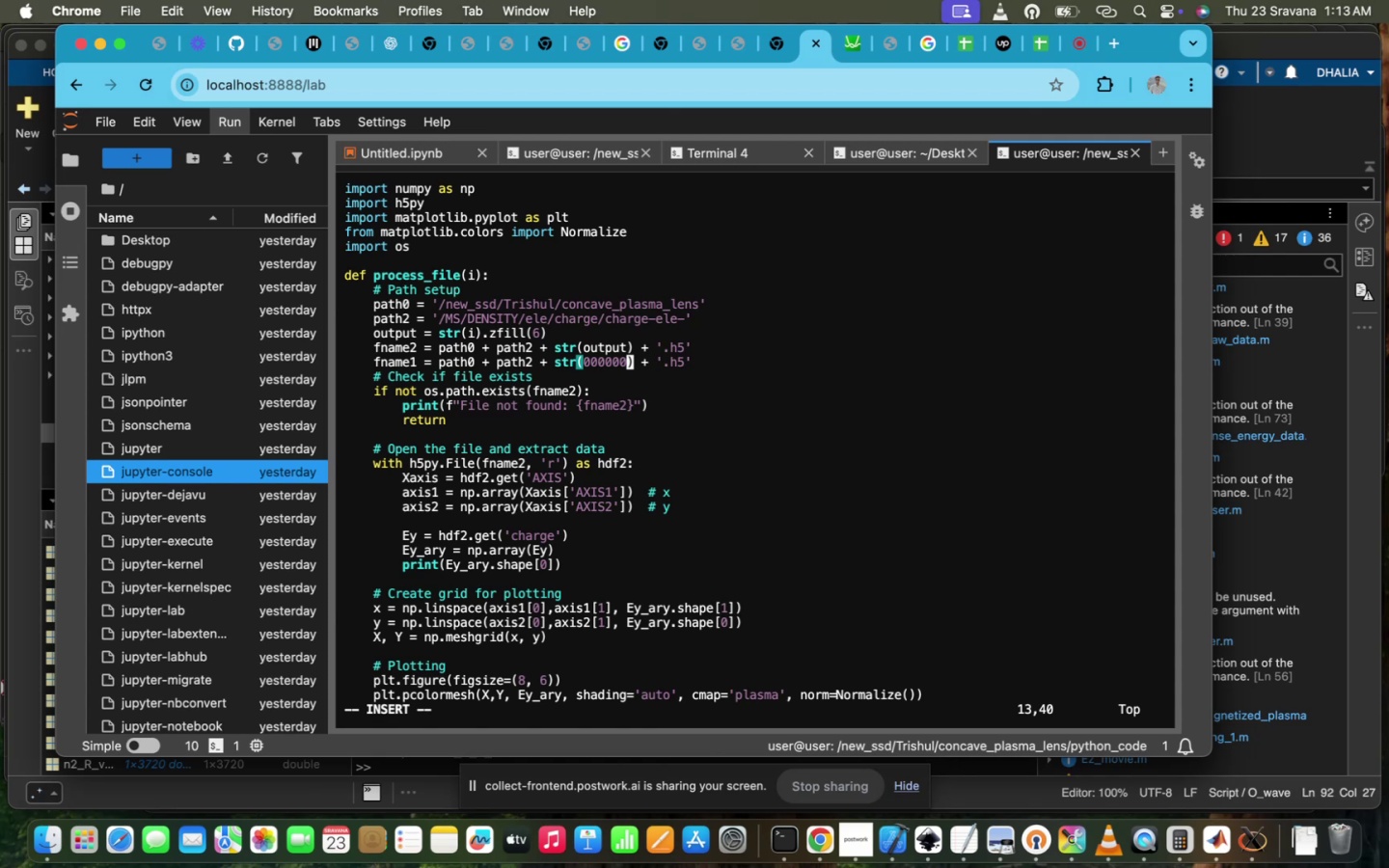 
key(ArrowDown)
 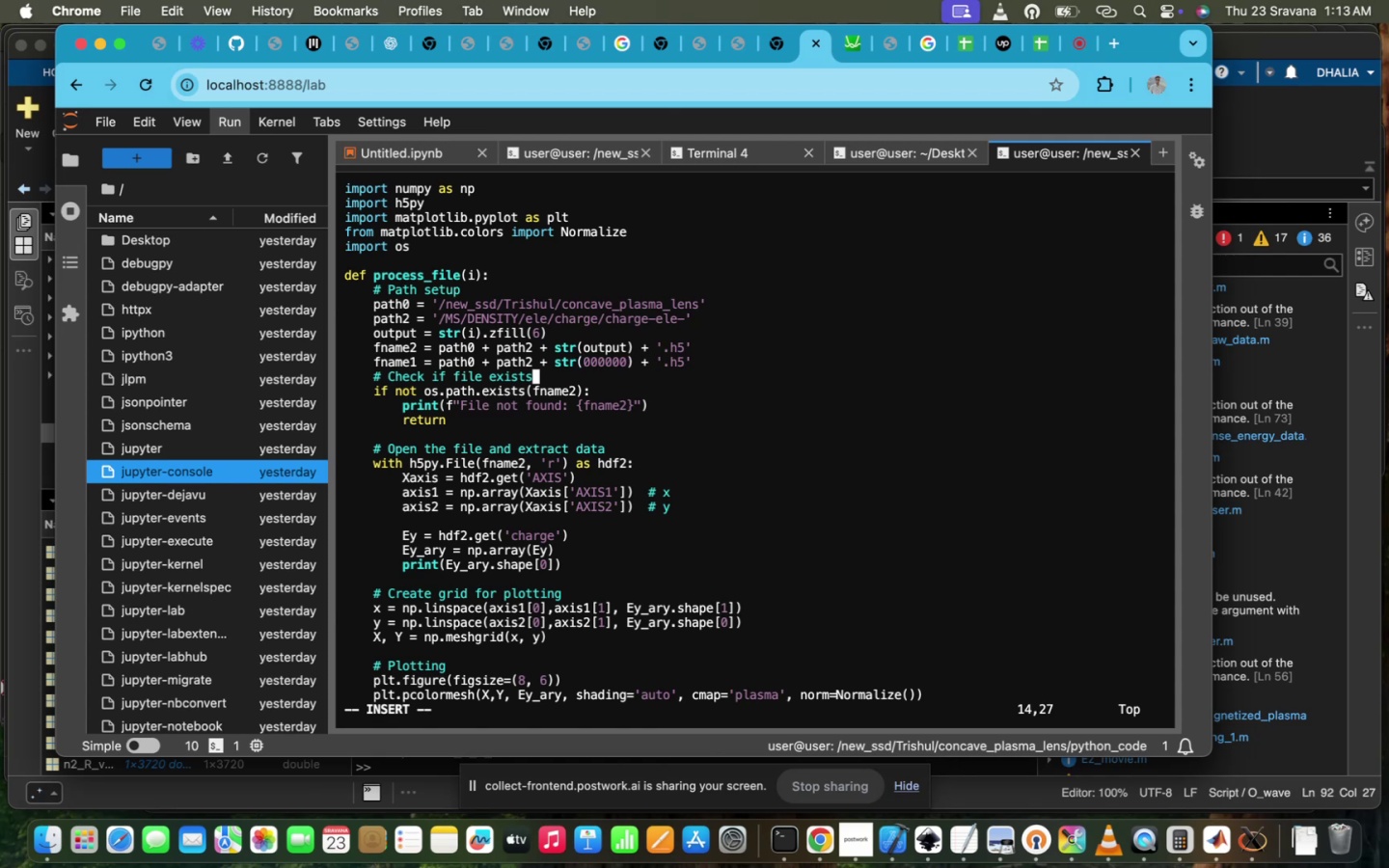 
hold_key(key=ArrowDown, duration=1.33)
 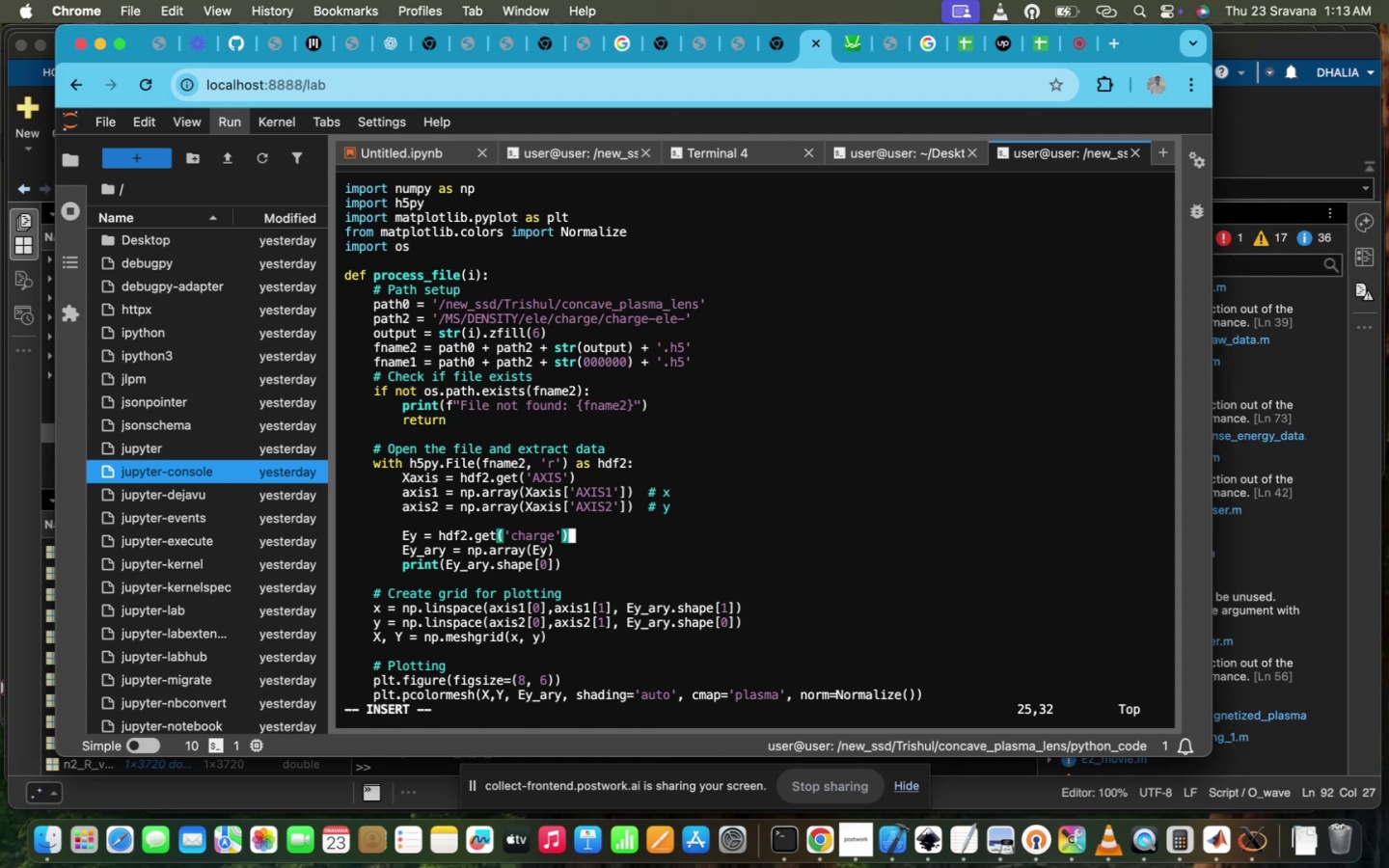 
hold_key(key=ArrowDown, duration=0.74)
 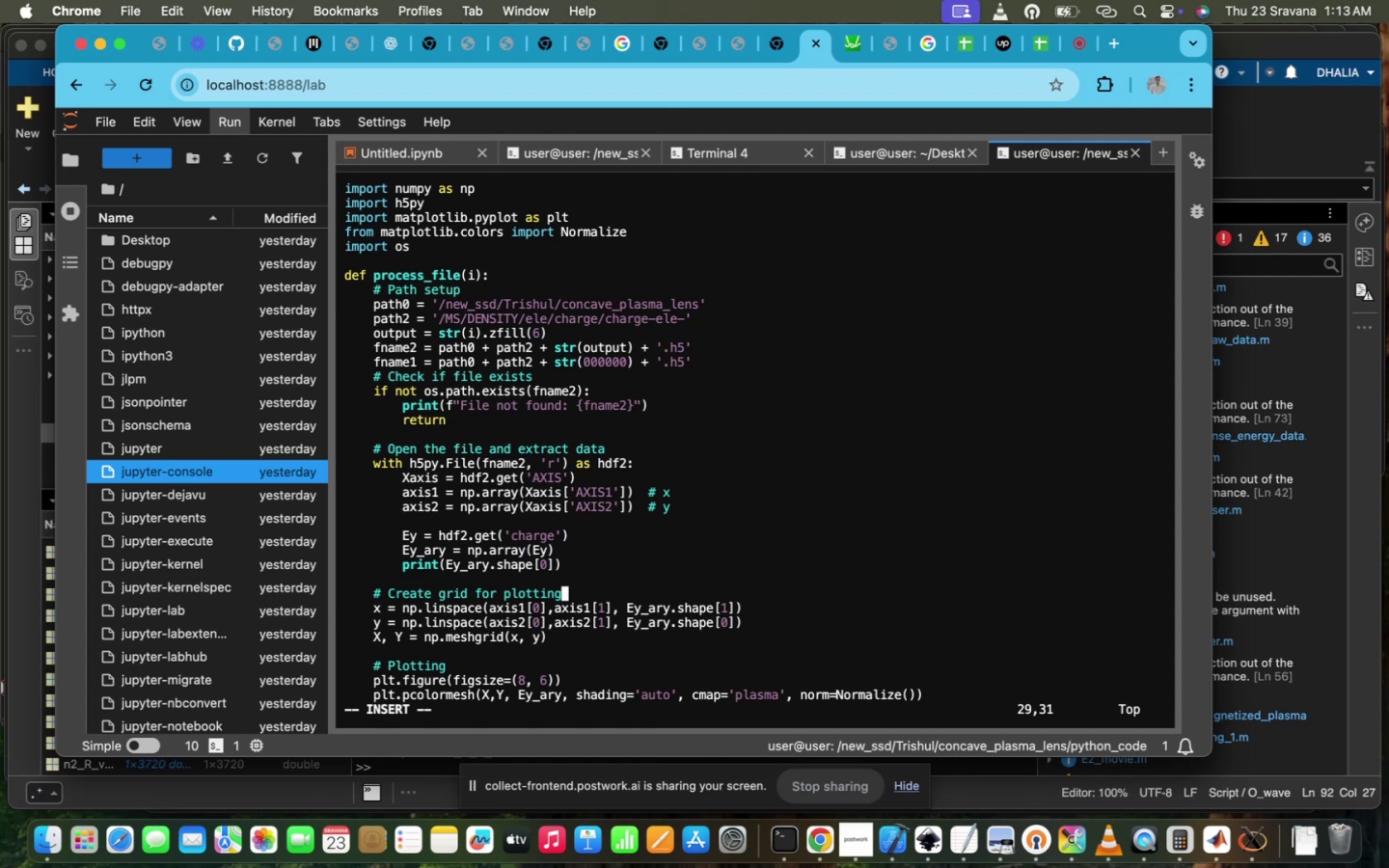 
hold_key(key=ArrowDown, duration=0.57)
 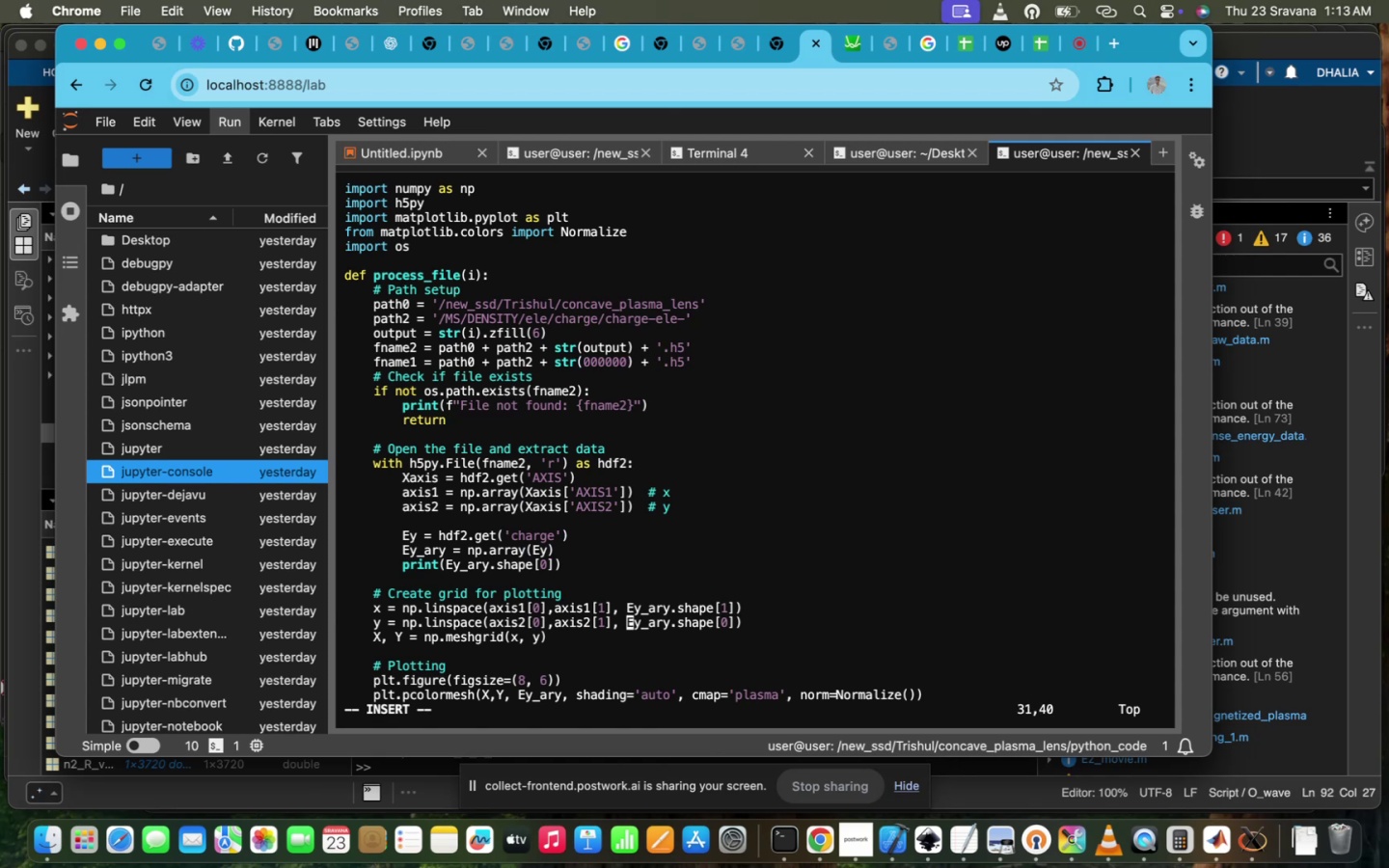 
hold_key(key=ArrowUp, duration=1.03)
 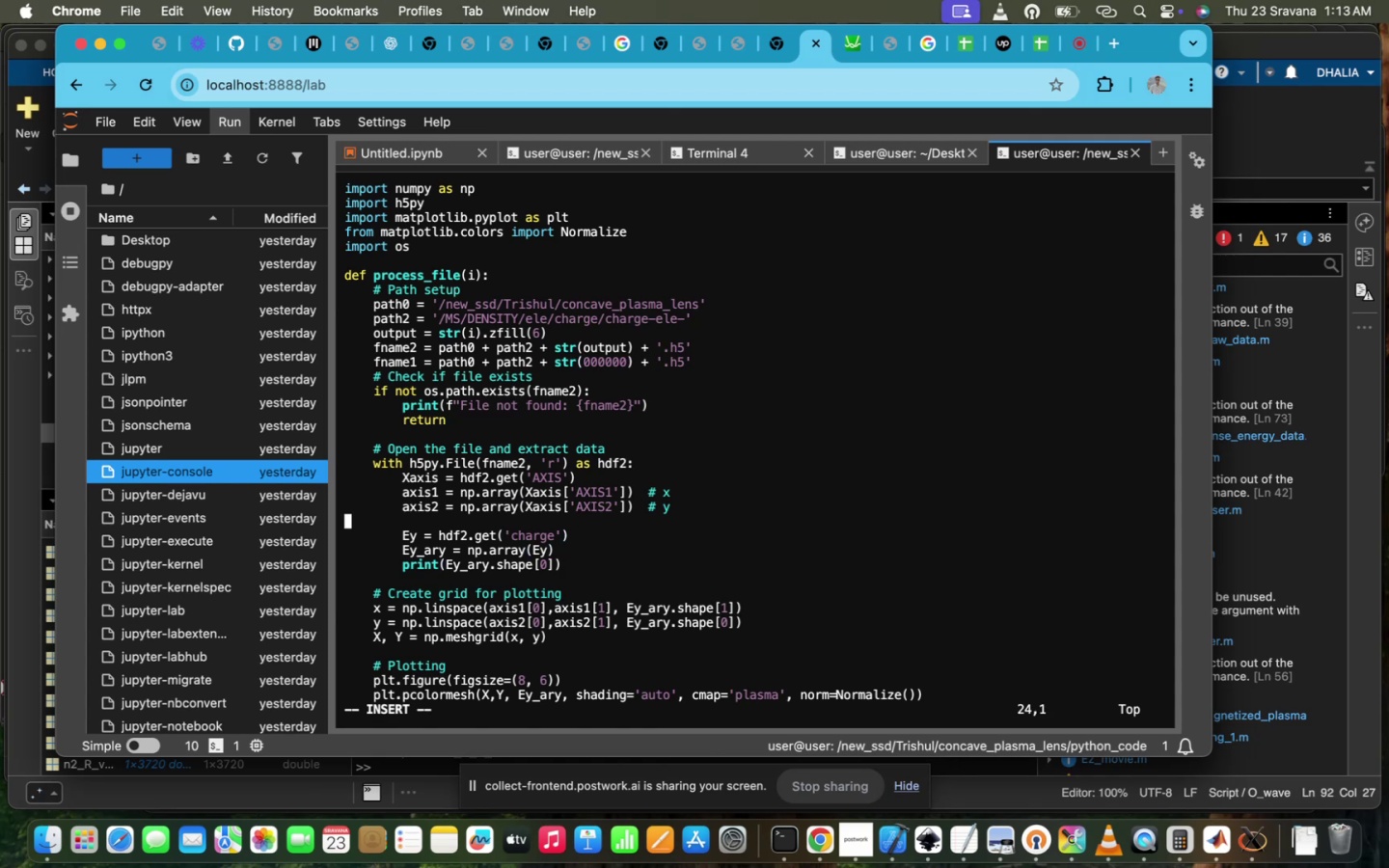 
hold_key(key=ArrowUp, duration=0.43)
 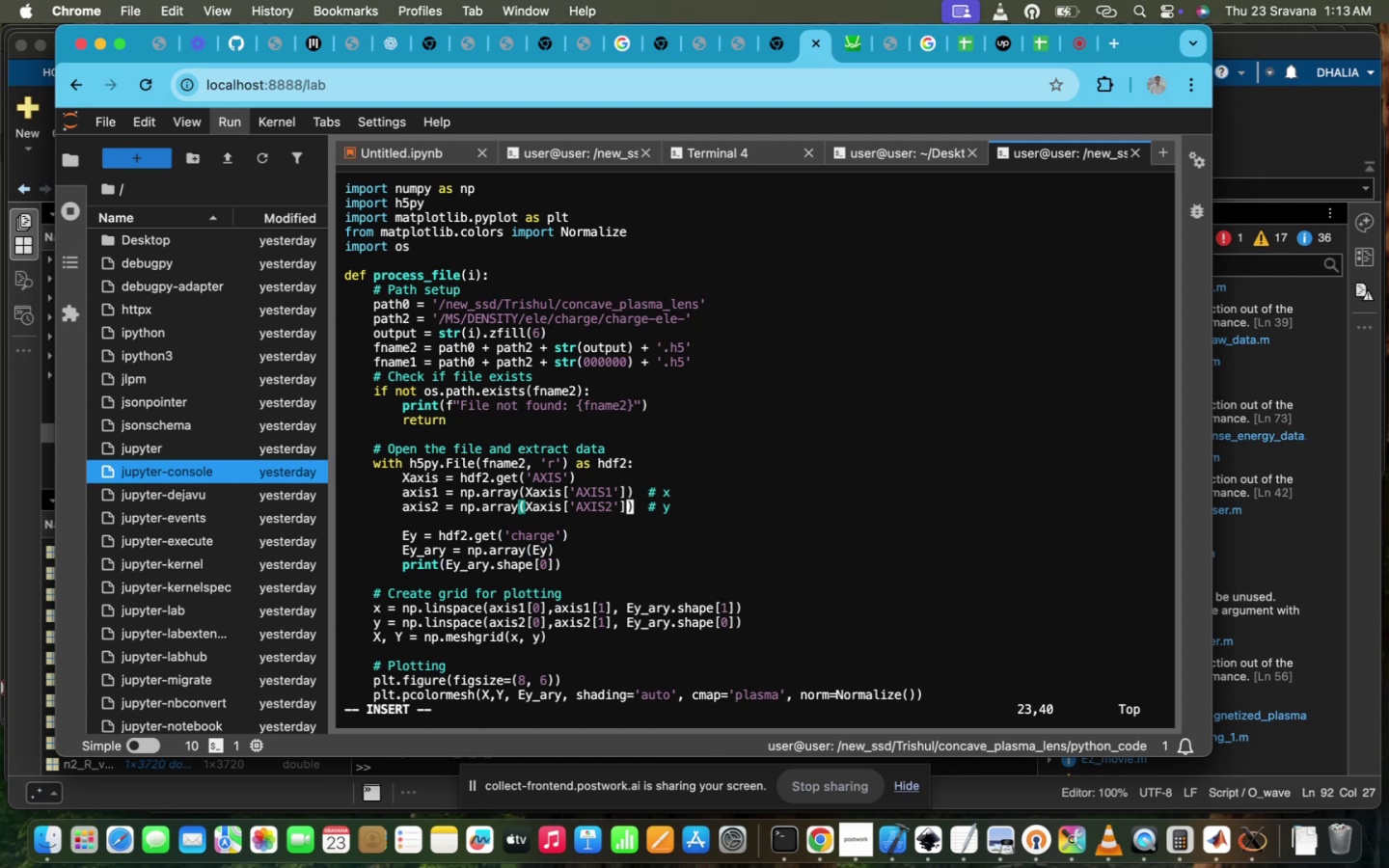 
key(ArrowUp)
 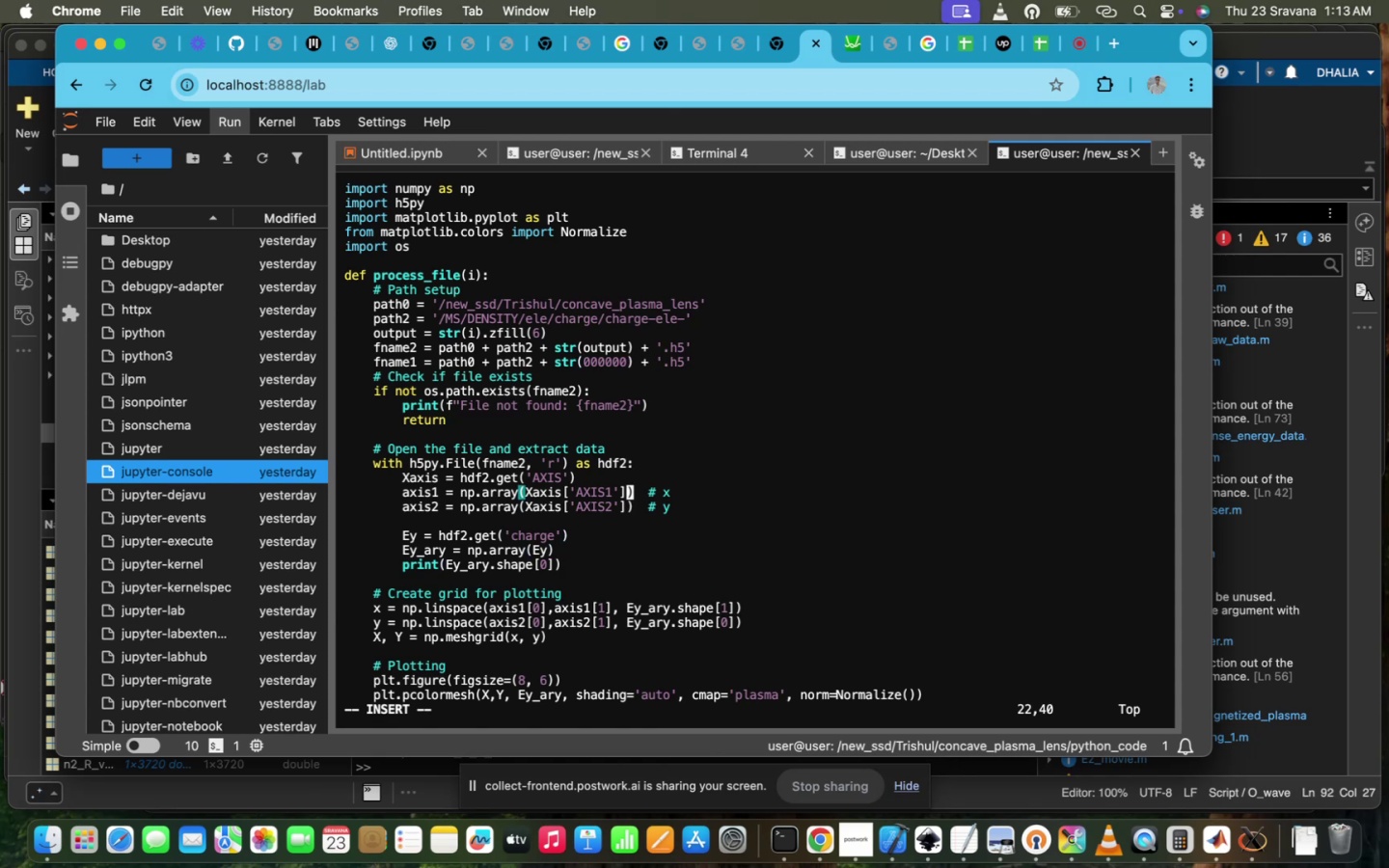 
key(ArrowUp)
 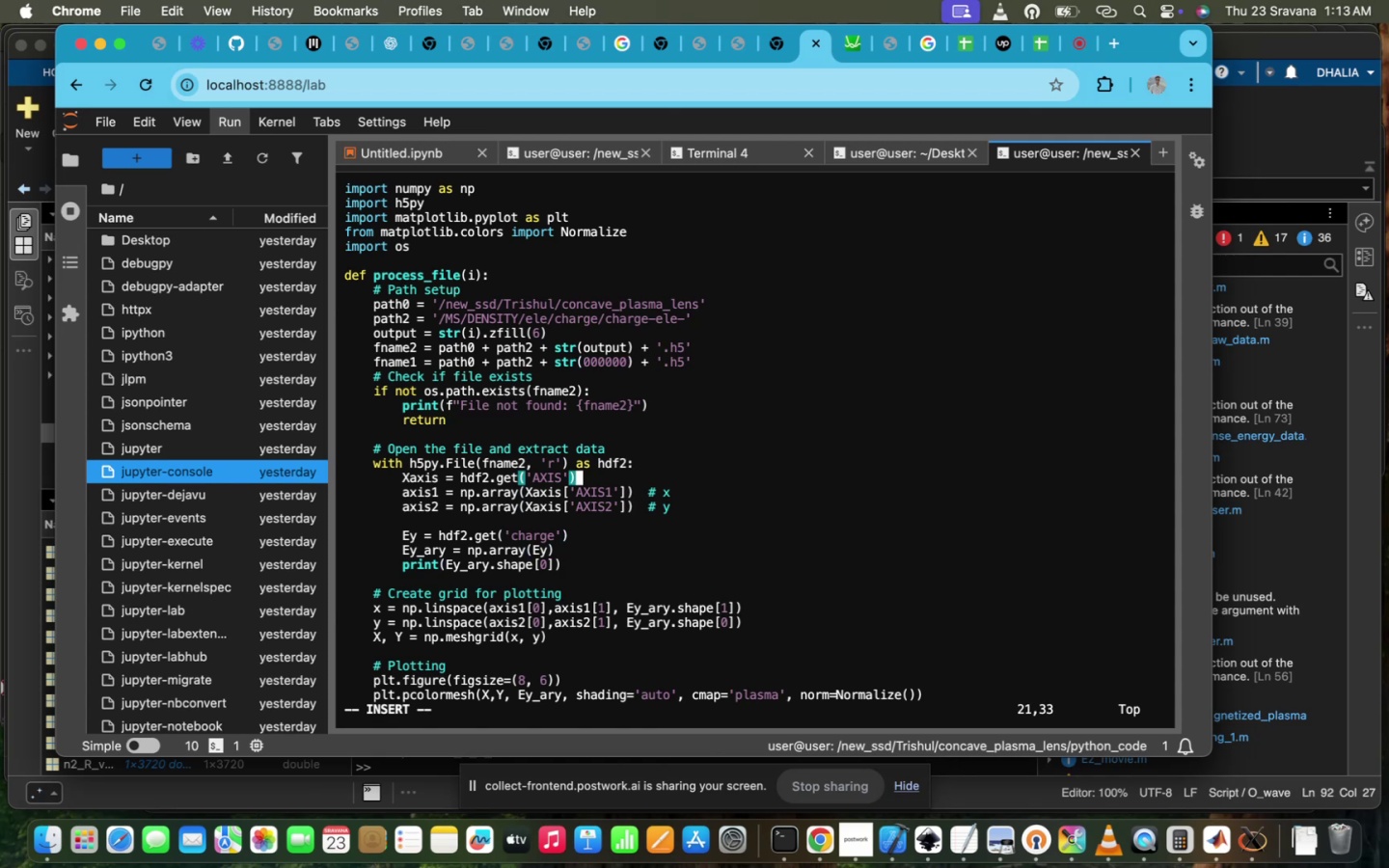 
key(ArrowUp)
 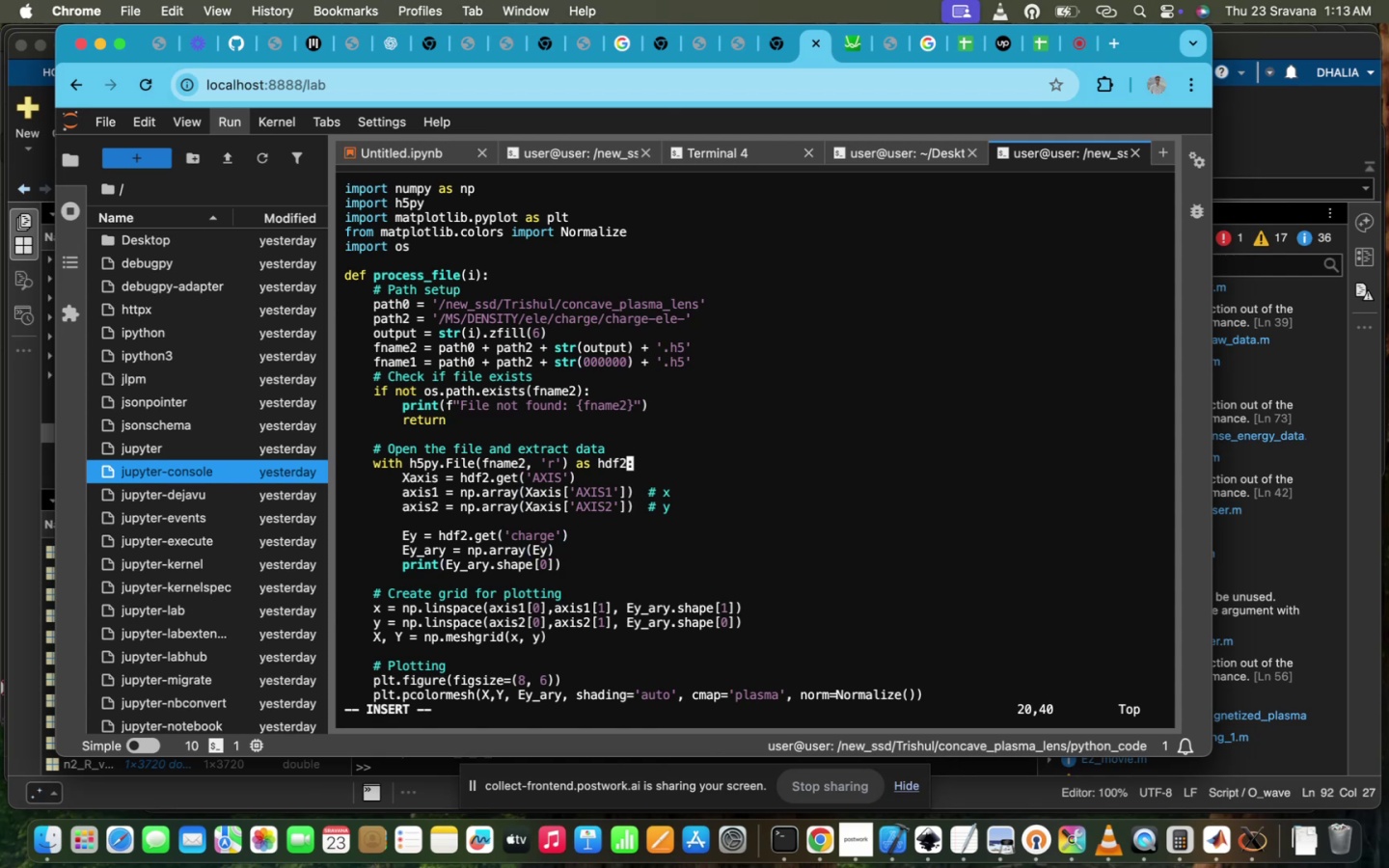 
key(ArrowUp)
 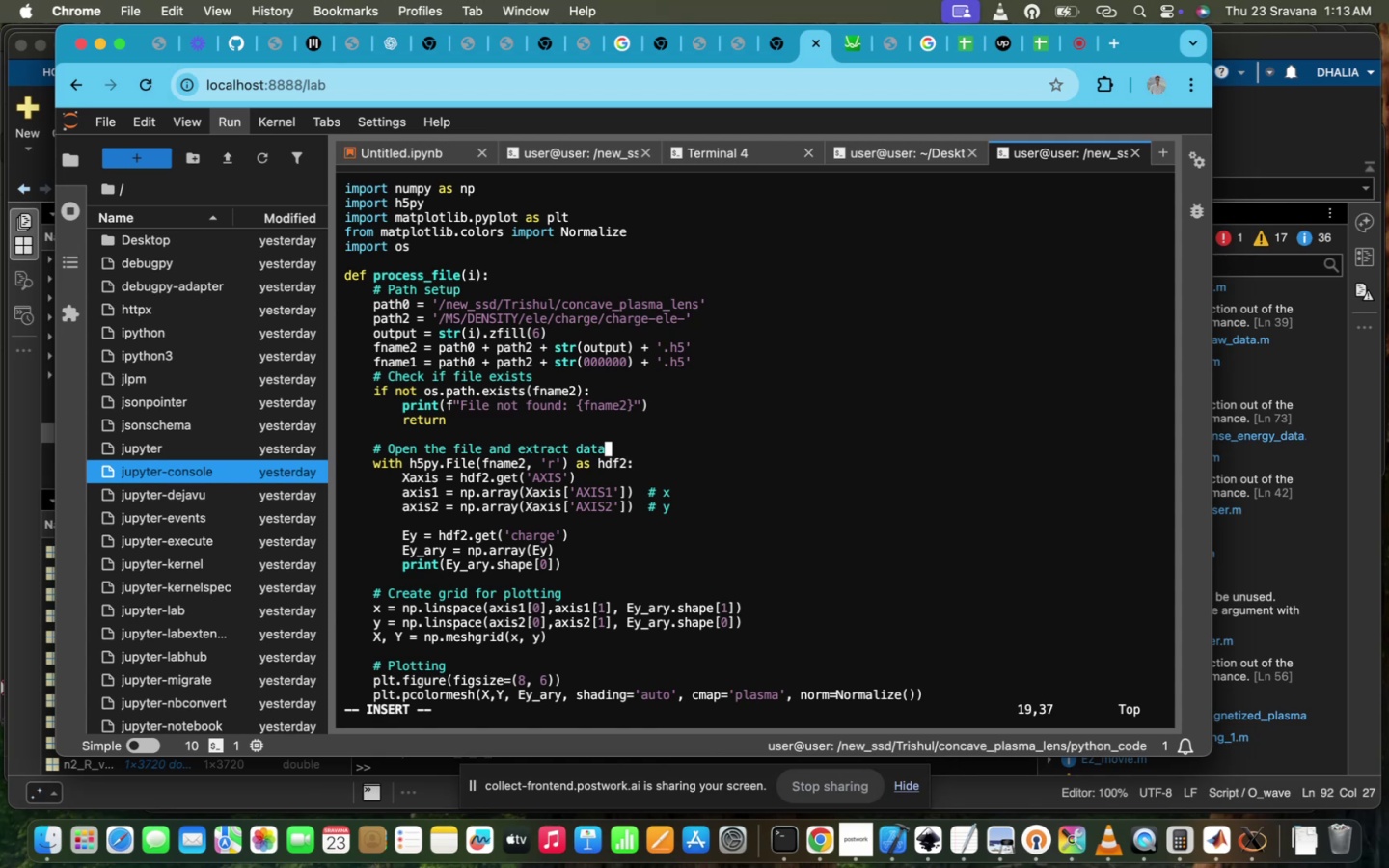 
scroll: coordinate [715, 369], scroll_direction: down, amount: 11.0
 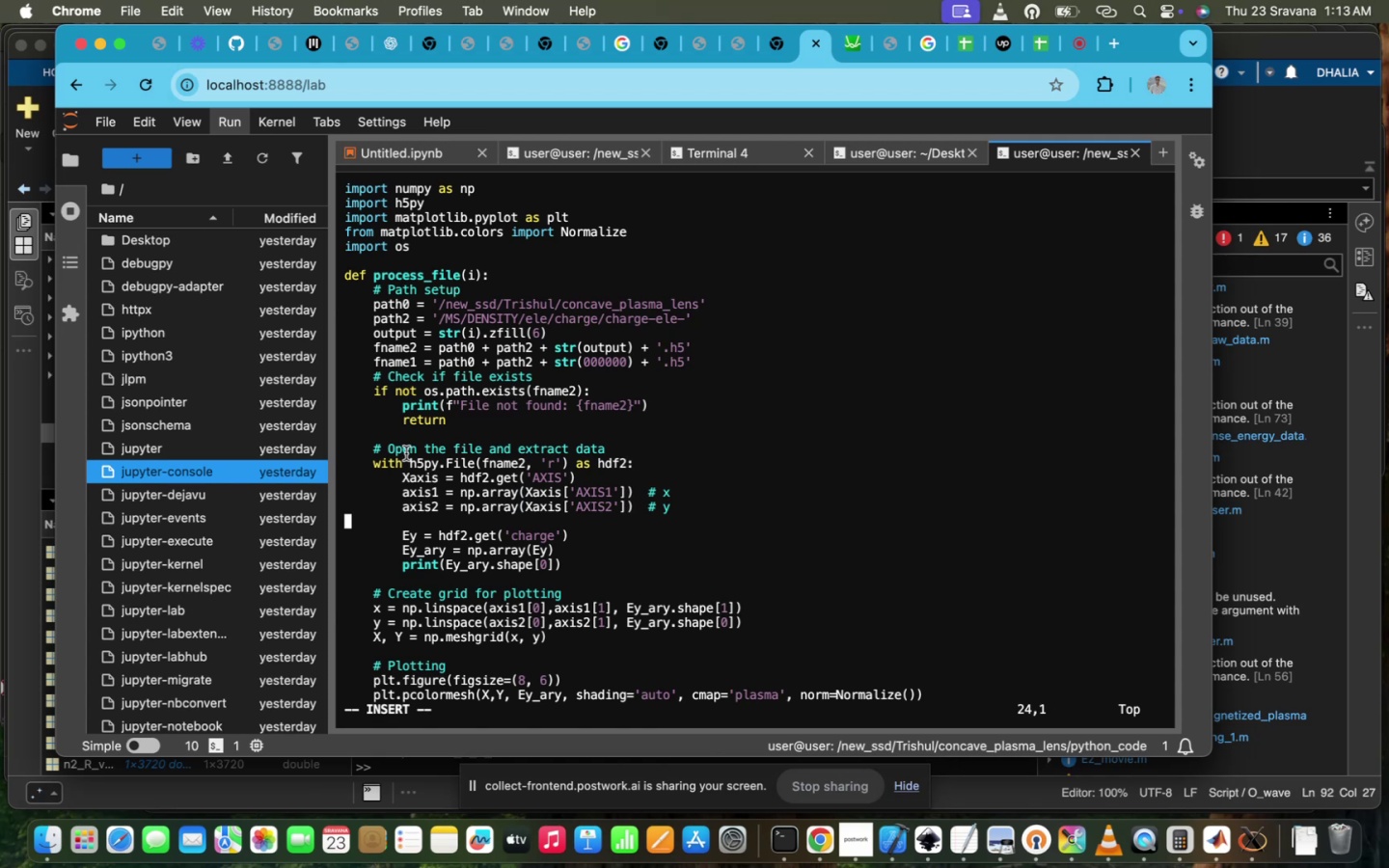 
left_click_drag(start_coordinate=[369, 464], to_coordinate=[501, 476])
 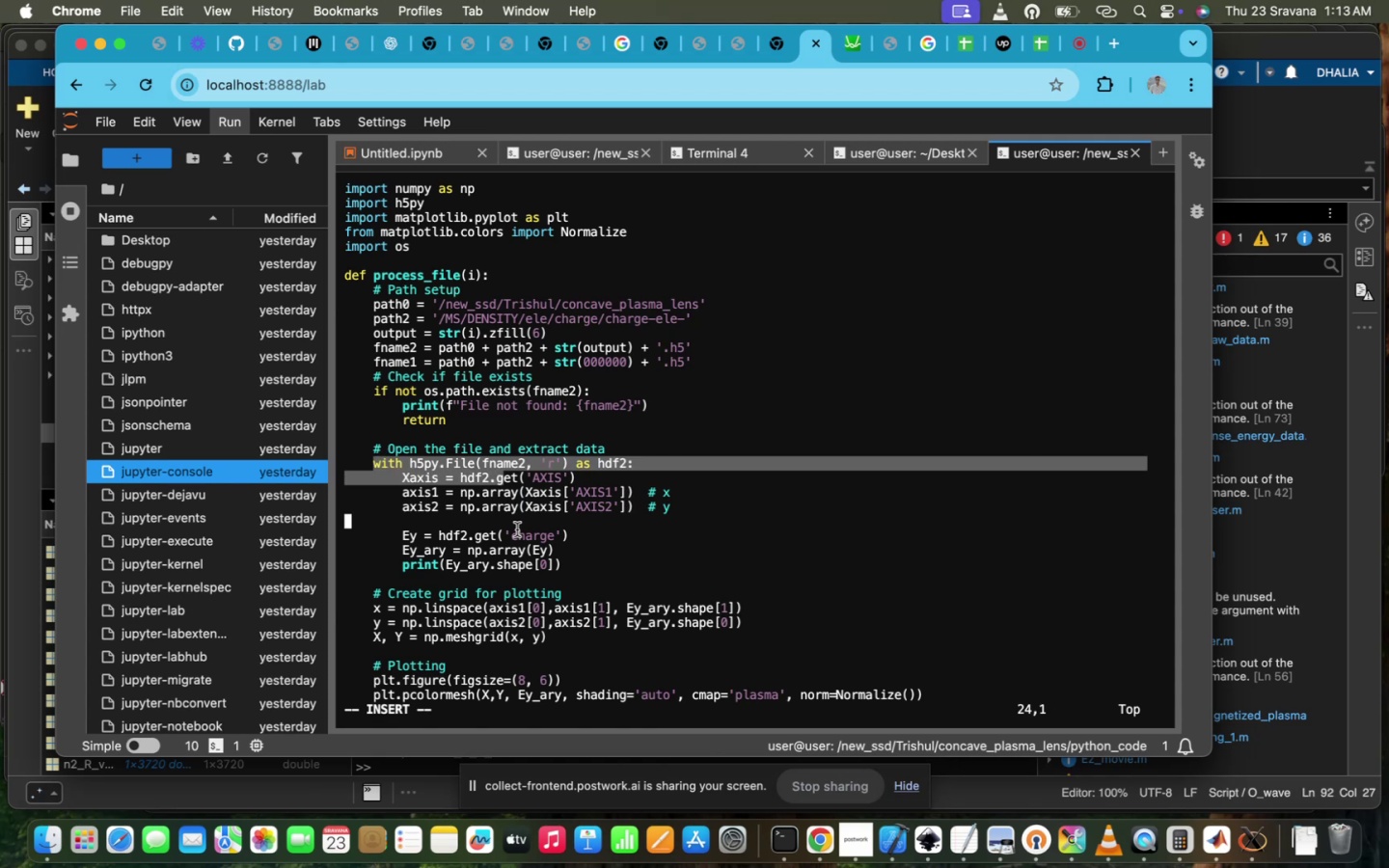 
left_click([517, 529])
 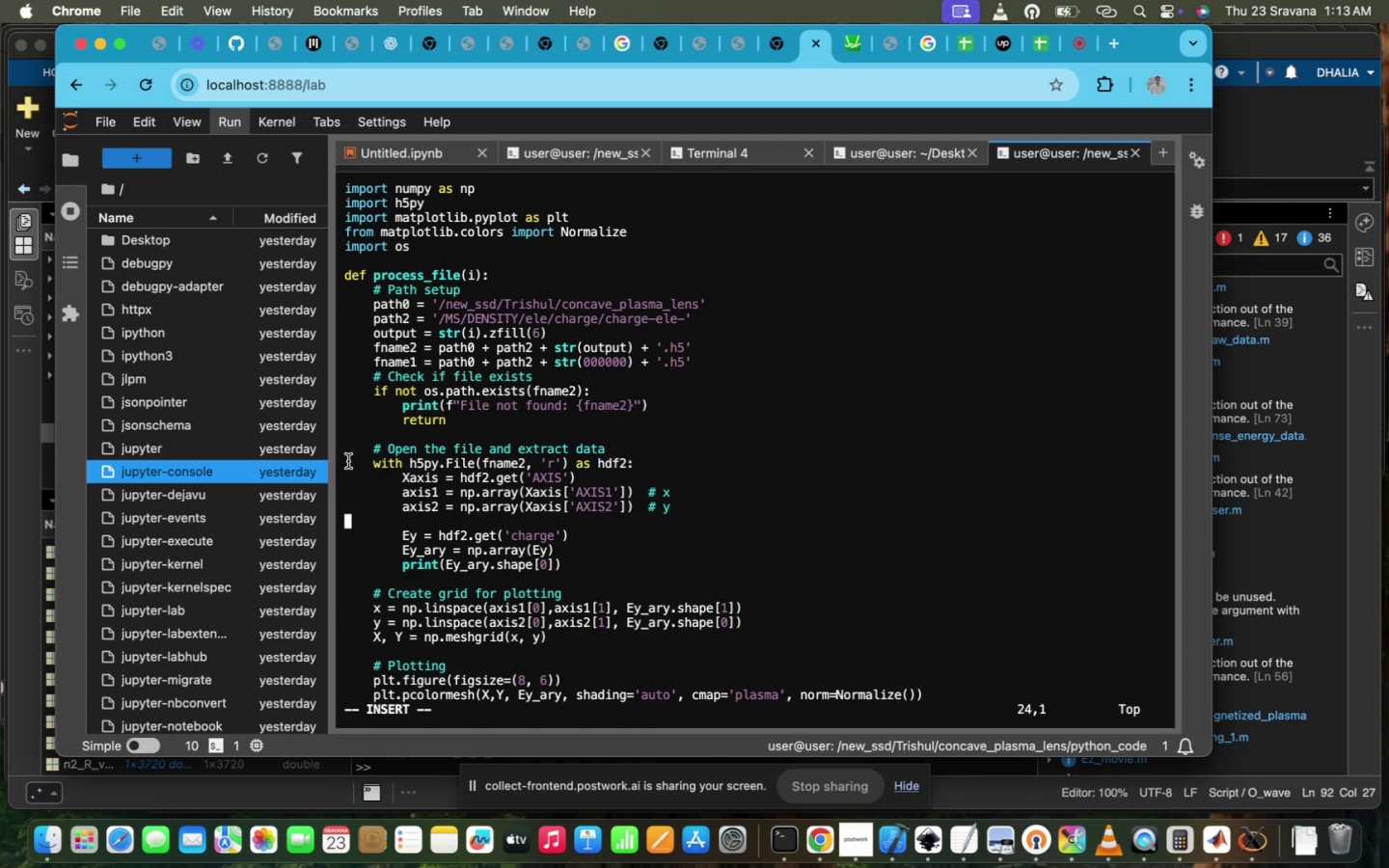 
left_click_drag(start_coordinate=[368, 463], to_coordinate=[584, 540])
 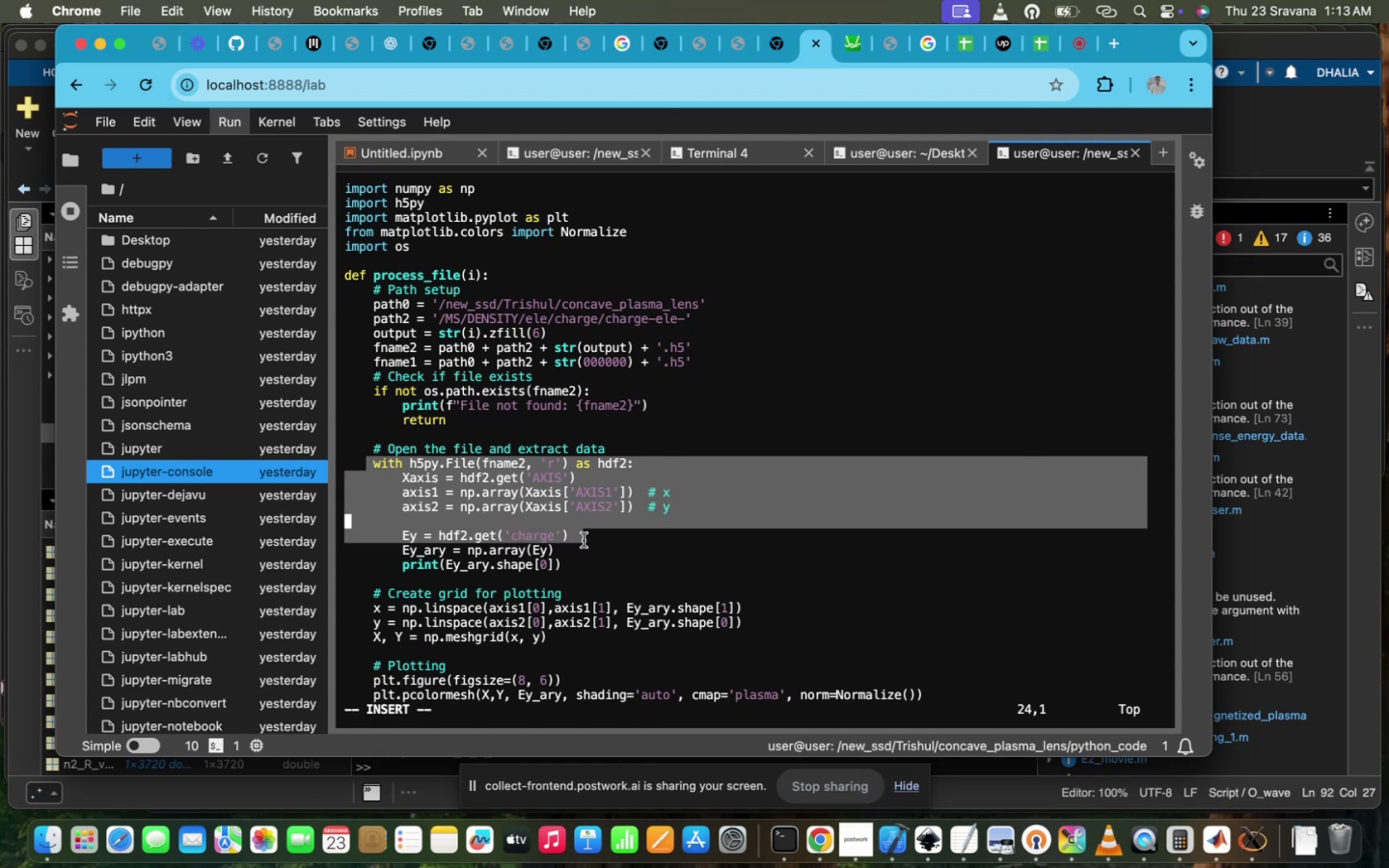 
key(Meta+CommandLeft)
 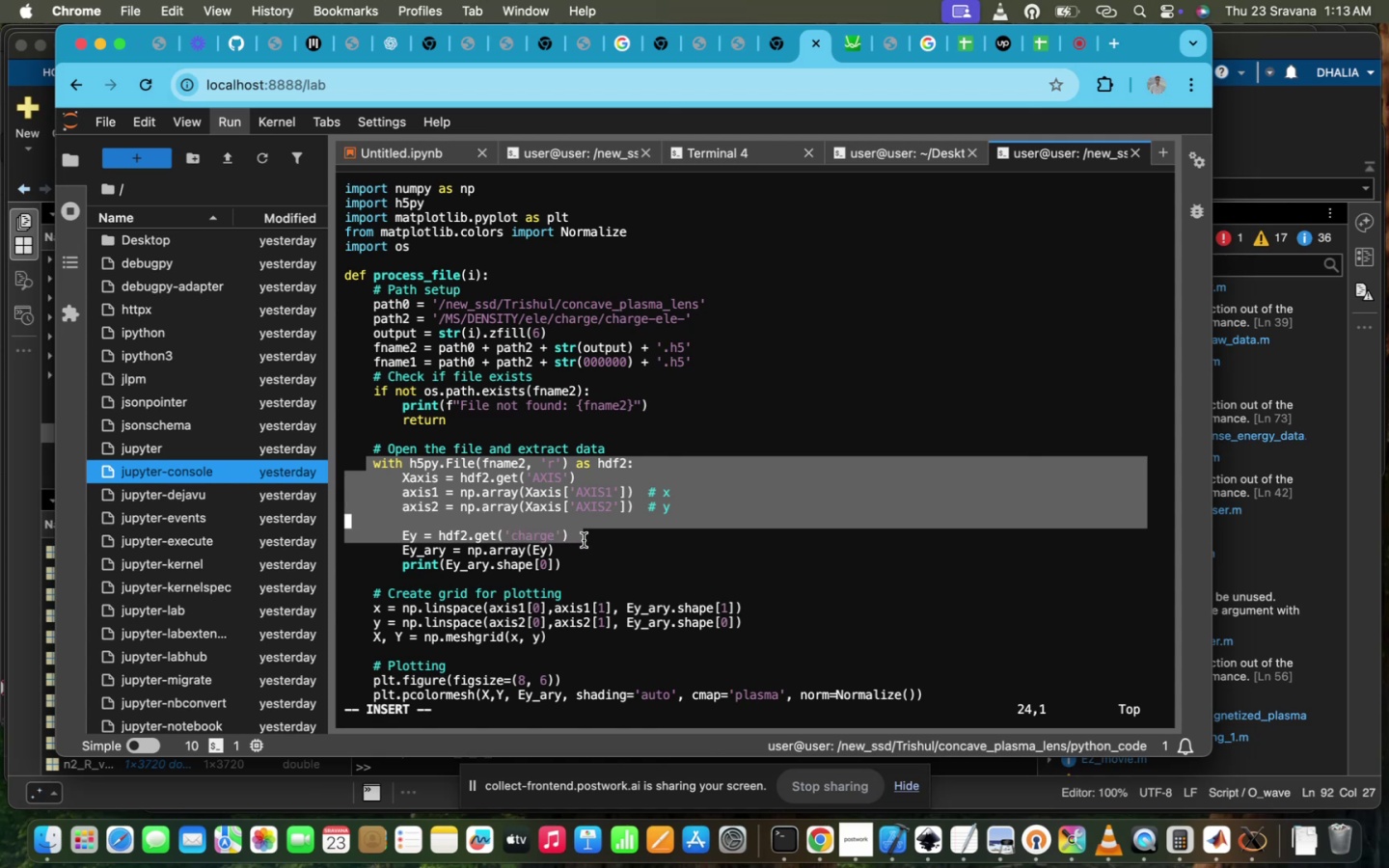 
key(Meta+C)
 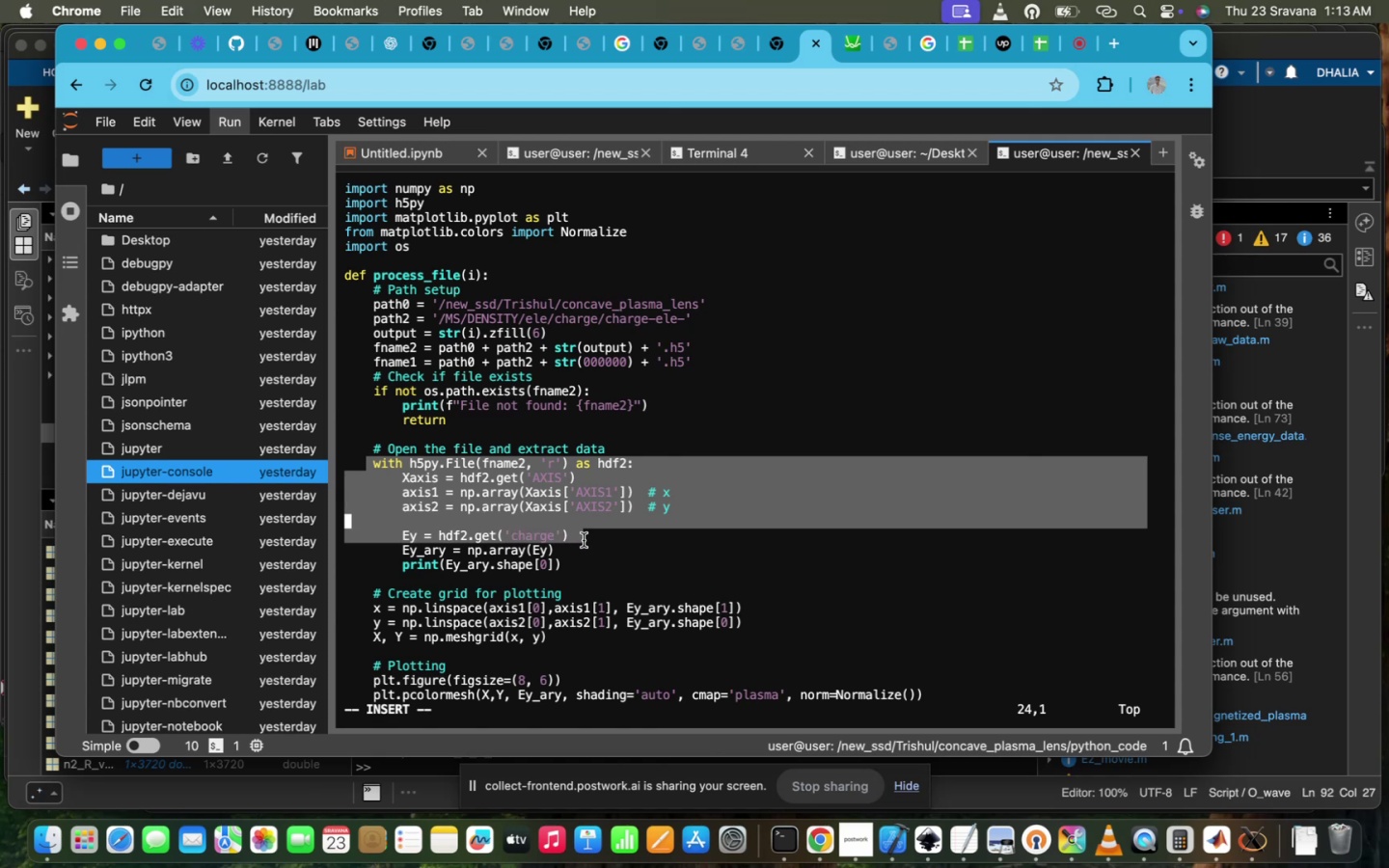 
key(ArrowUp)
 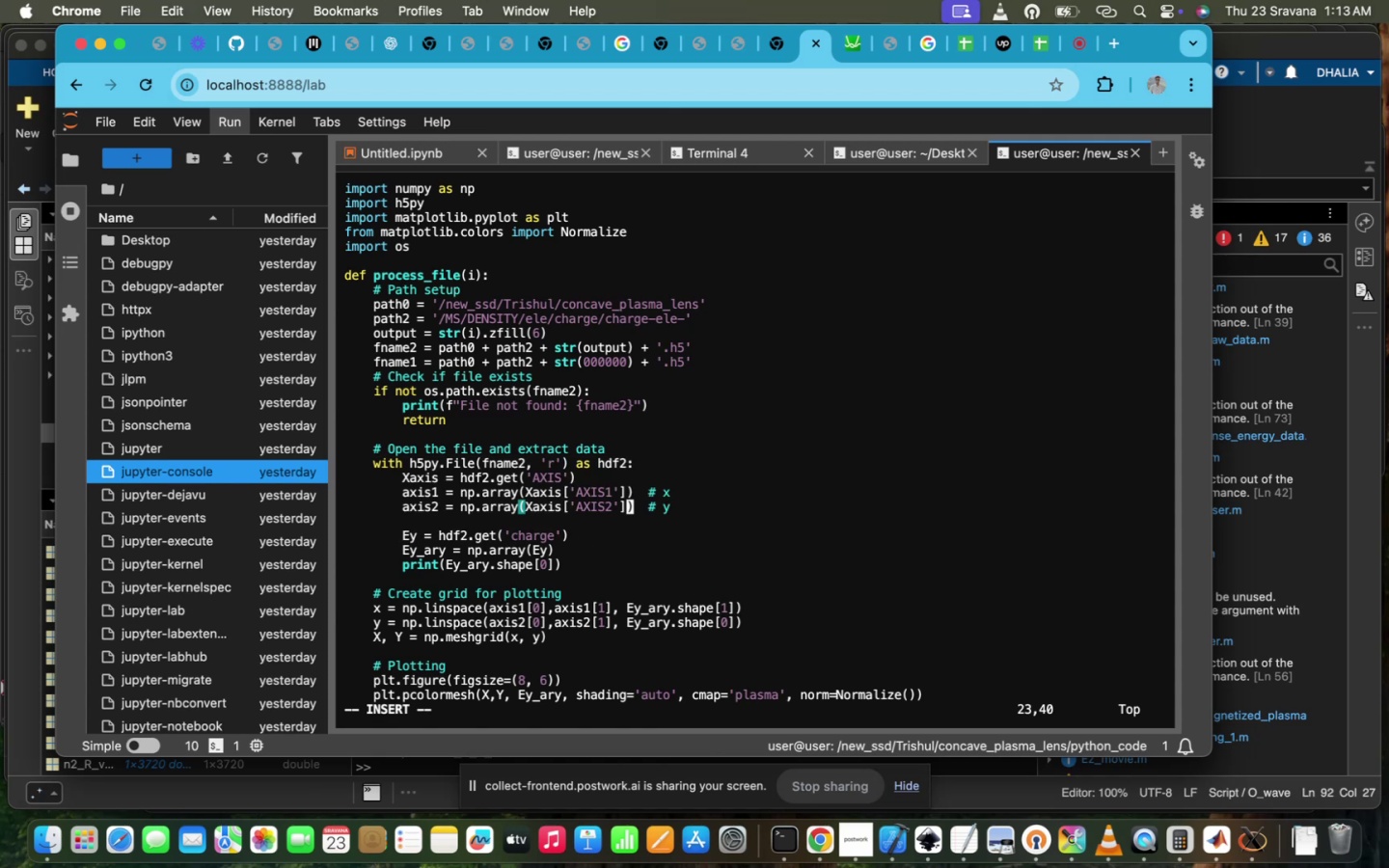 
key(ArrowUp)
 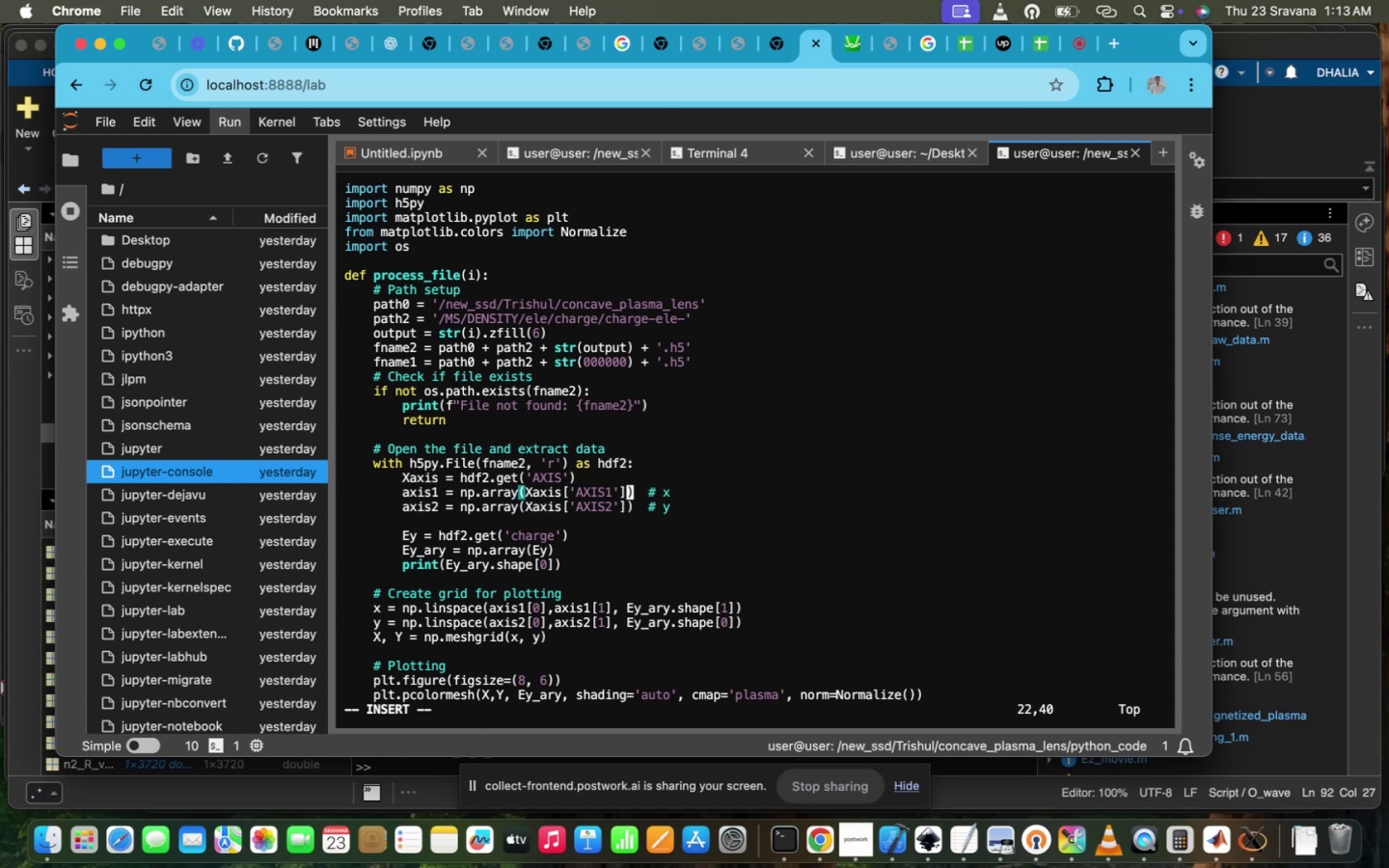 
key(ArrowUp)
 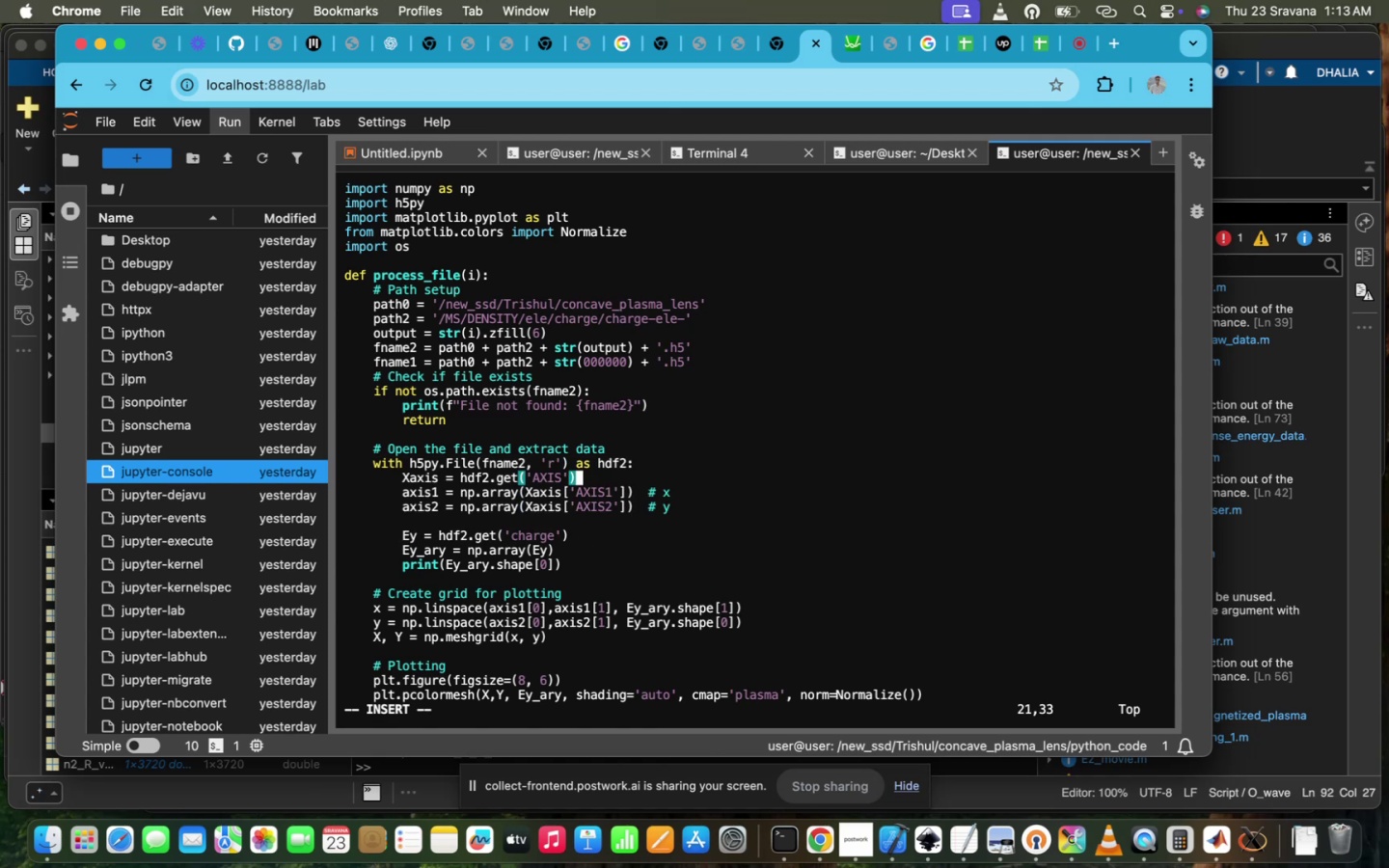 
key(ArrowUp)
 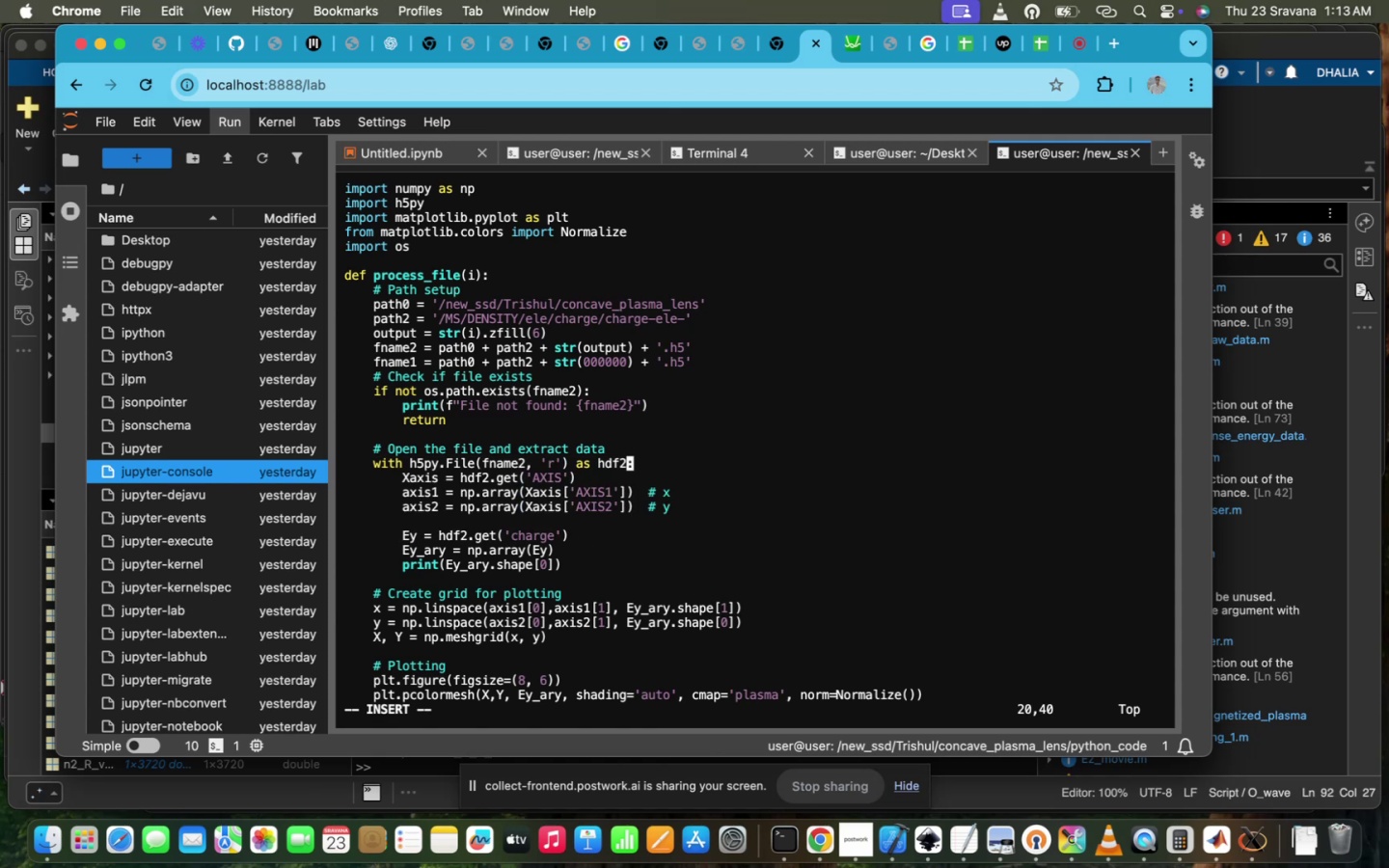 
key(ArrowUp)
 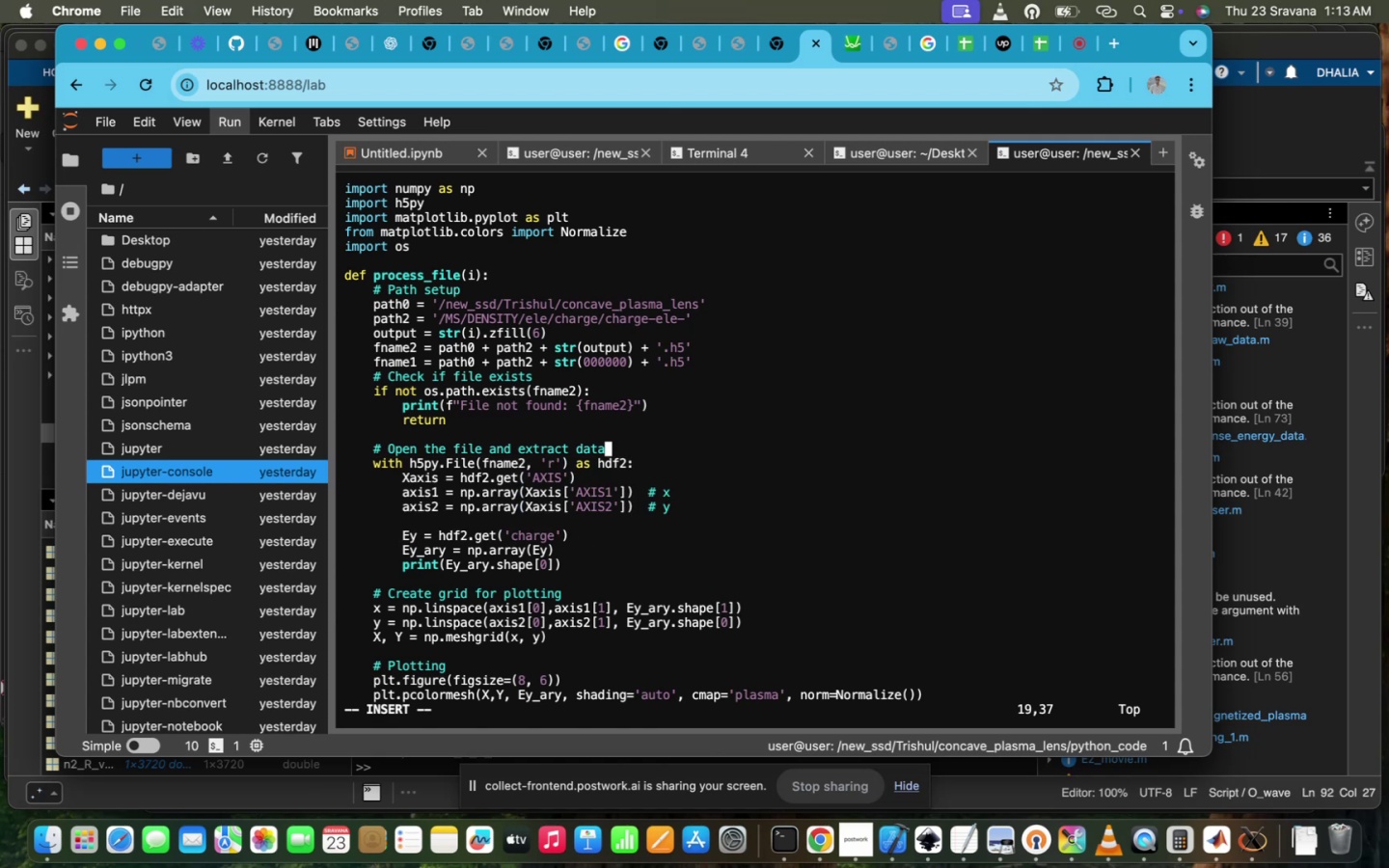 
key(Enter)
 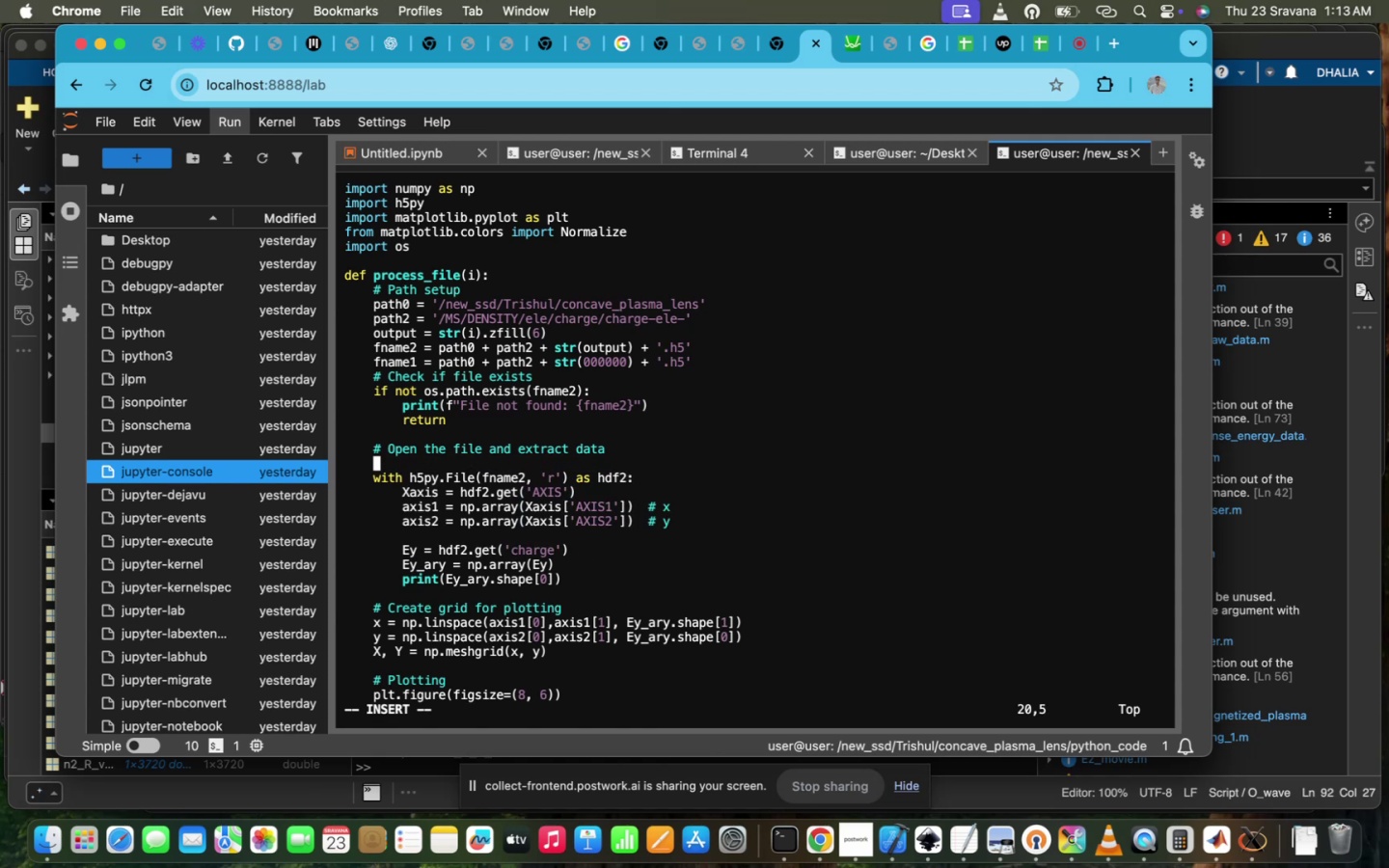 
key(Meta+CommandLeft)
 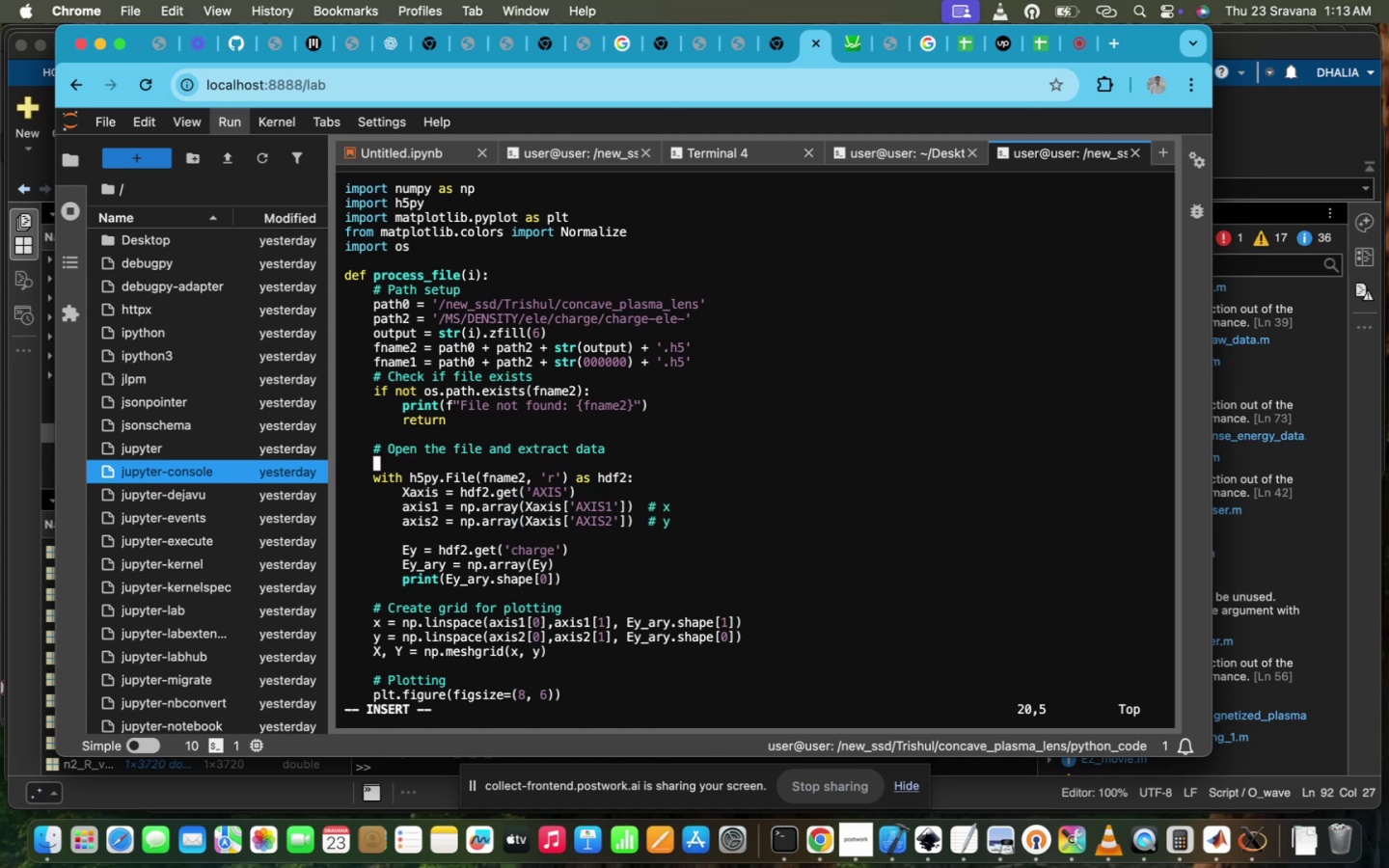 
key(Meta+V)
 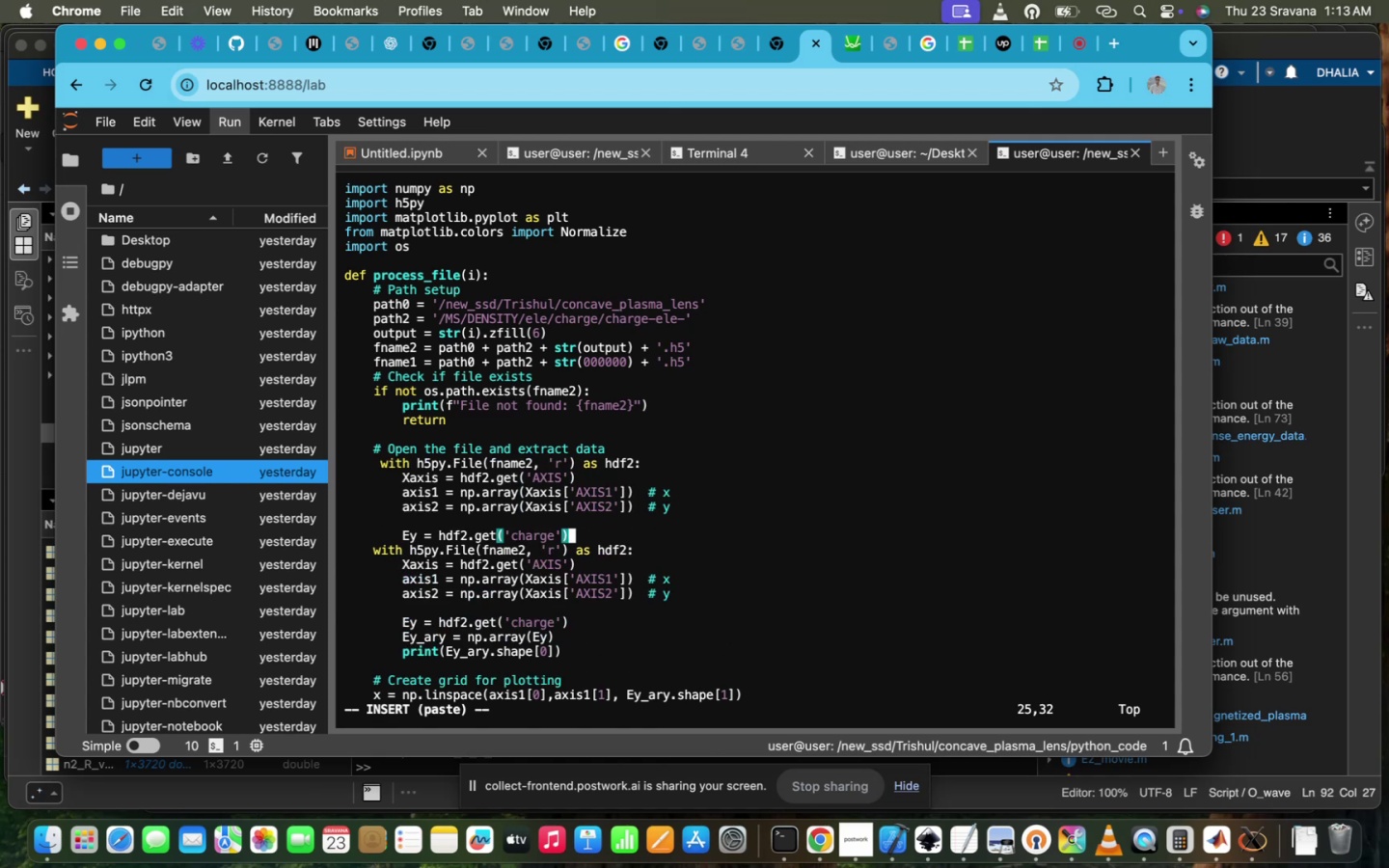 
key(ArrowUp)
 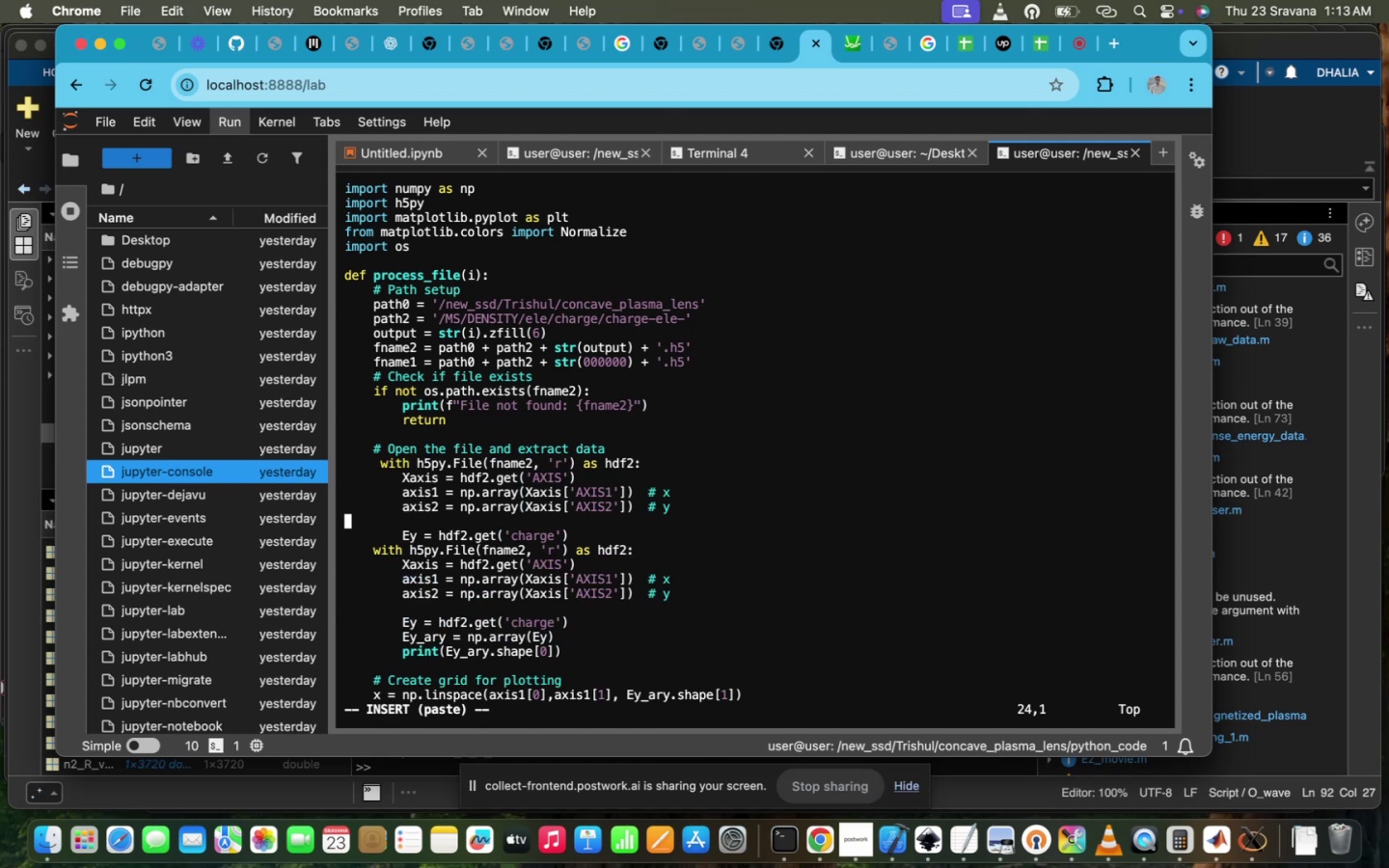 
key(ArrowUp)
 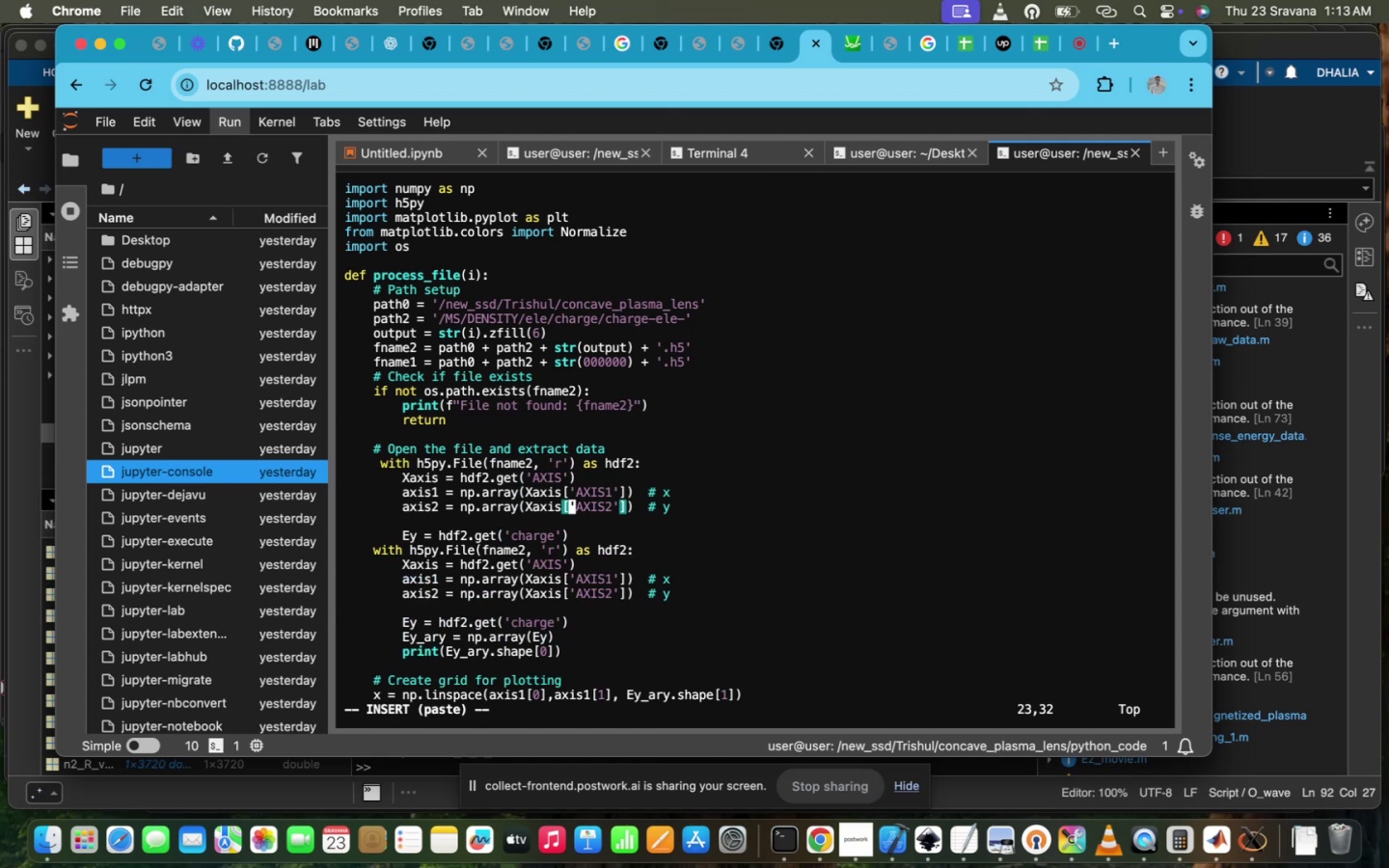 
hold_key(key=ArrowUp, duration=0.58)
 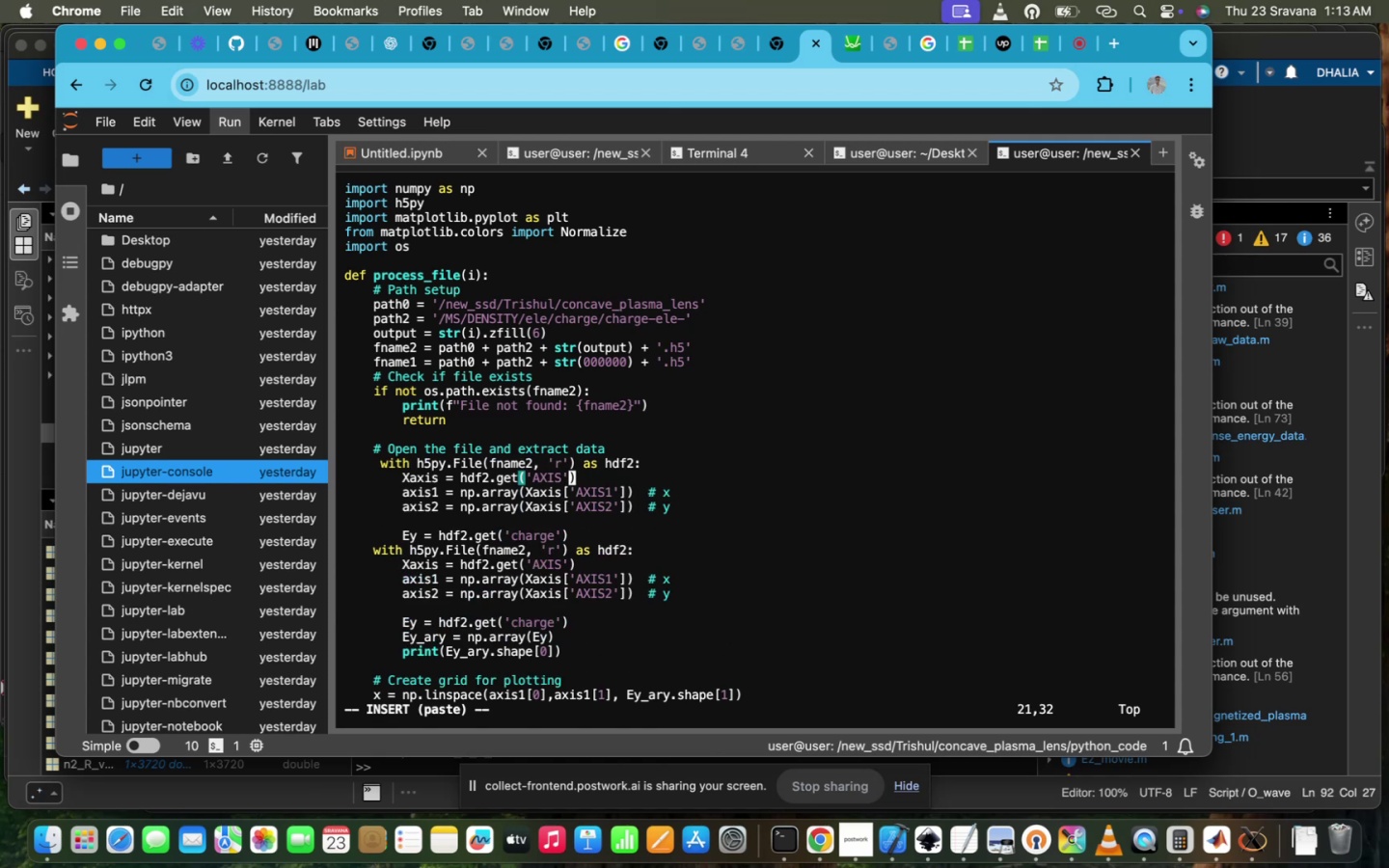 
key(ArrowUp)
 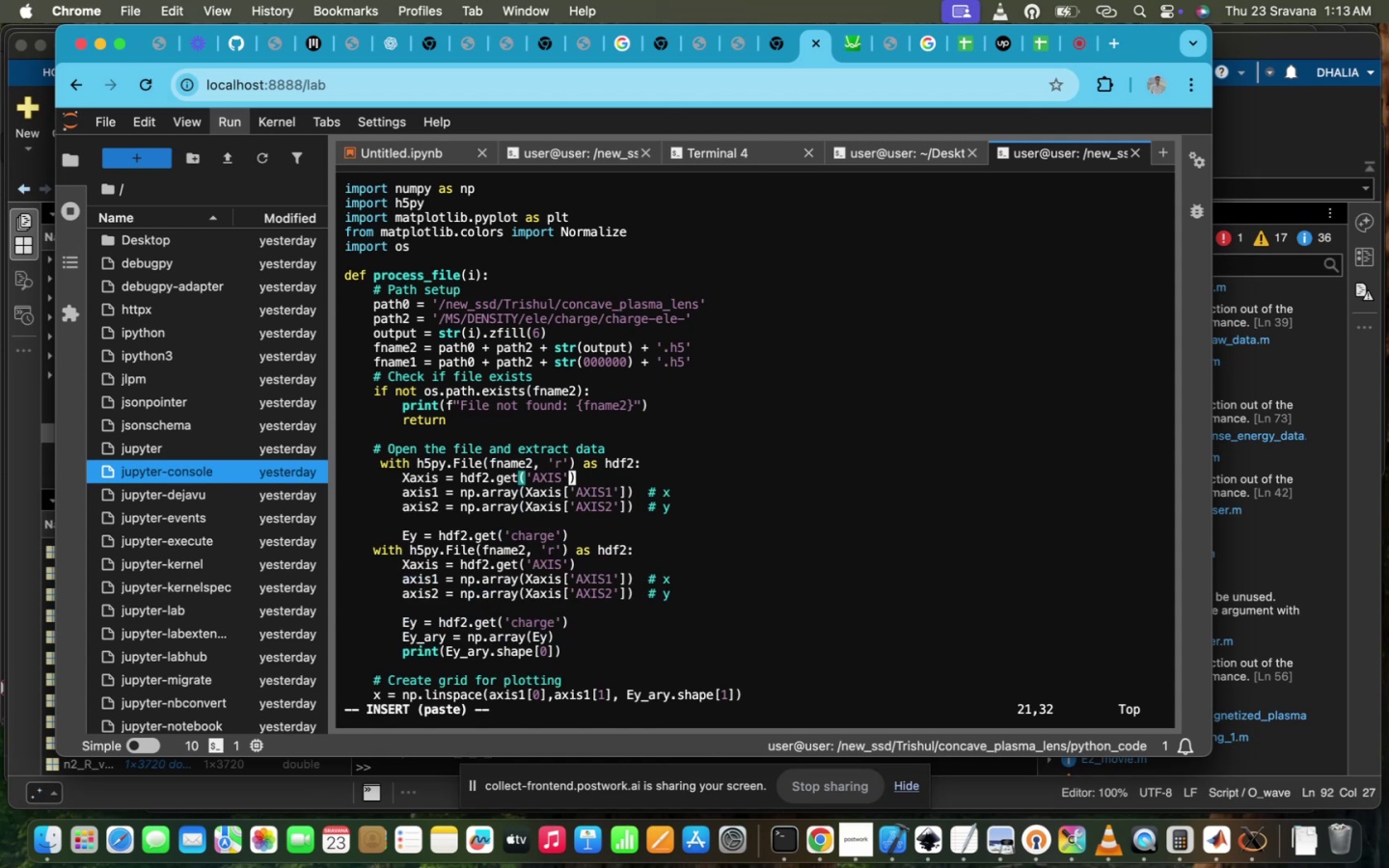 
key(ArrowLeft)
 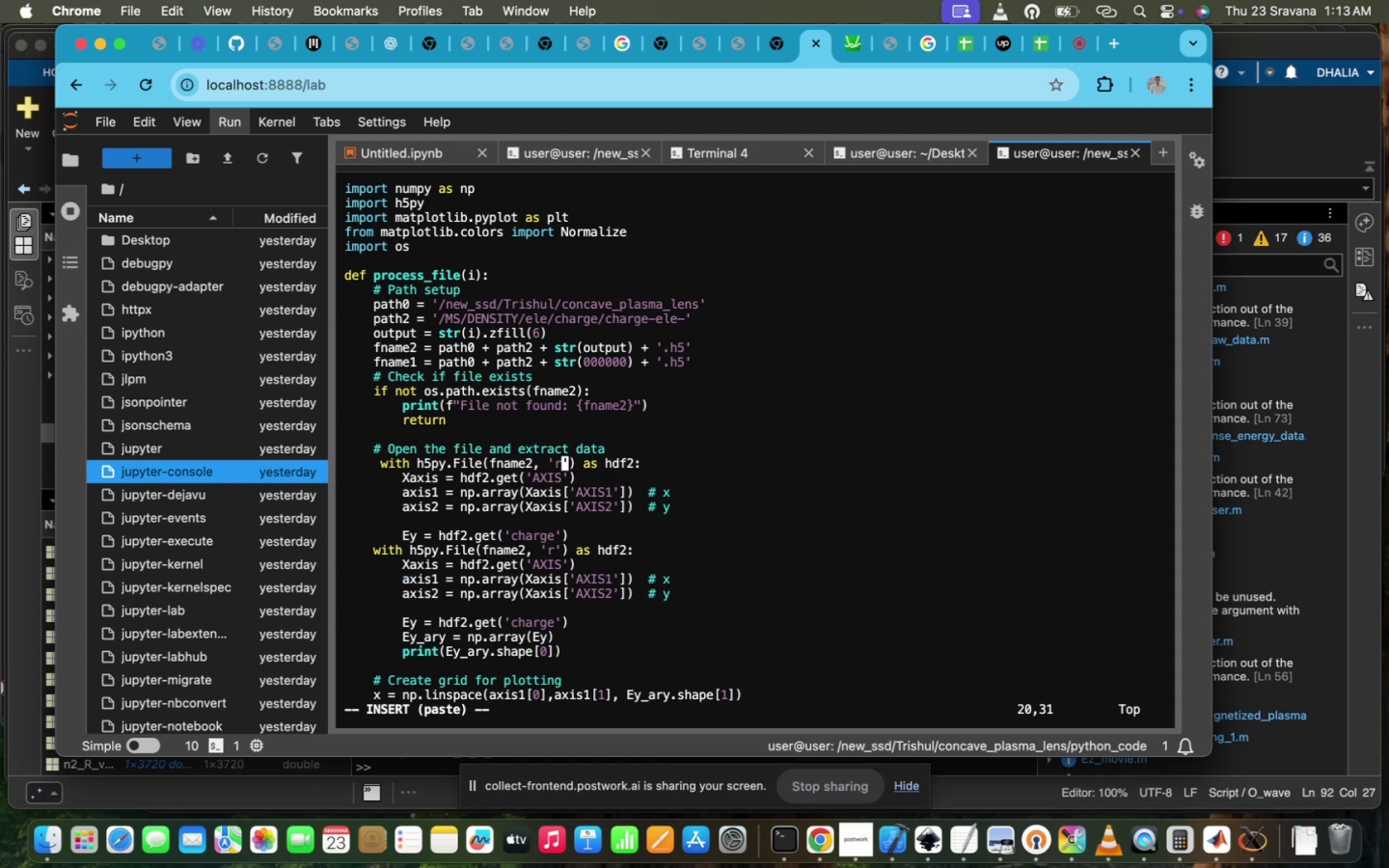 
hold_key(key=ArrowLeft, duration=1.51)
 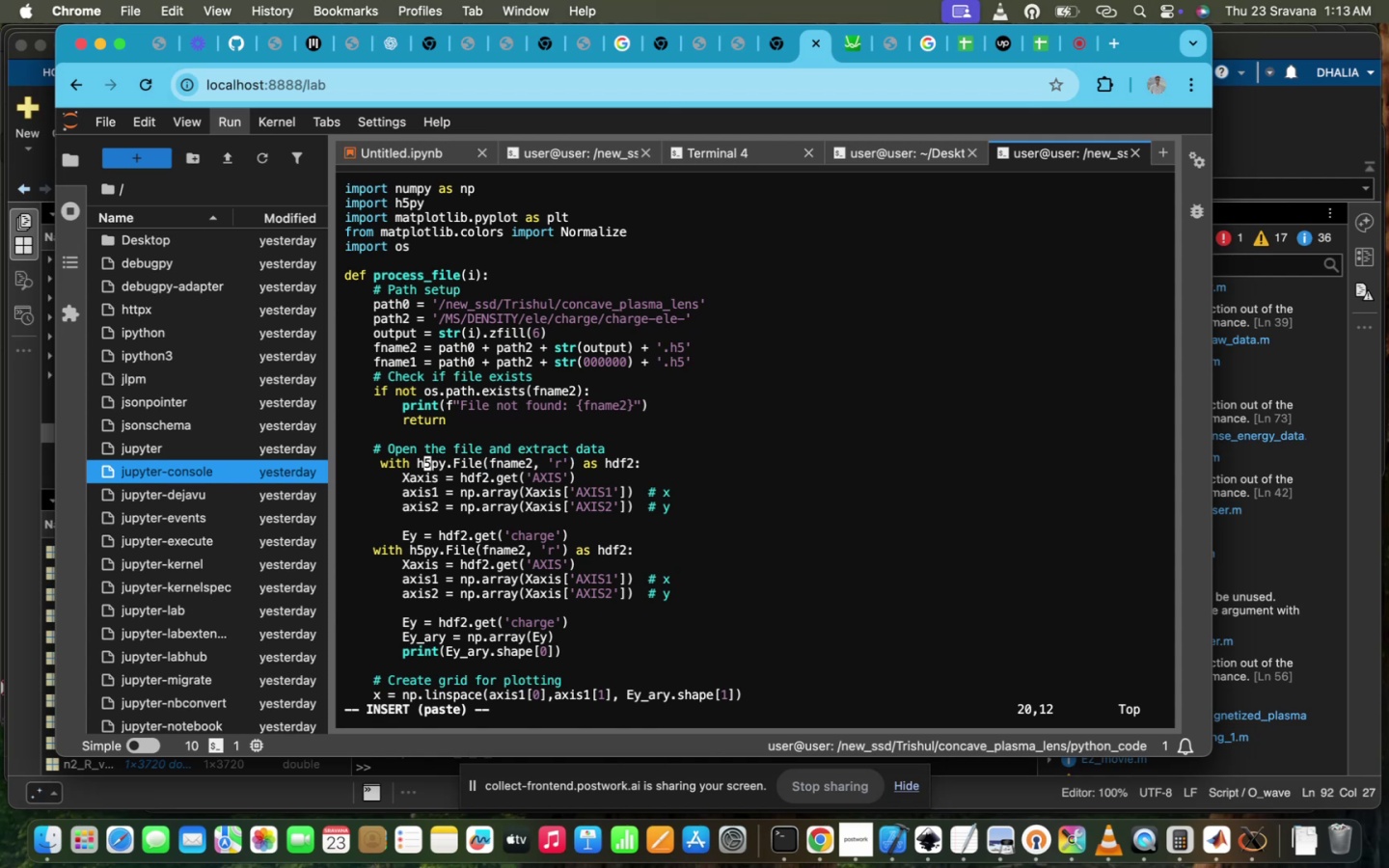 
hold_key(key=ArrowLeft, duration=0.91)
 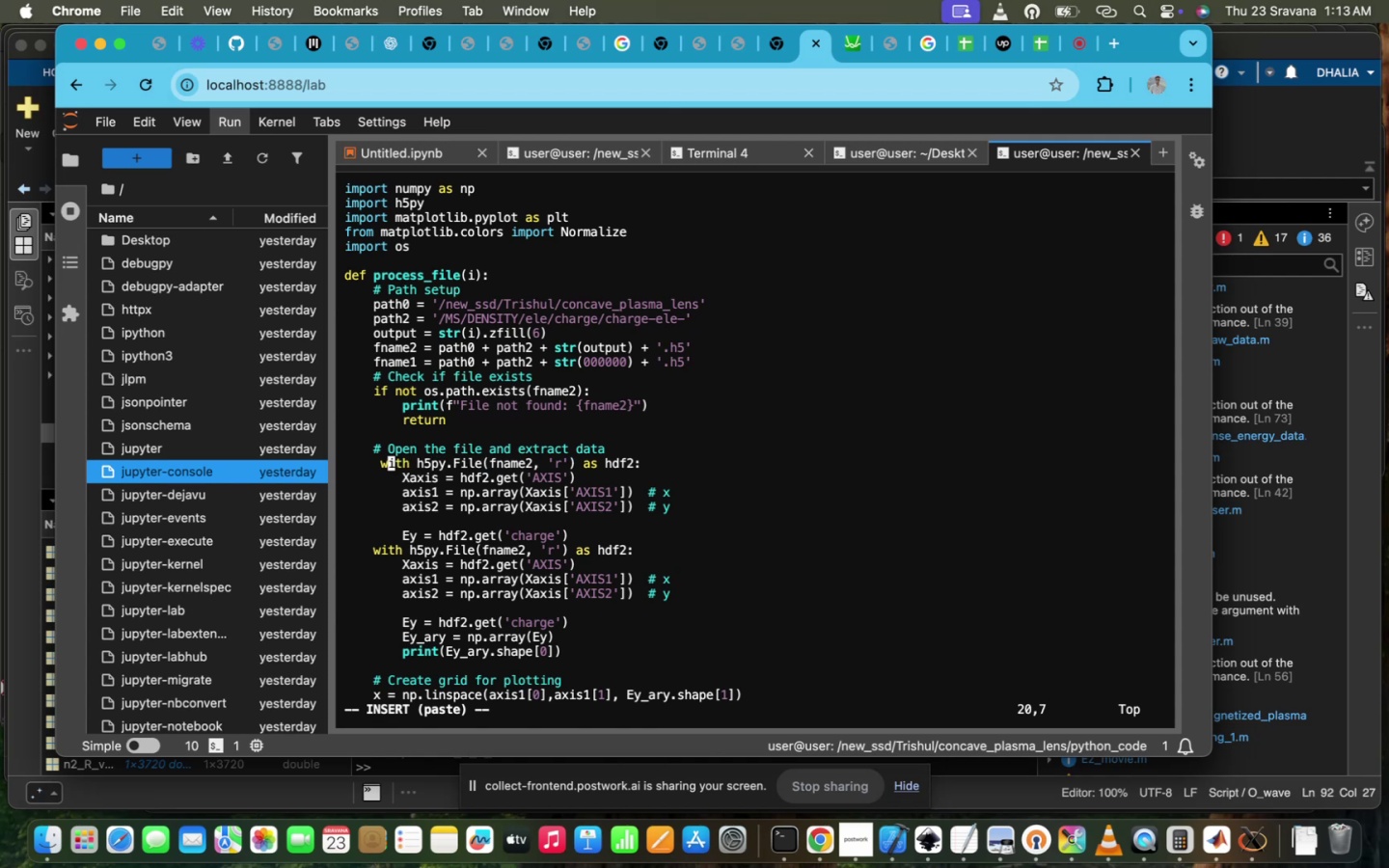 
key(ArrowLeft)
 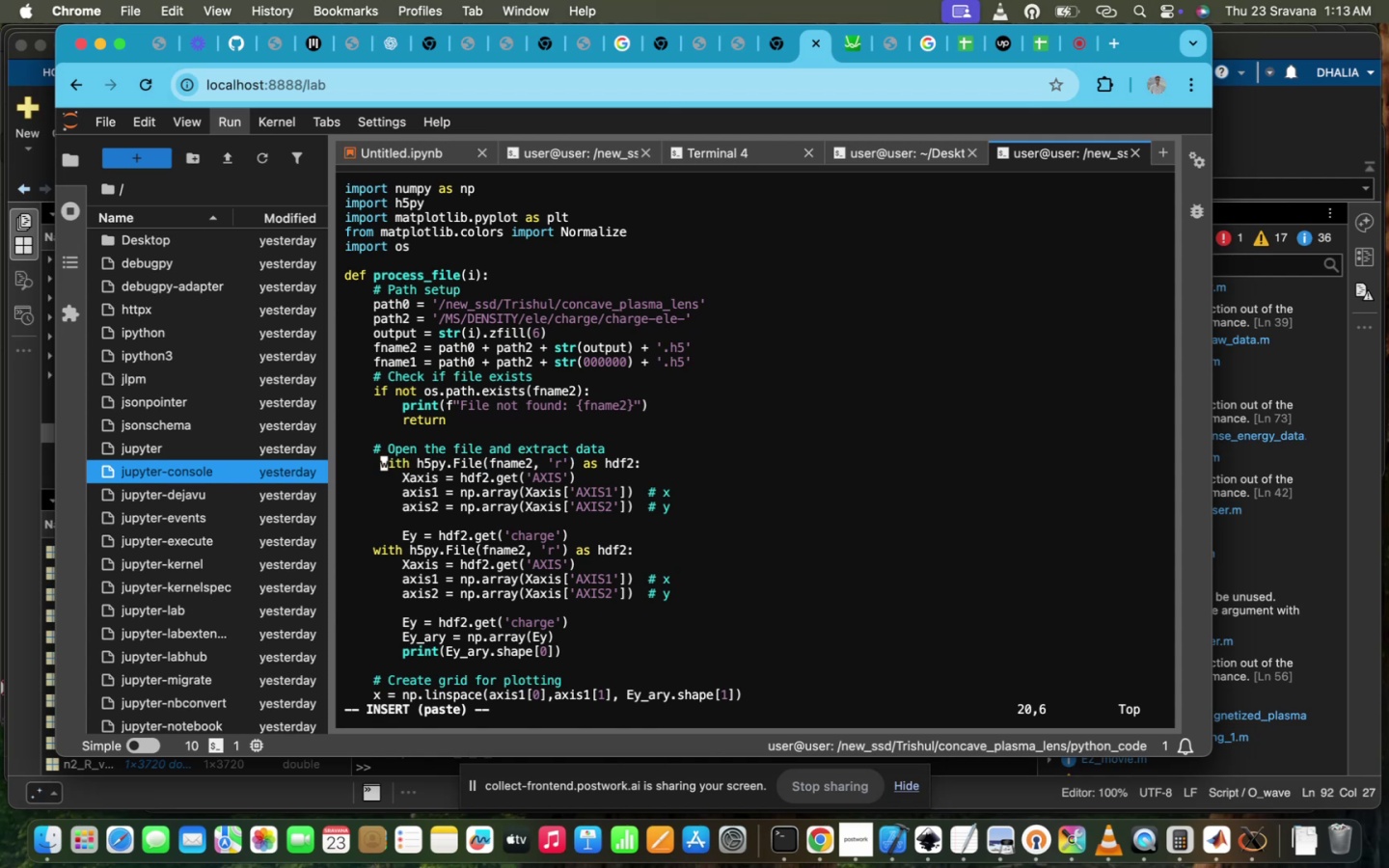 
key(Backspace)
 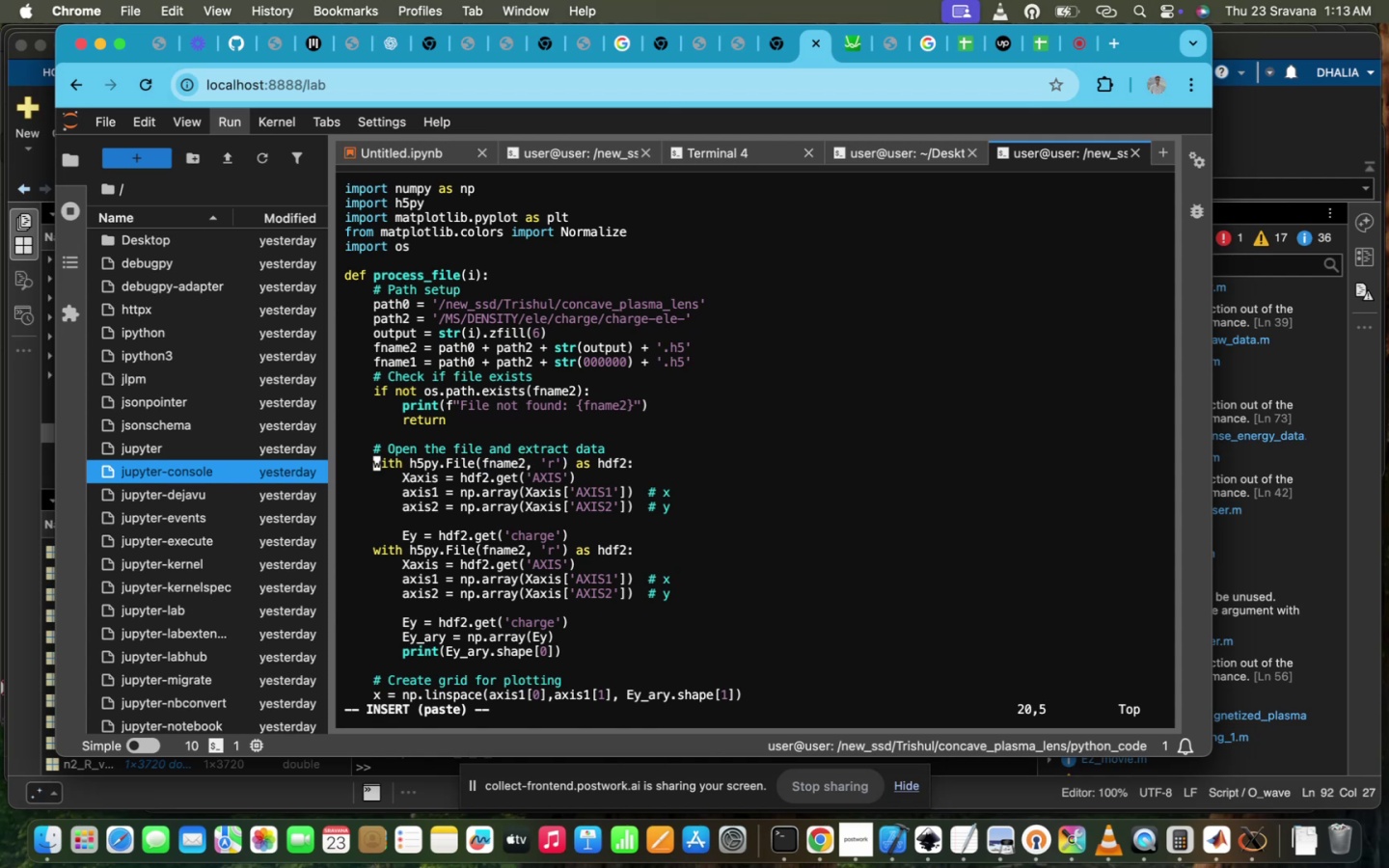 
key(ArrowDown)
 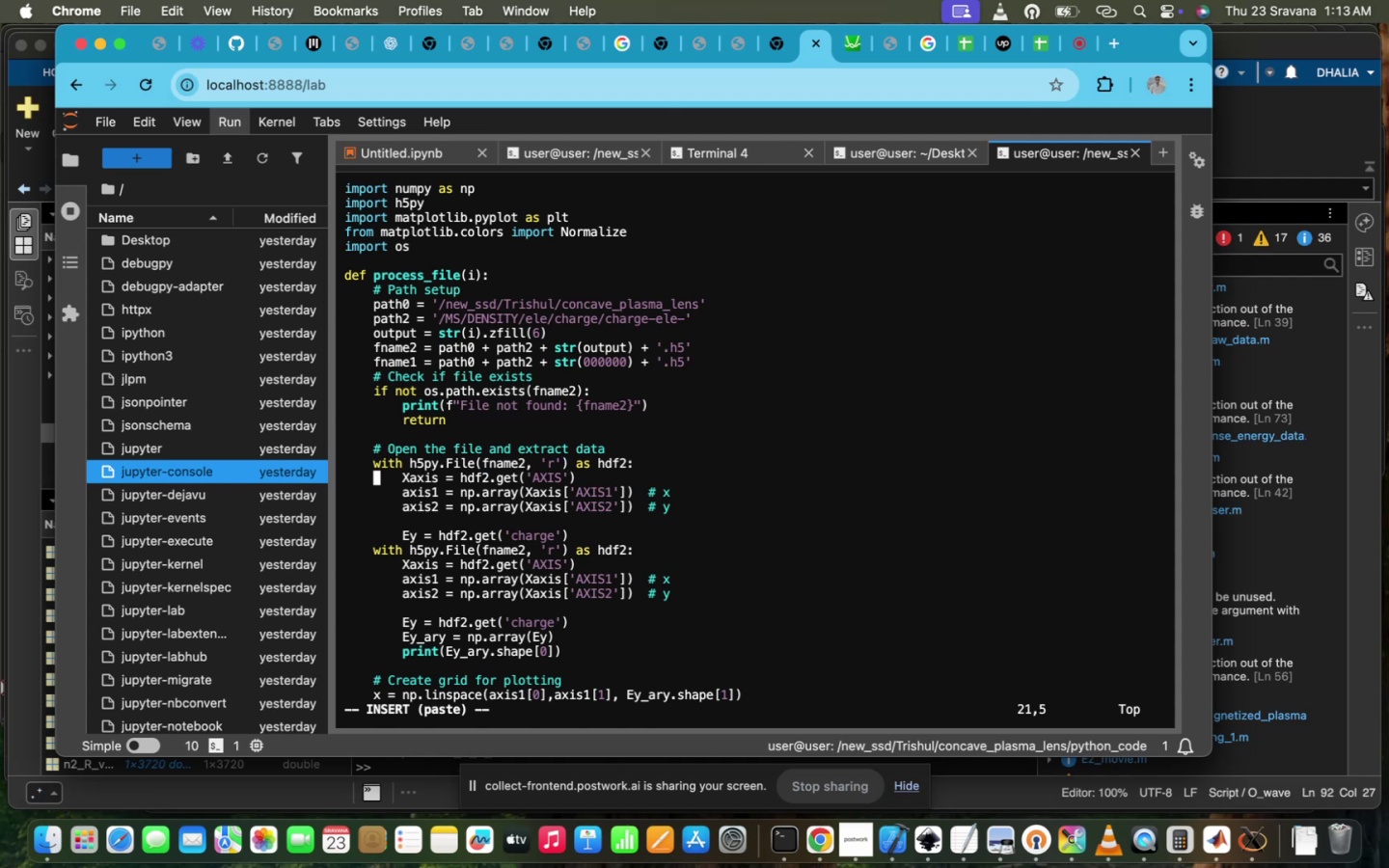 
hold_key(key=ArrowRight, duration=1.58)
 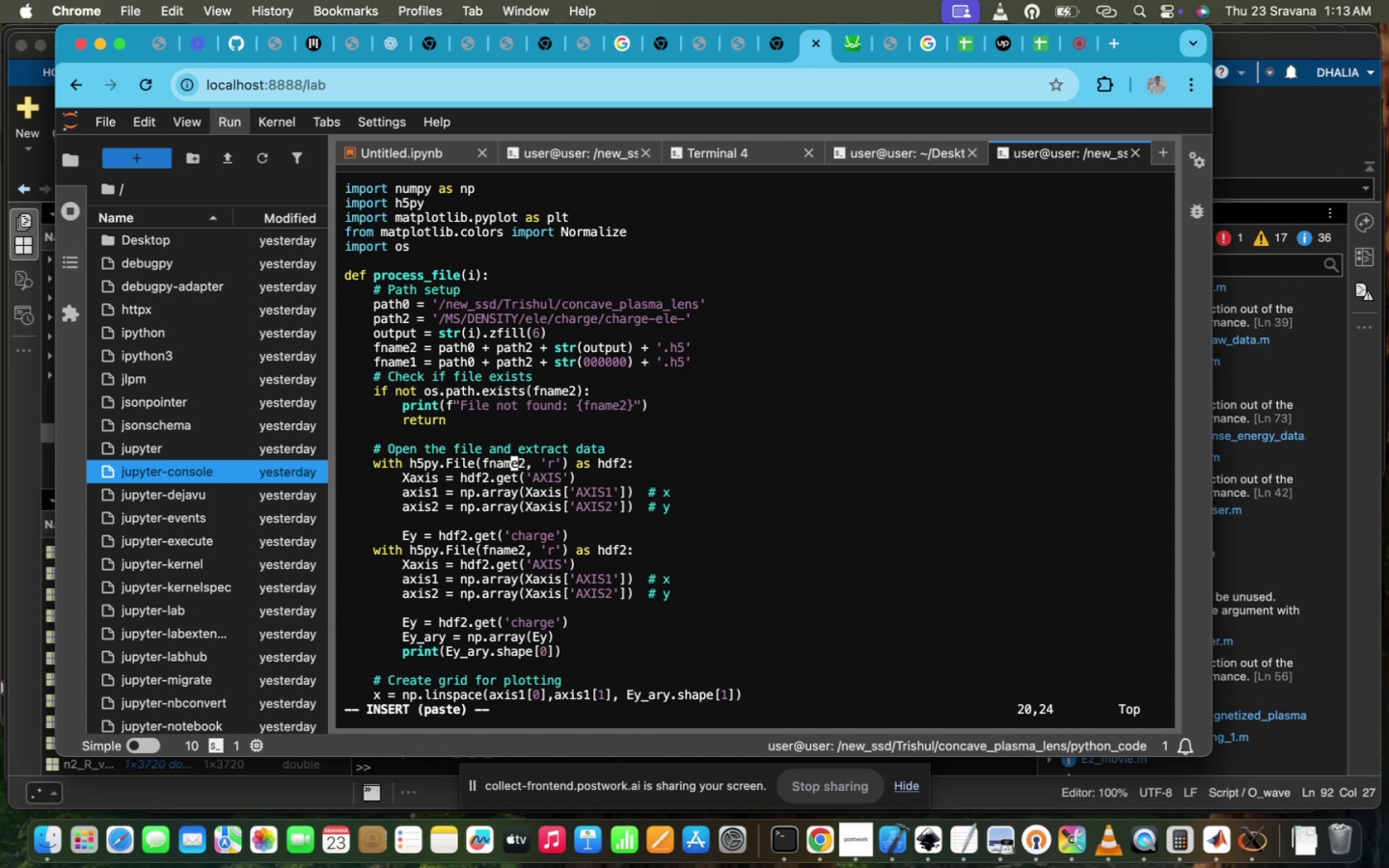 
hold_key(key=ArrowRight, duration=0.37)
 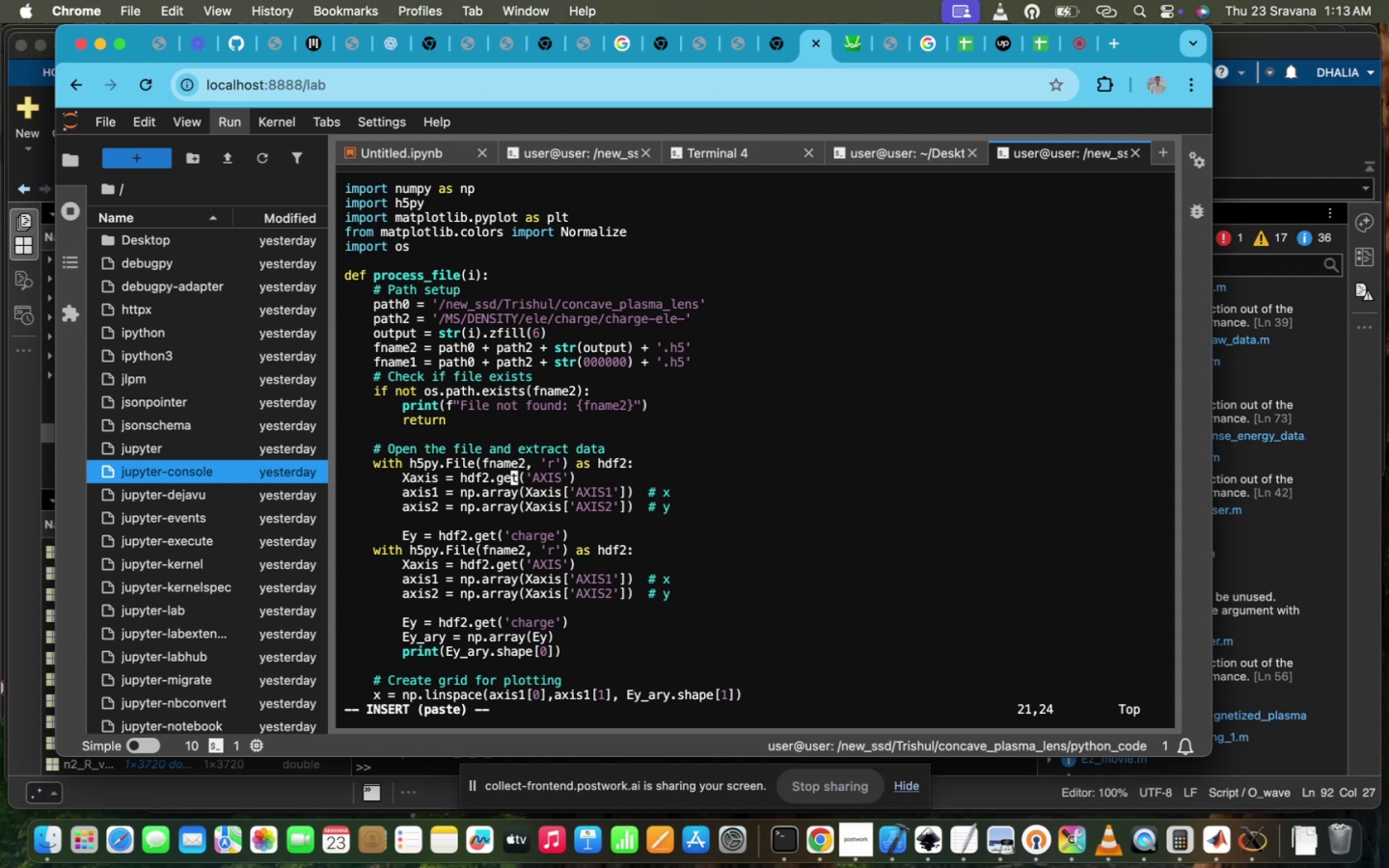 
key(ArrowUp)
 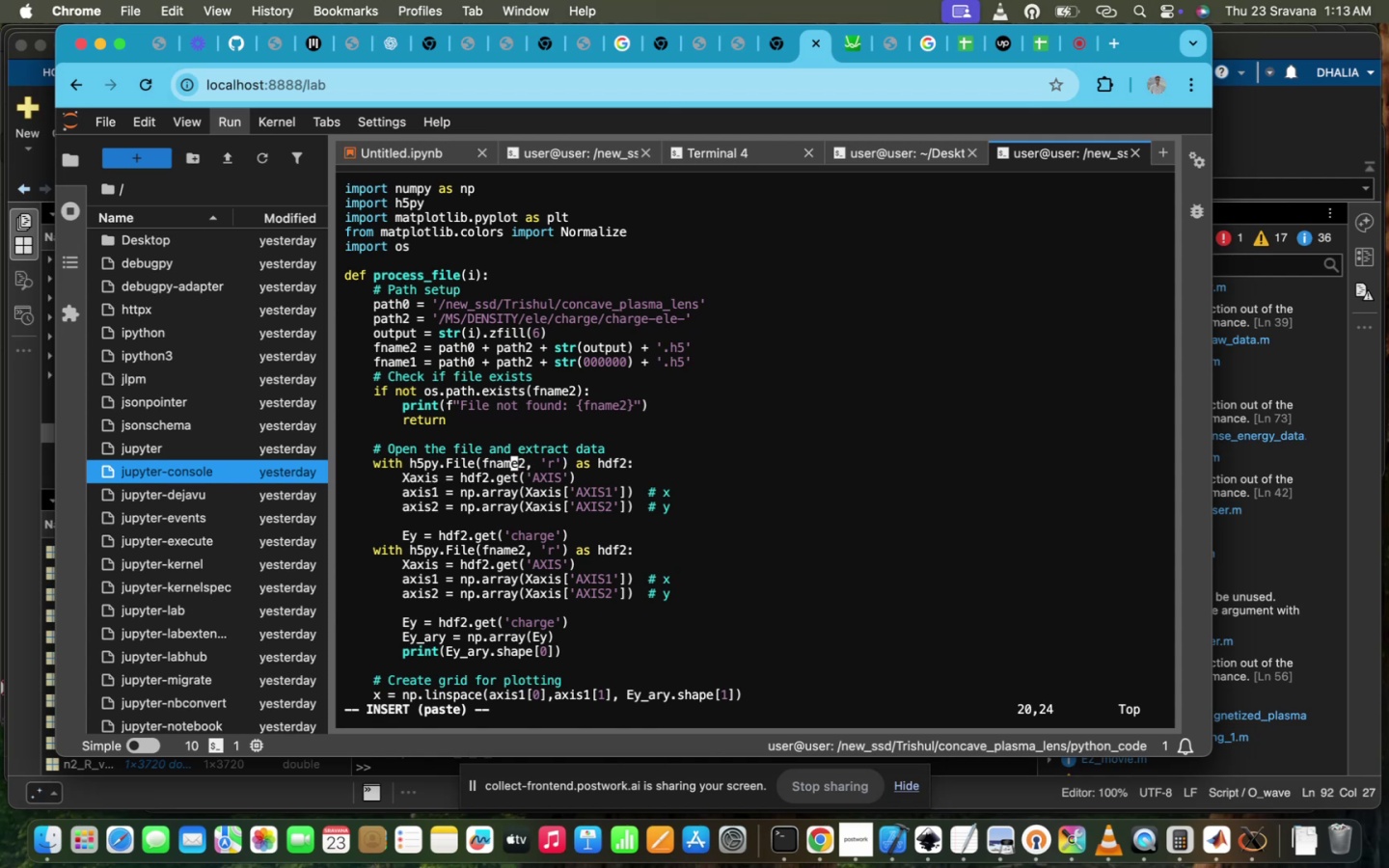 
hold_key(key=ArrowRight, duration=0.32)
 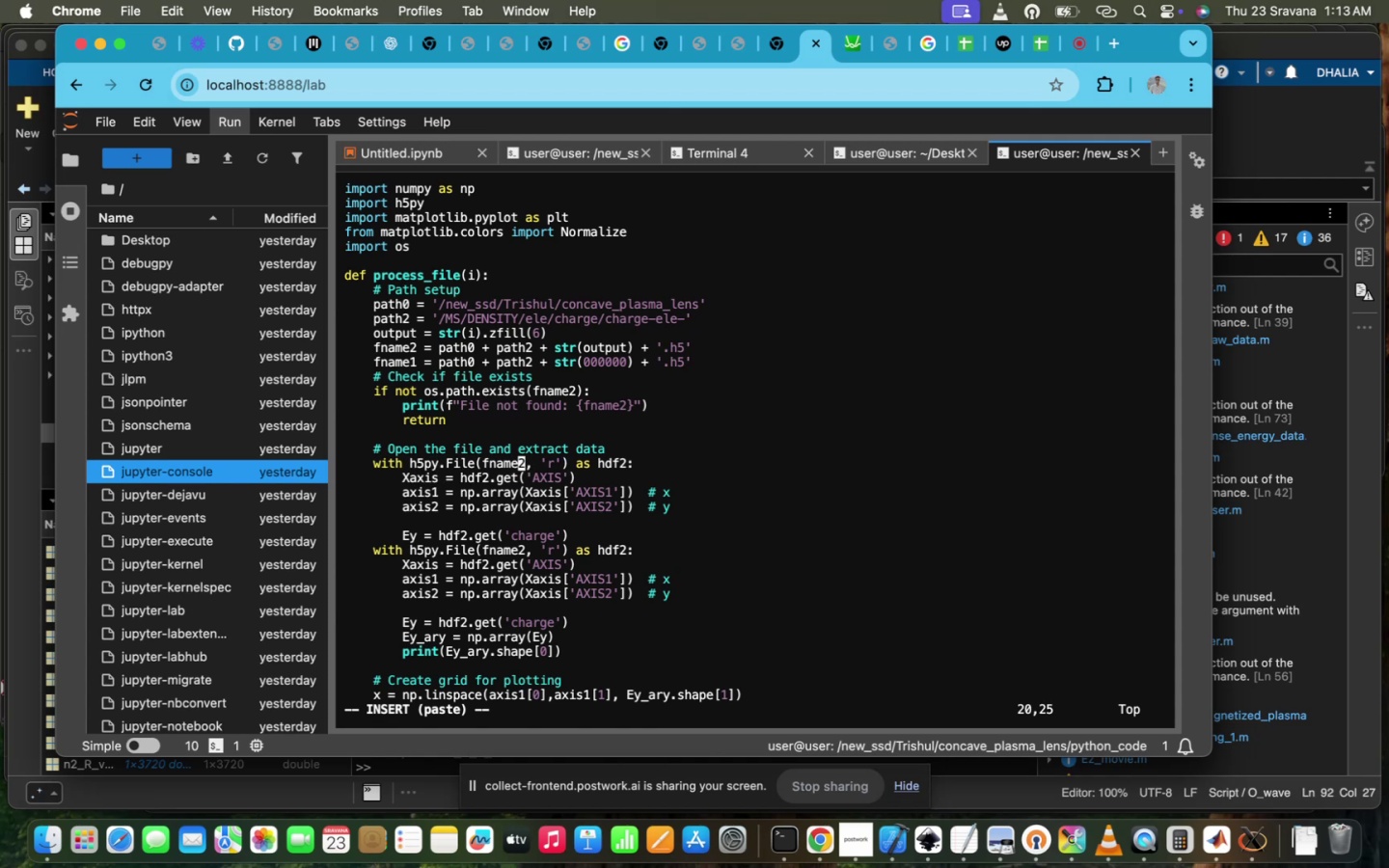 
key(ArrowRight)
 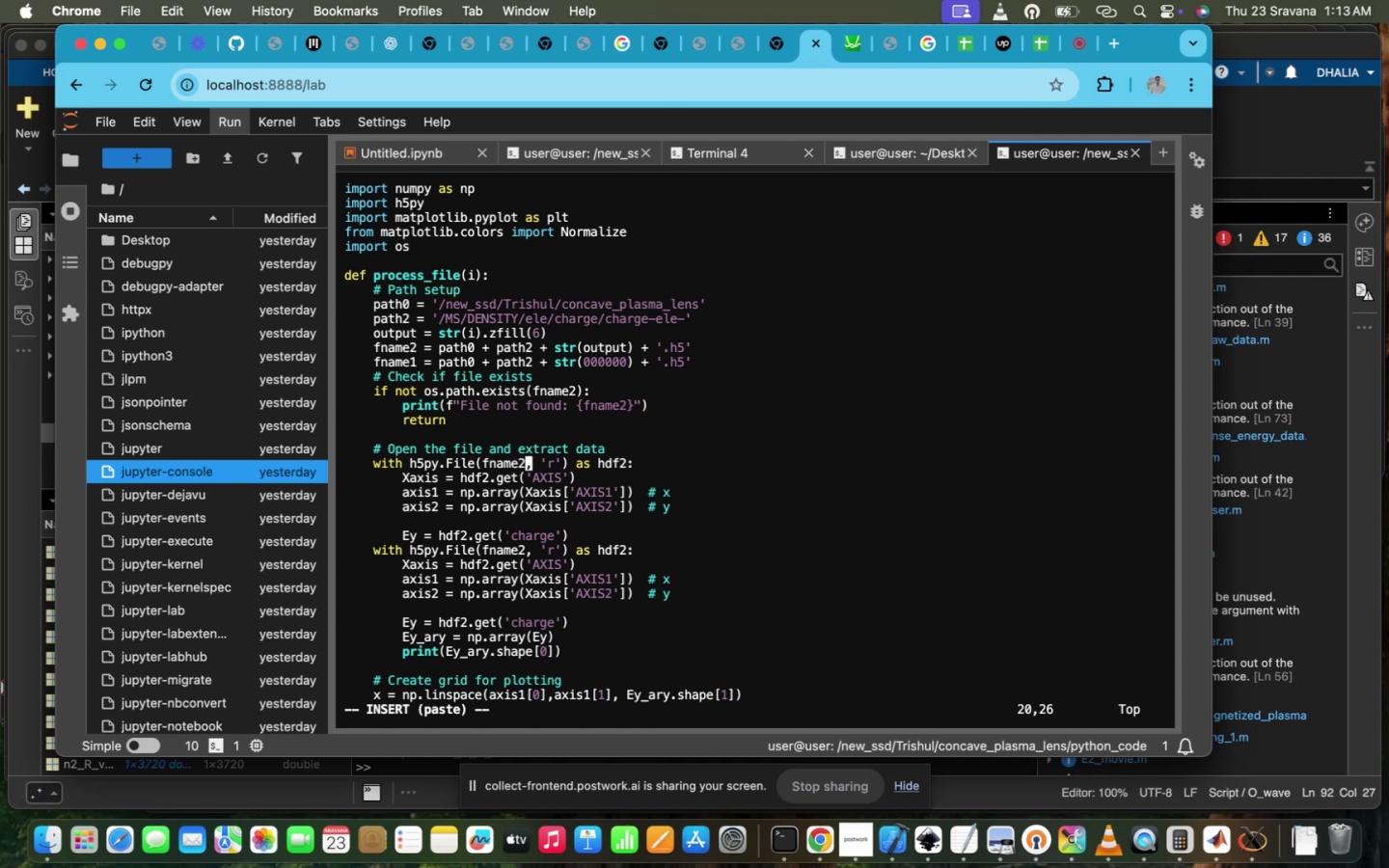 
key(Backspace)
 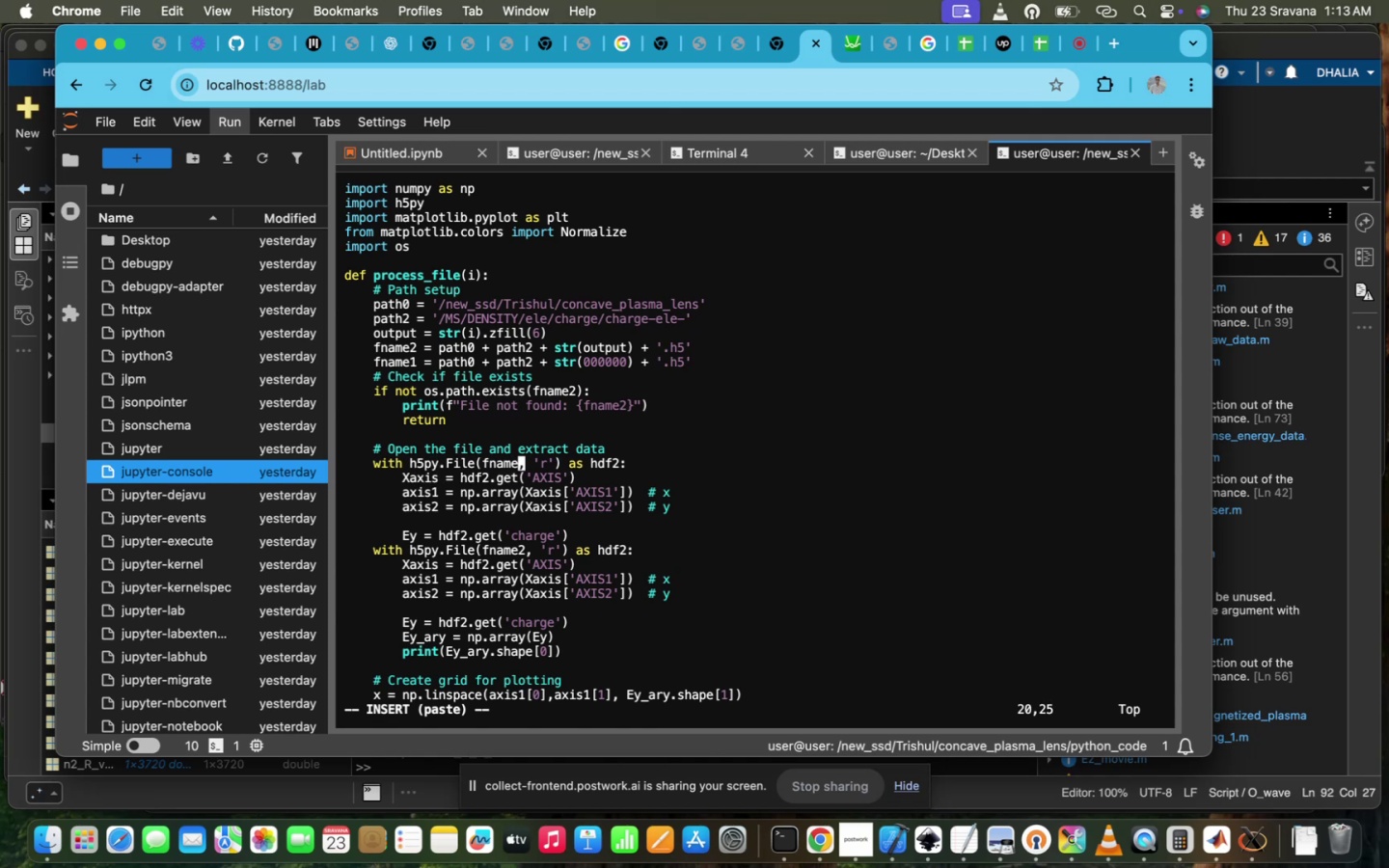 
key(1)
 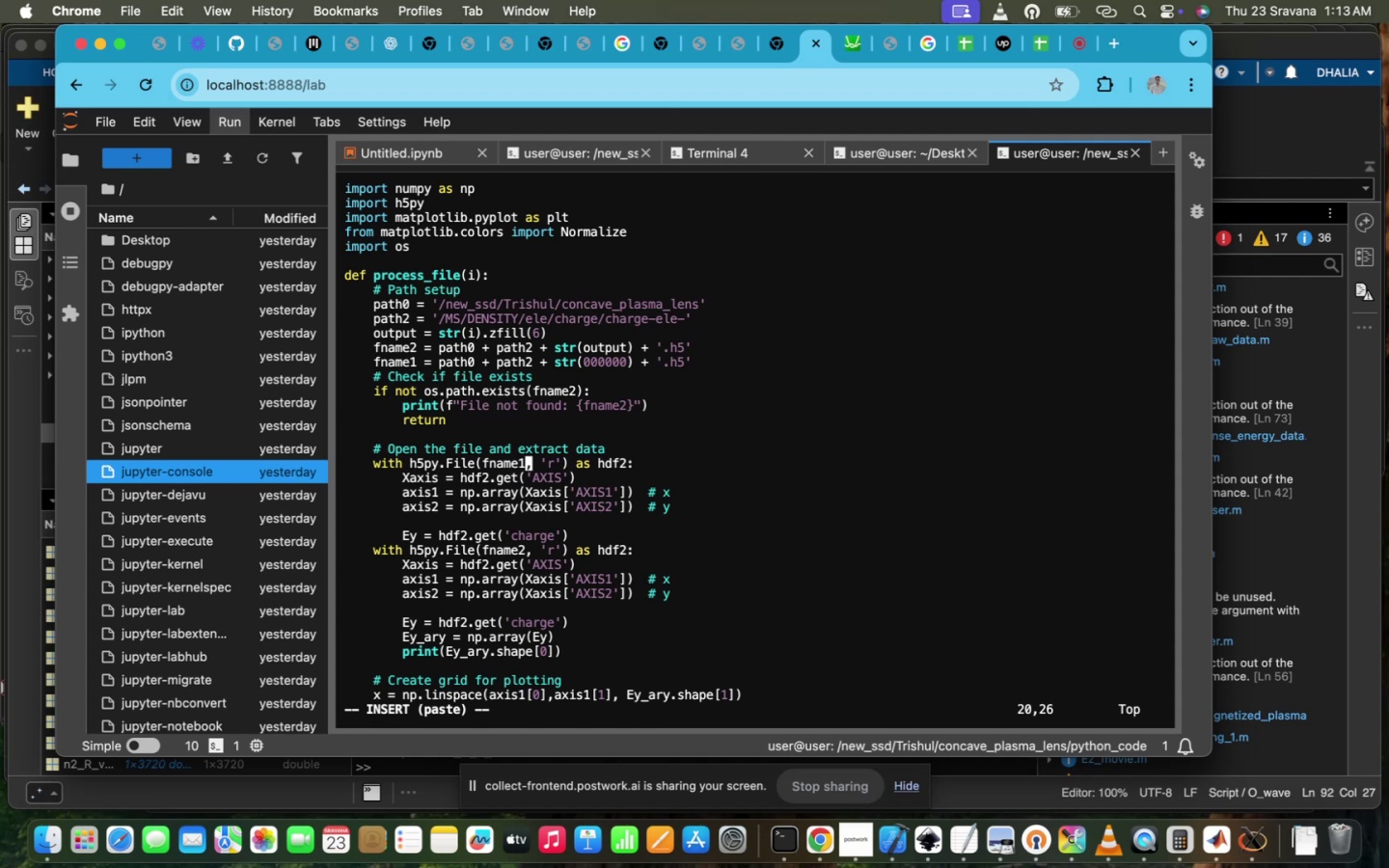 
hold_key(key=ArrowRight, duration=0.72)
 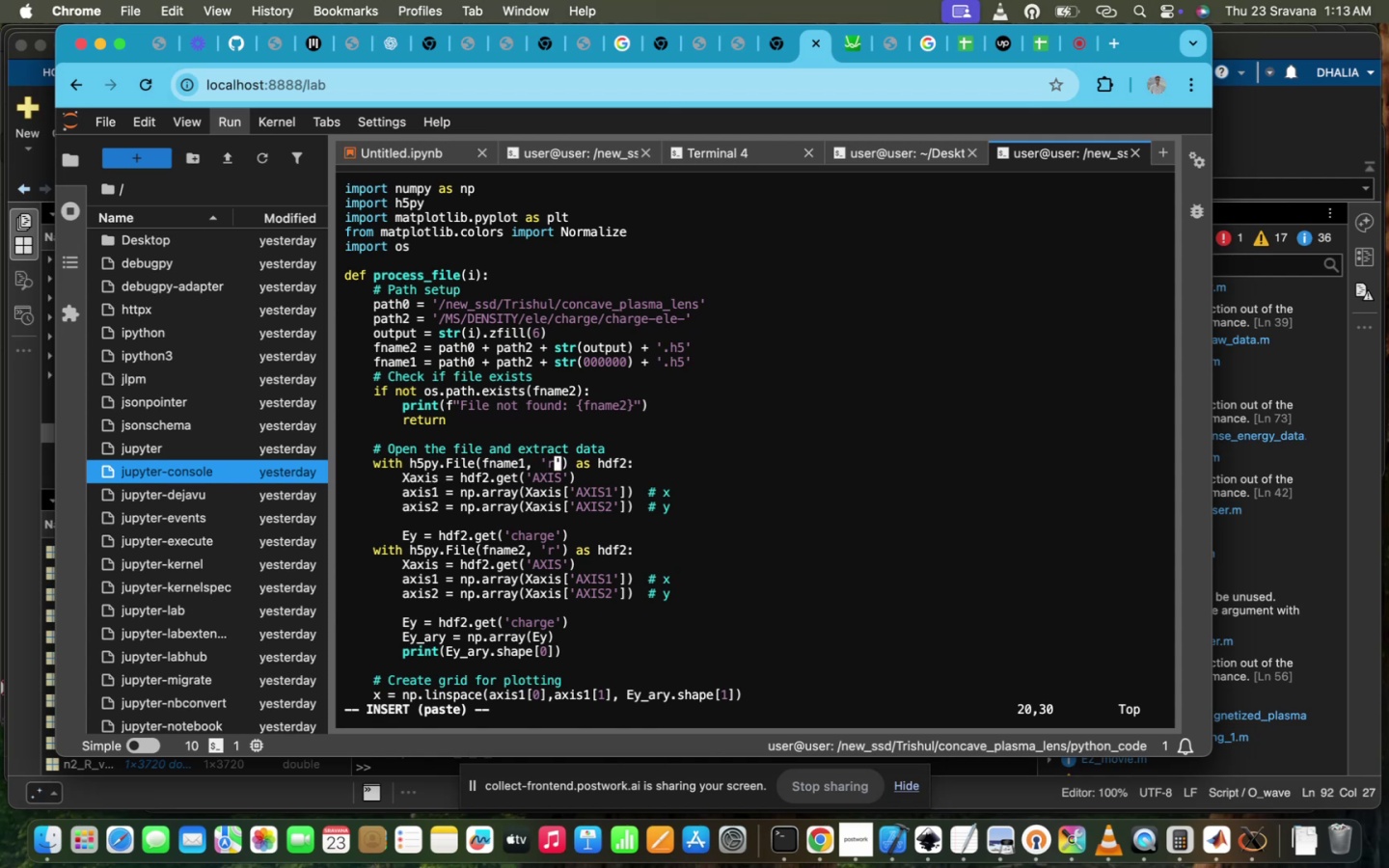 
hold_key(key=ArrowRight, duration=1.15)
 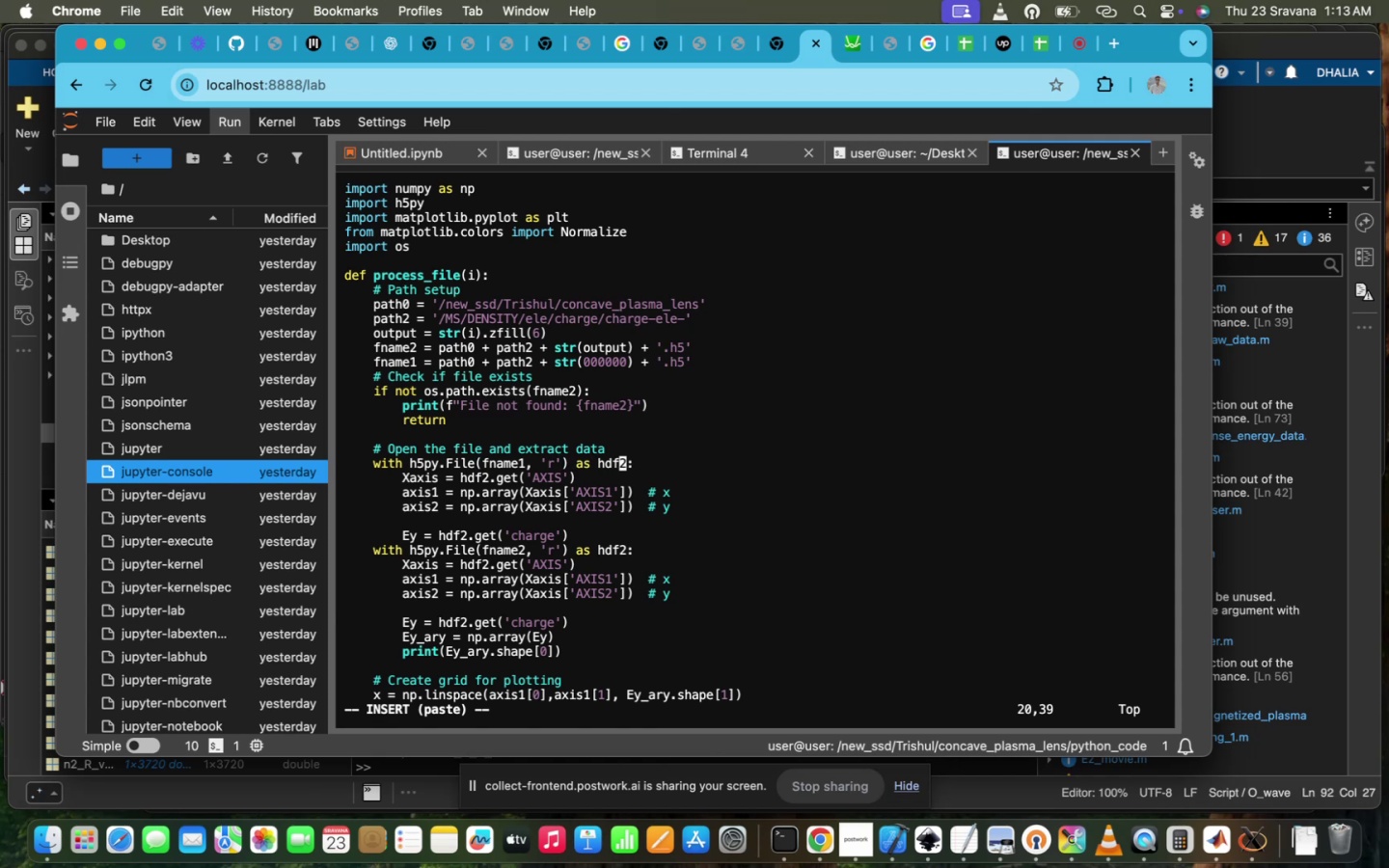 
hold_key(key=ArrowDown, duration=0.66)
 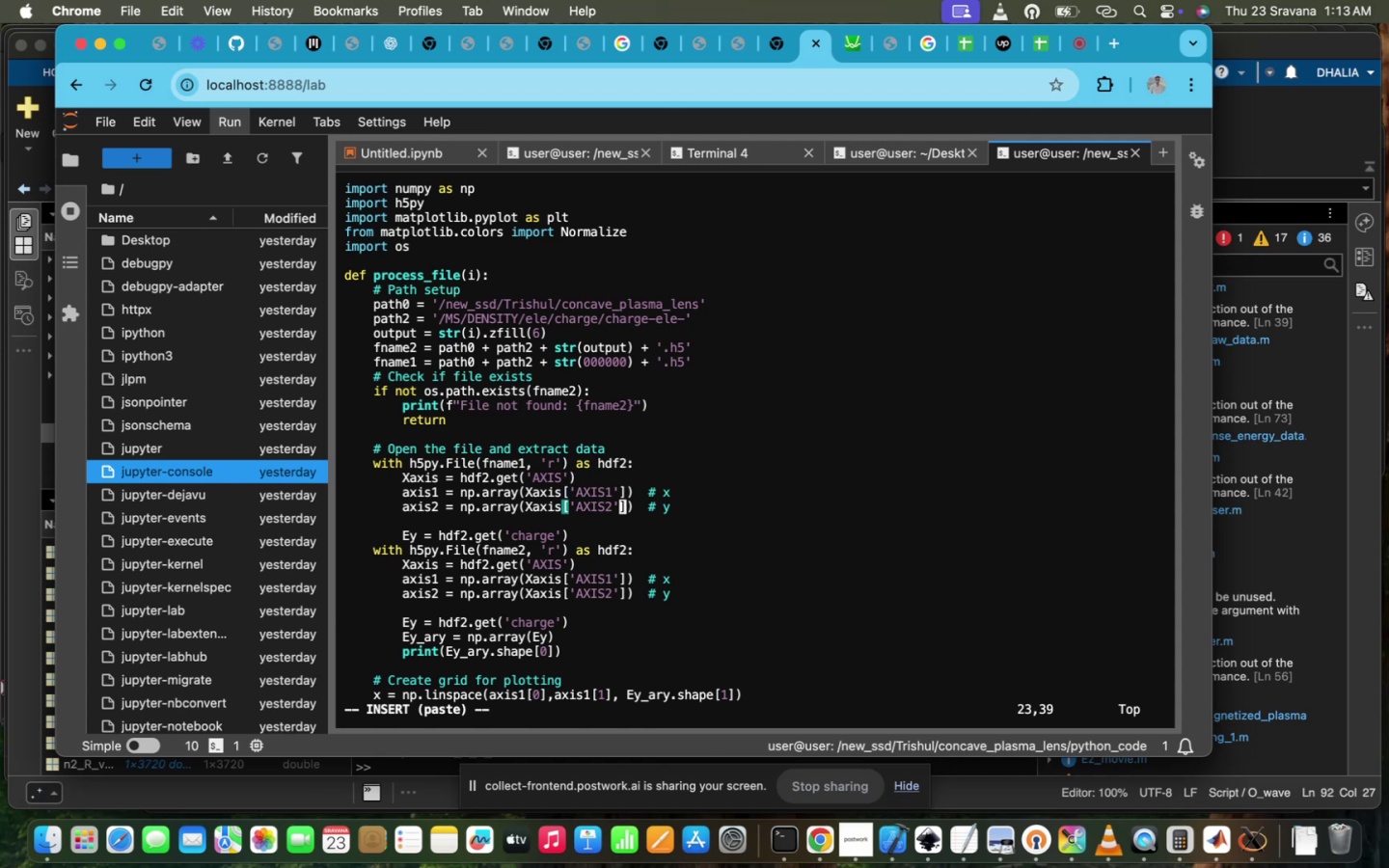 
key(ArrowDown)
 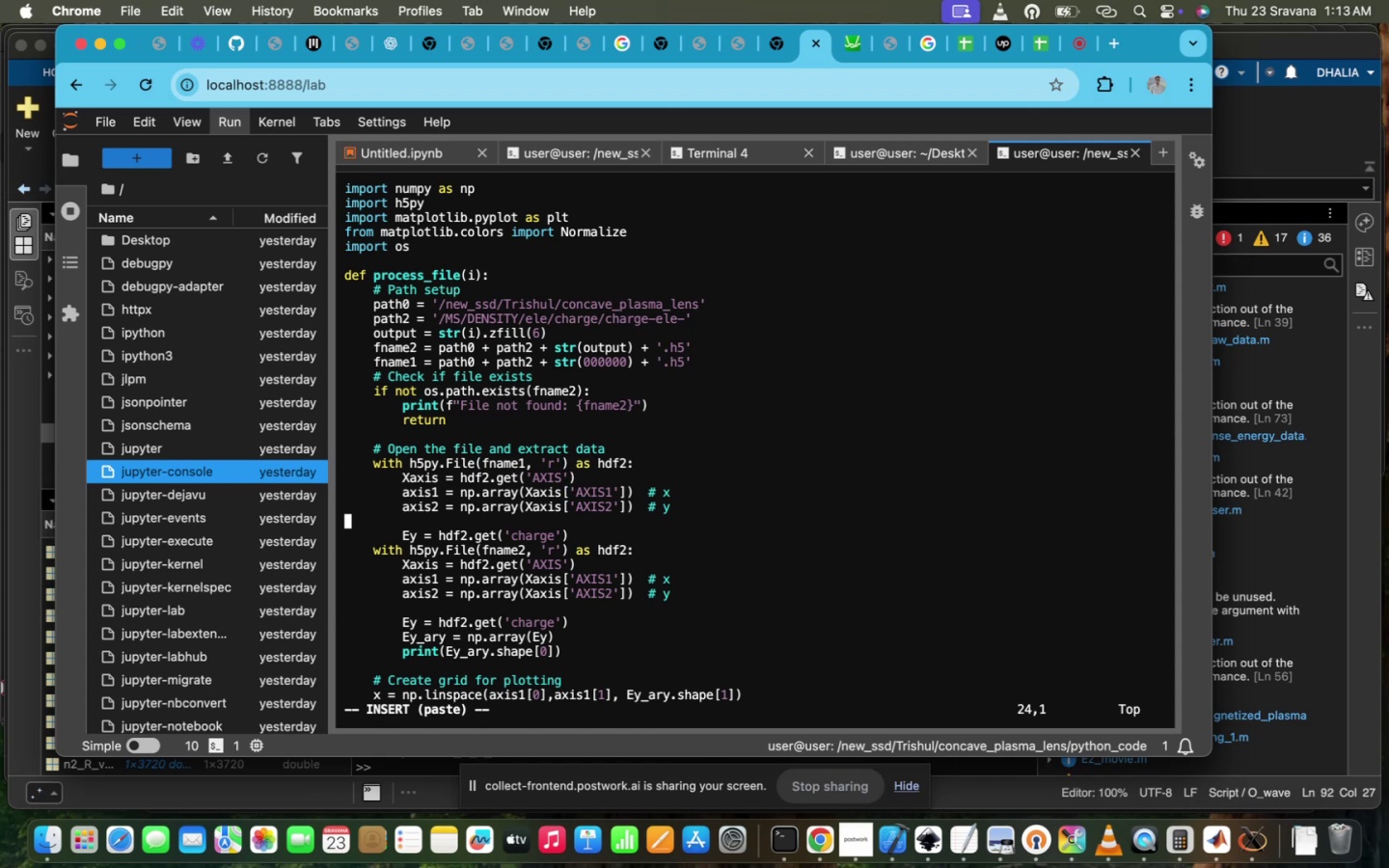 
key(ArrowDown)
 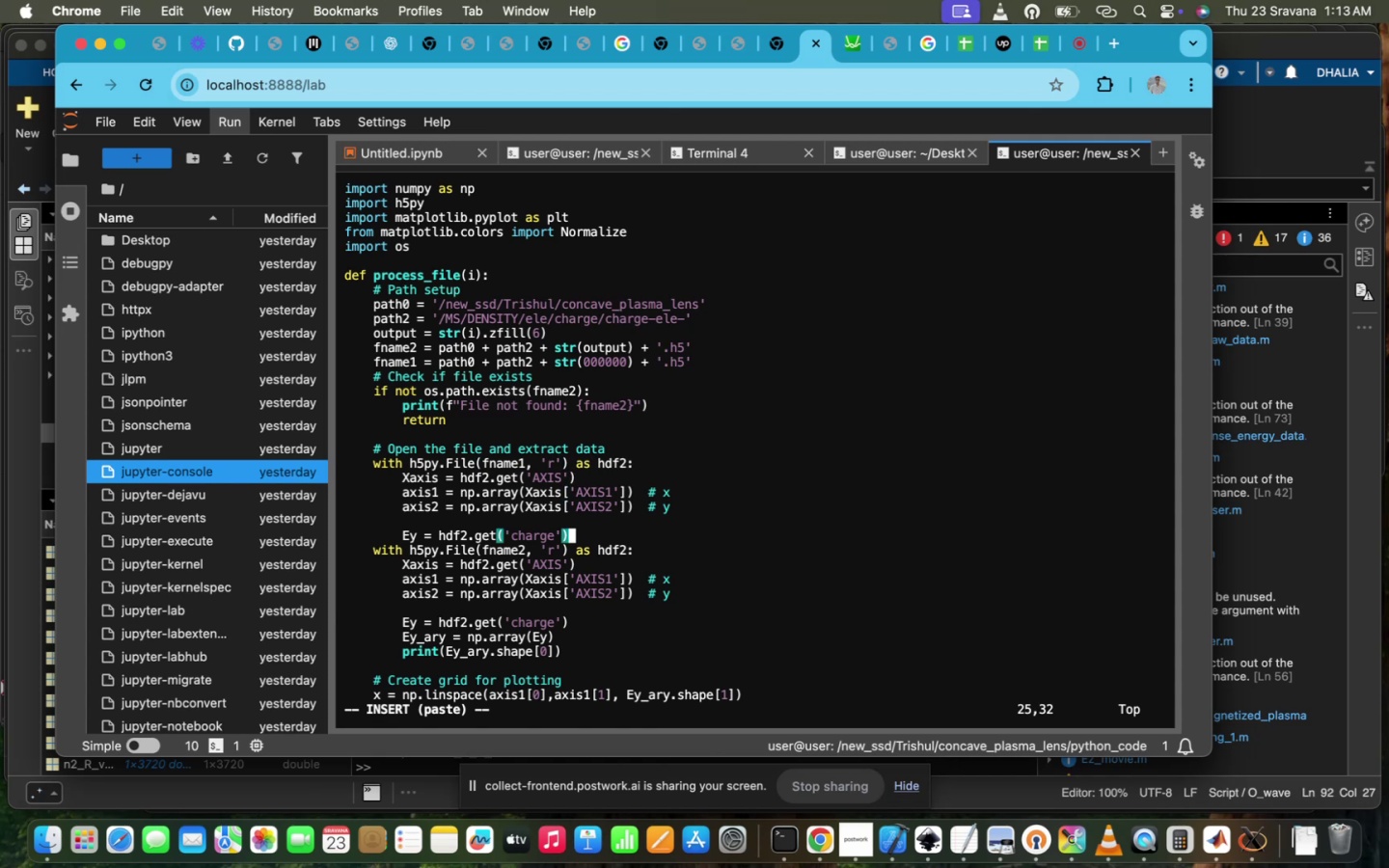 
hold_key(key=ArrowLeft, duration=1.45)
 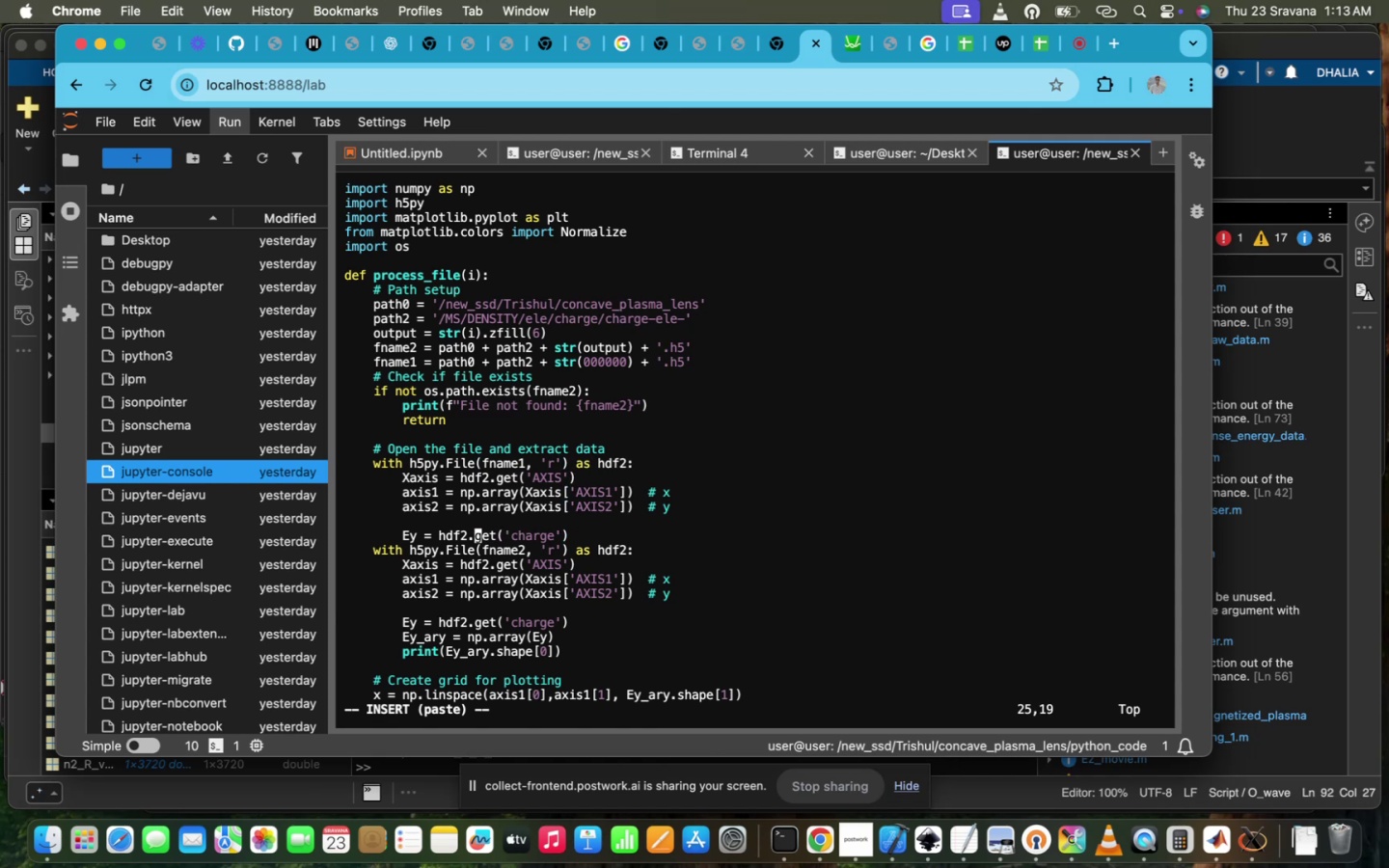 
key(ArrowLeft)
 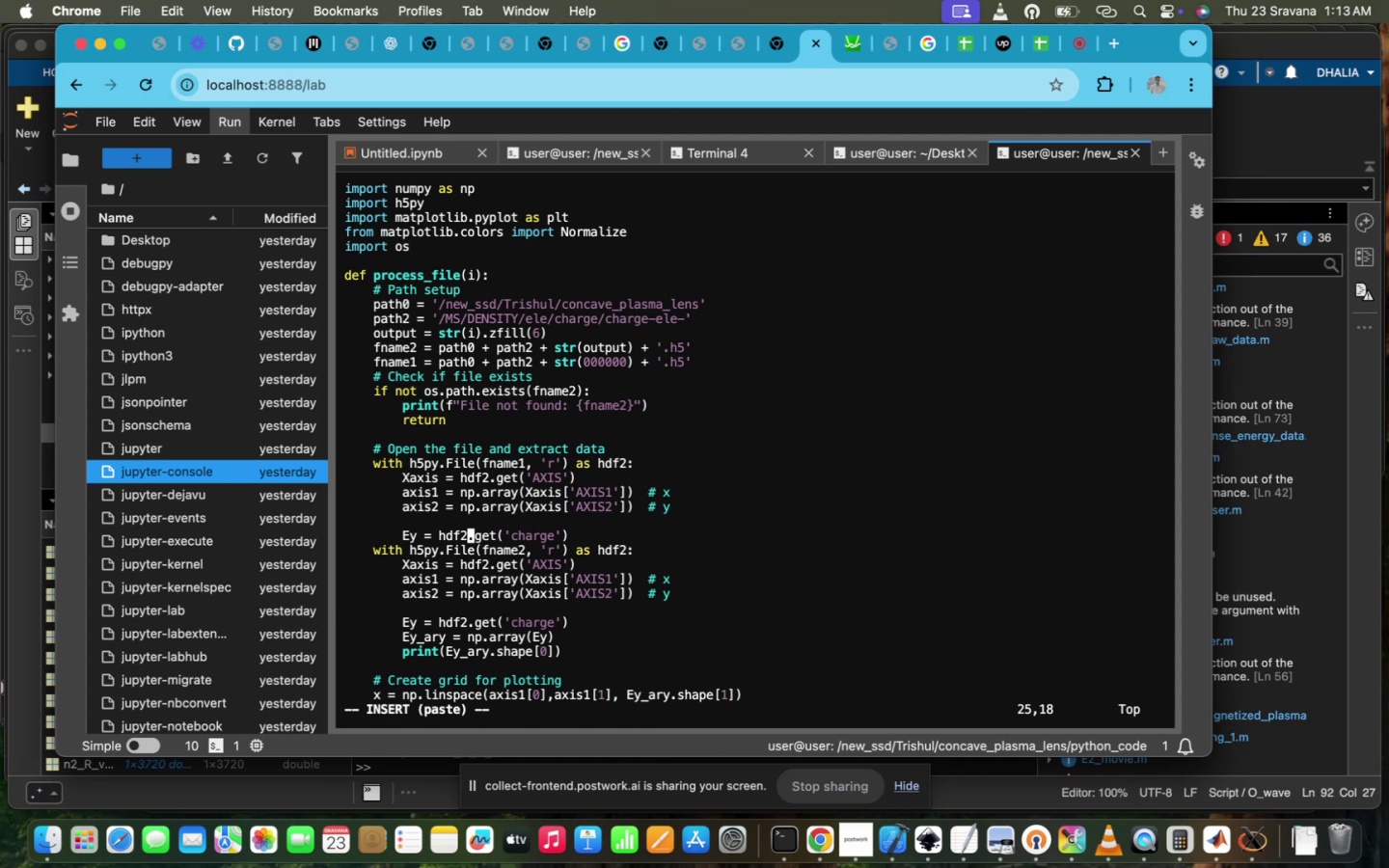 
key(Backspace)
 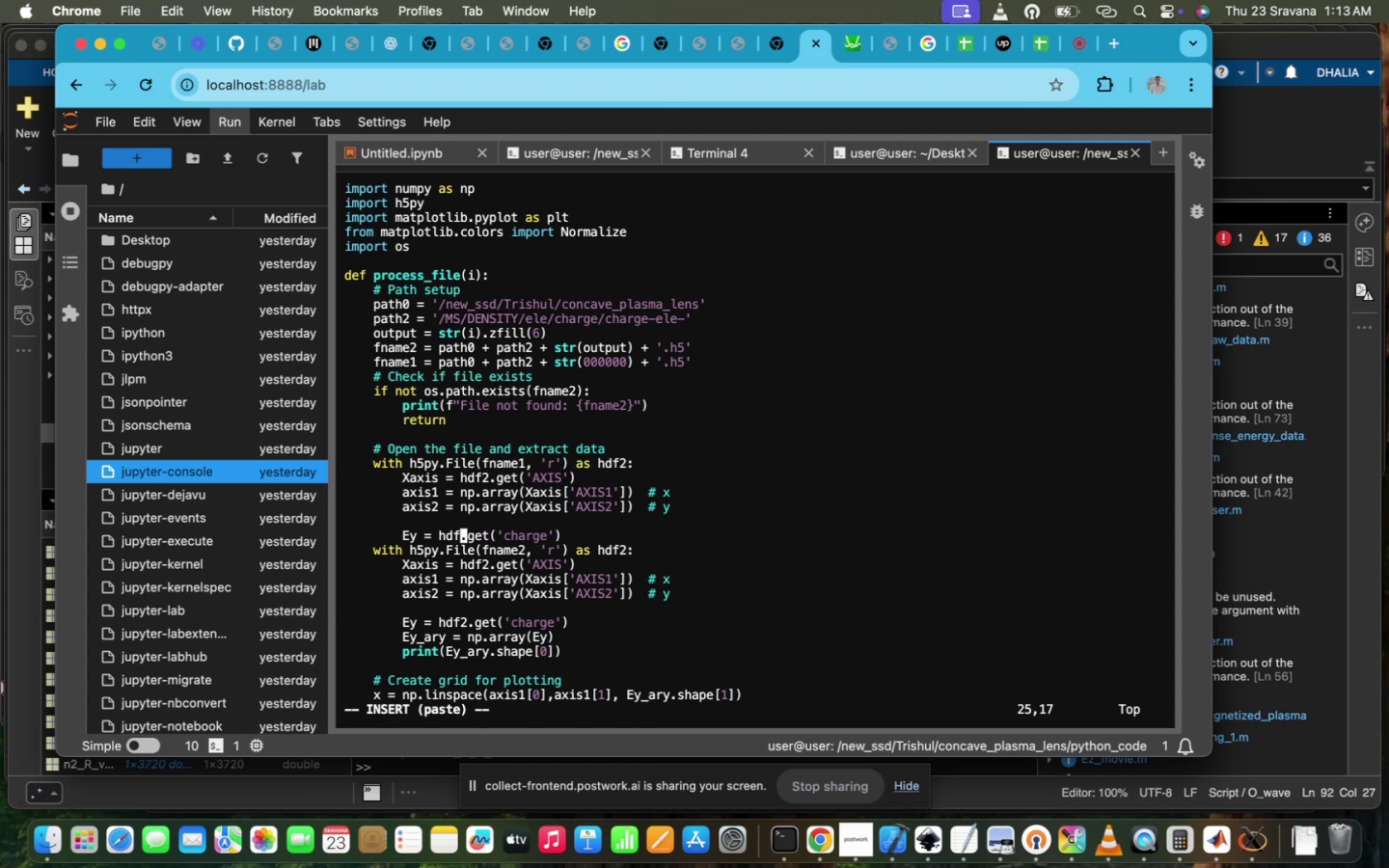 
key(1)
 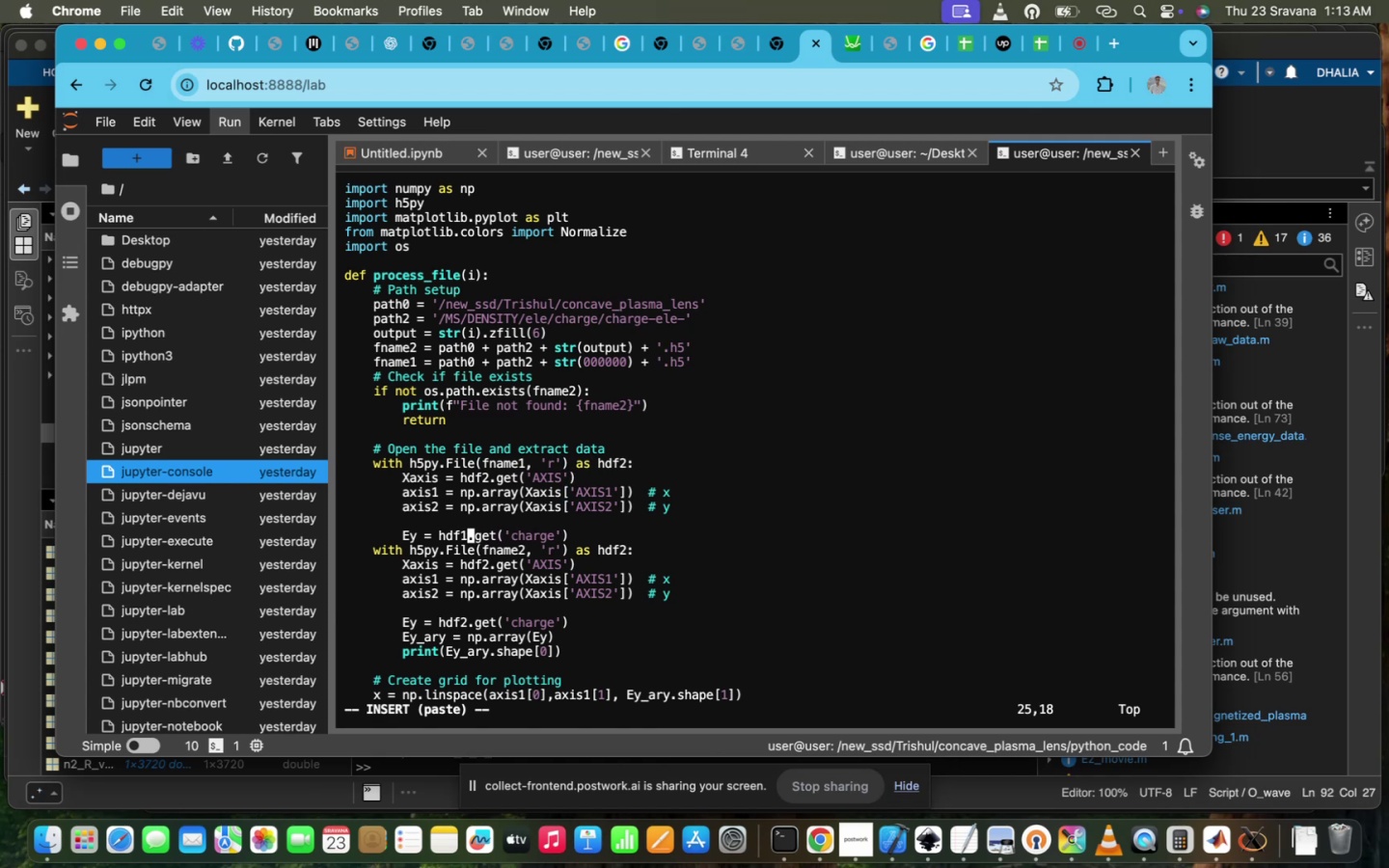 
key(ArrowLeft)
 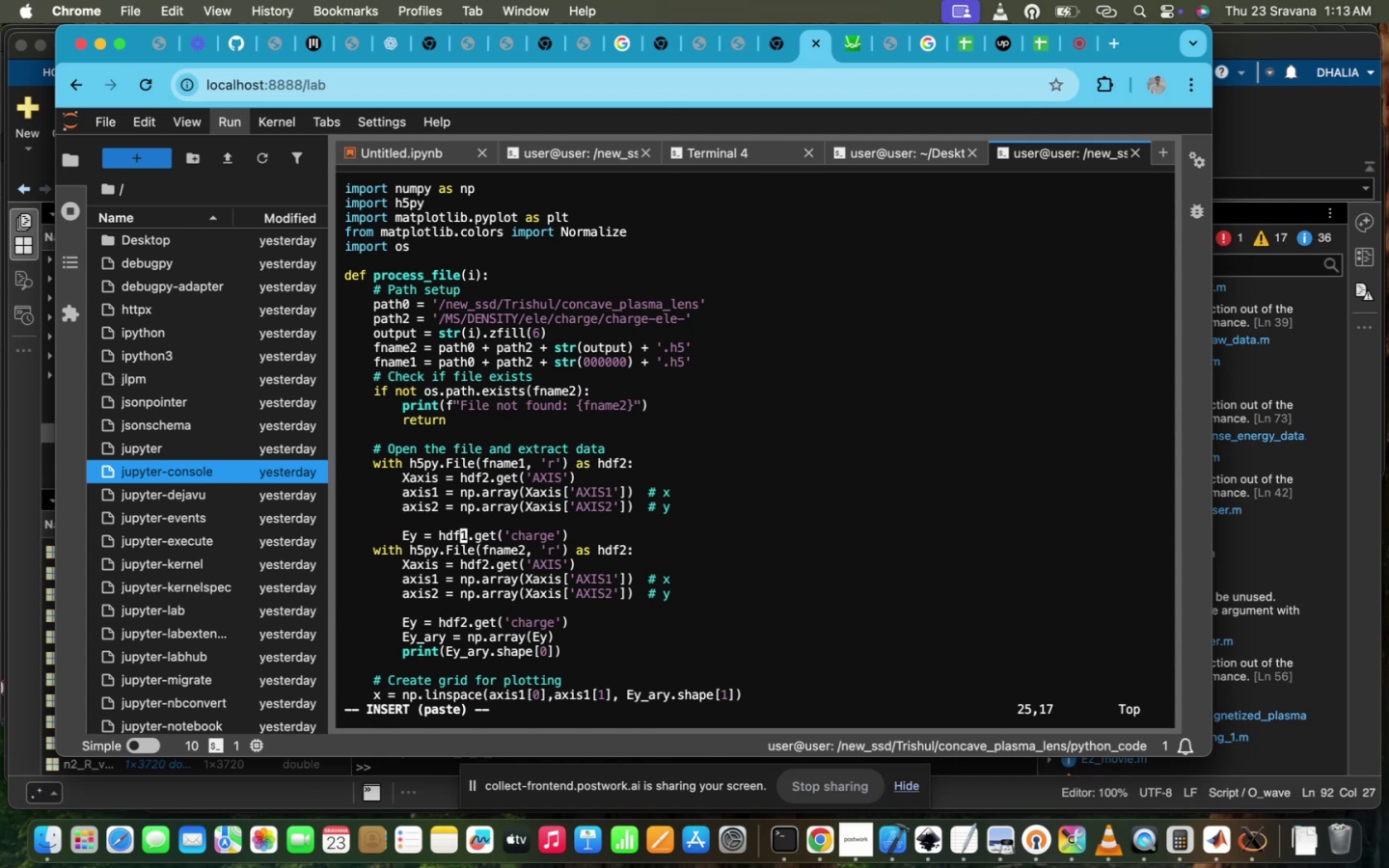 
key(ArrowLeft)
 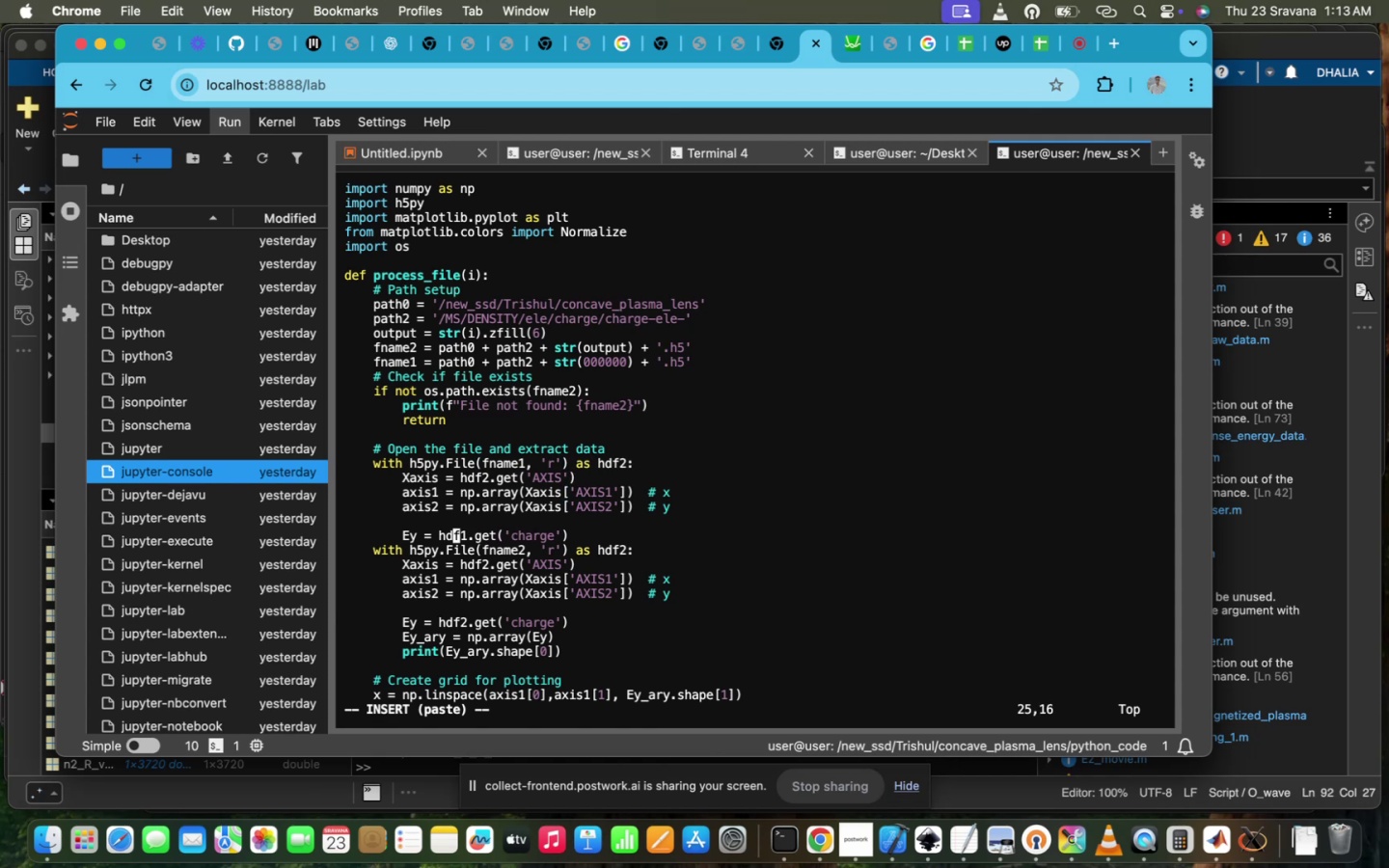 
key(ArrowLeft)
 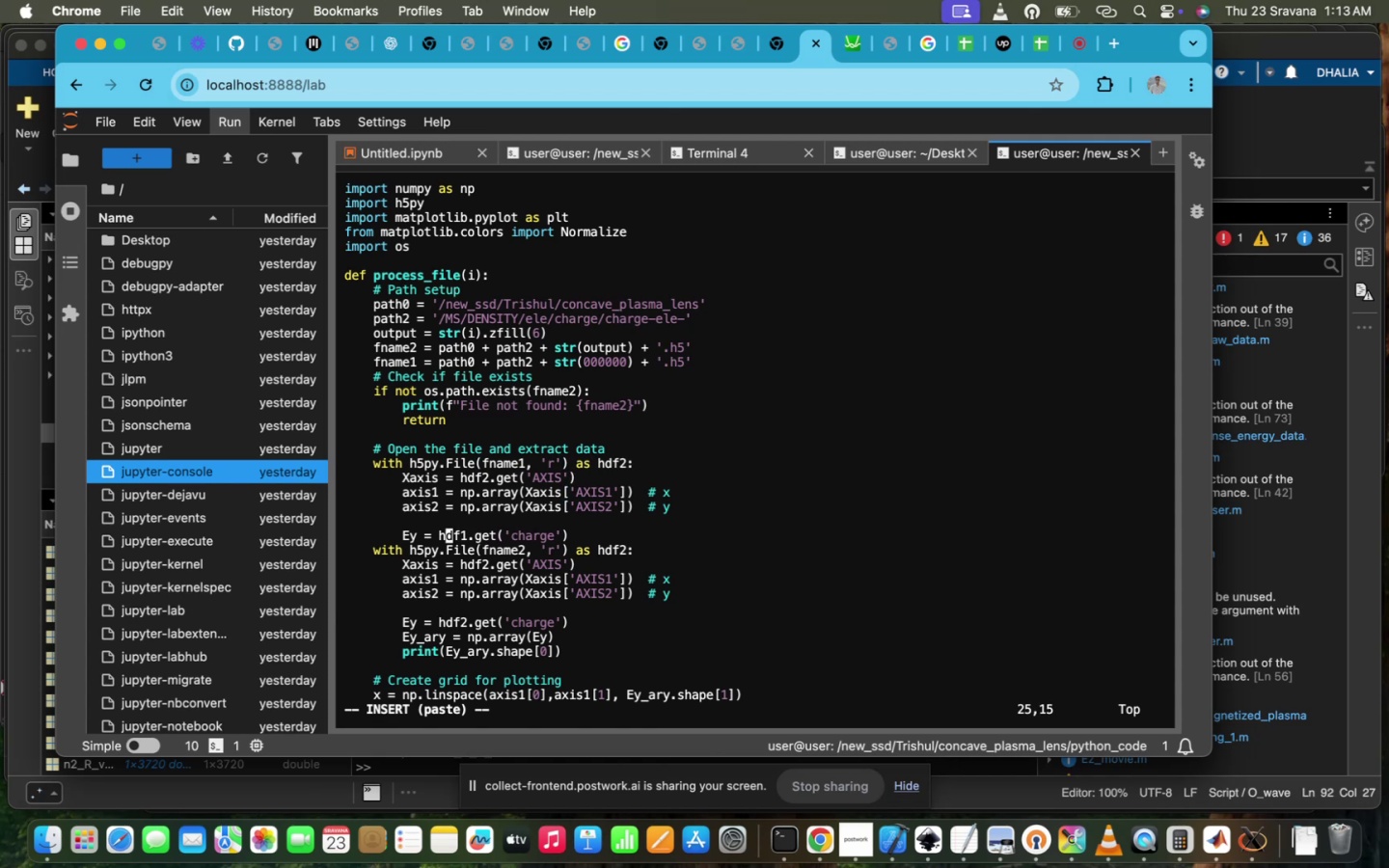 
key(ArrowLeft)
 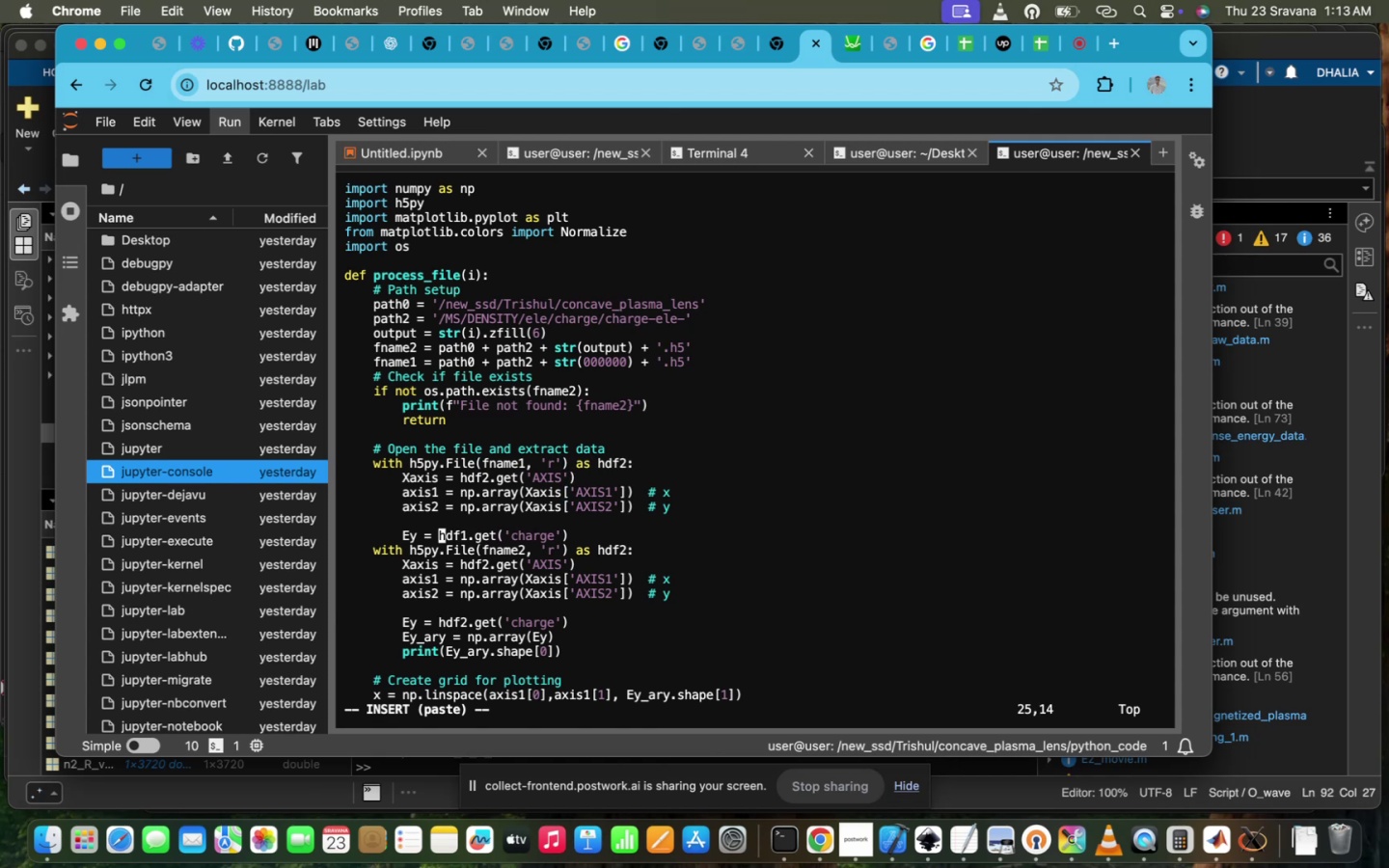 
key(ArrowLeft)
 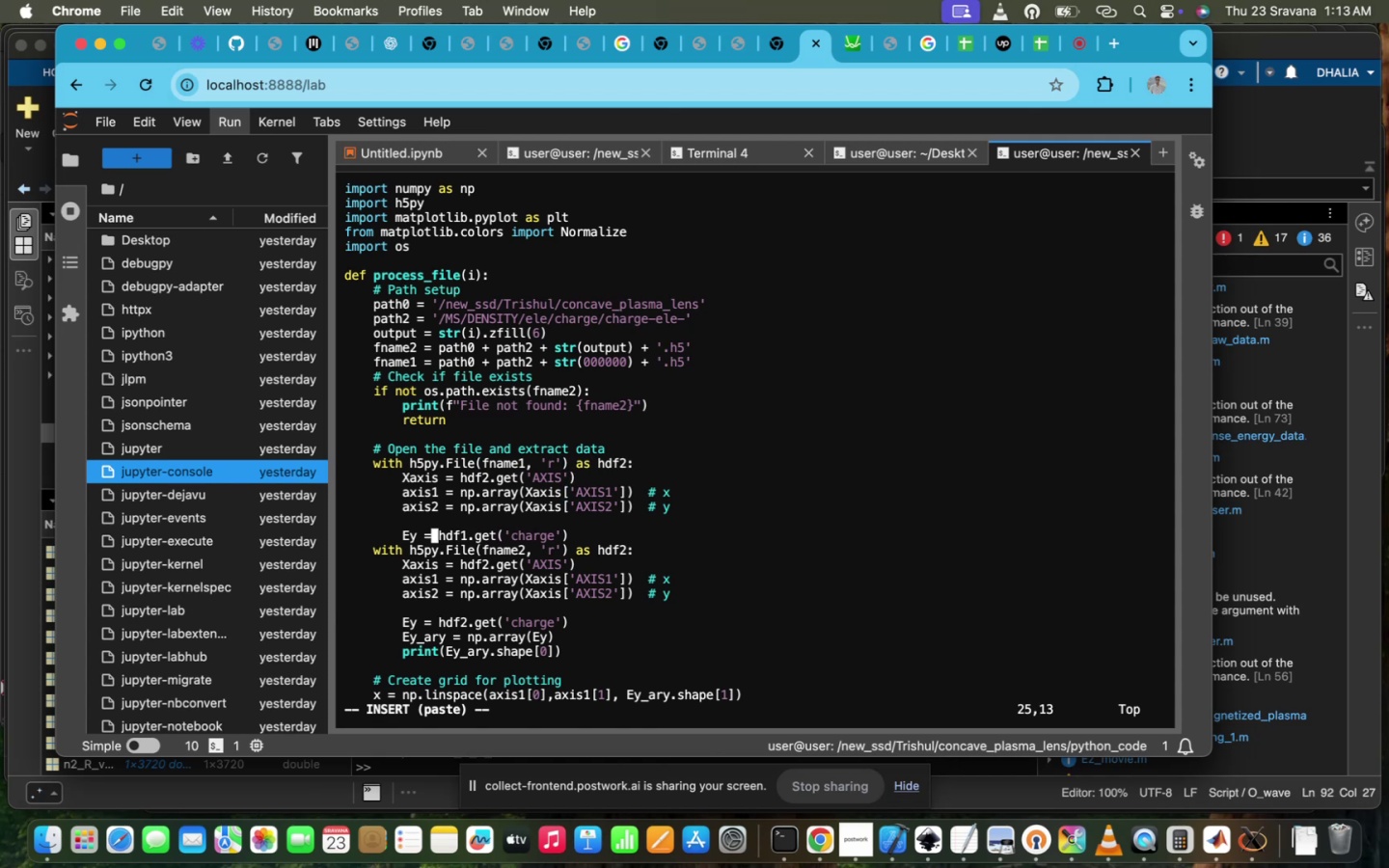 
key(ArrowLeft)
 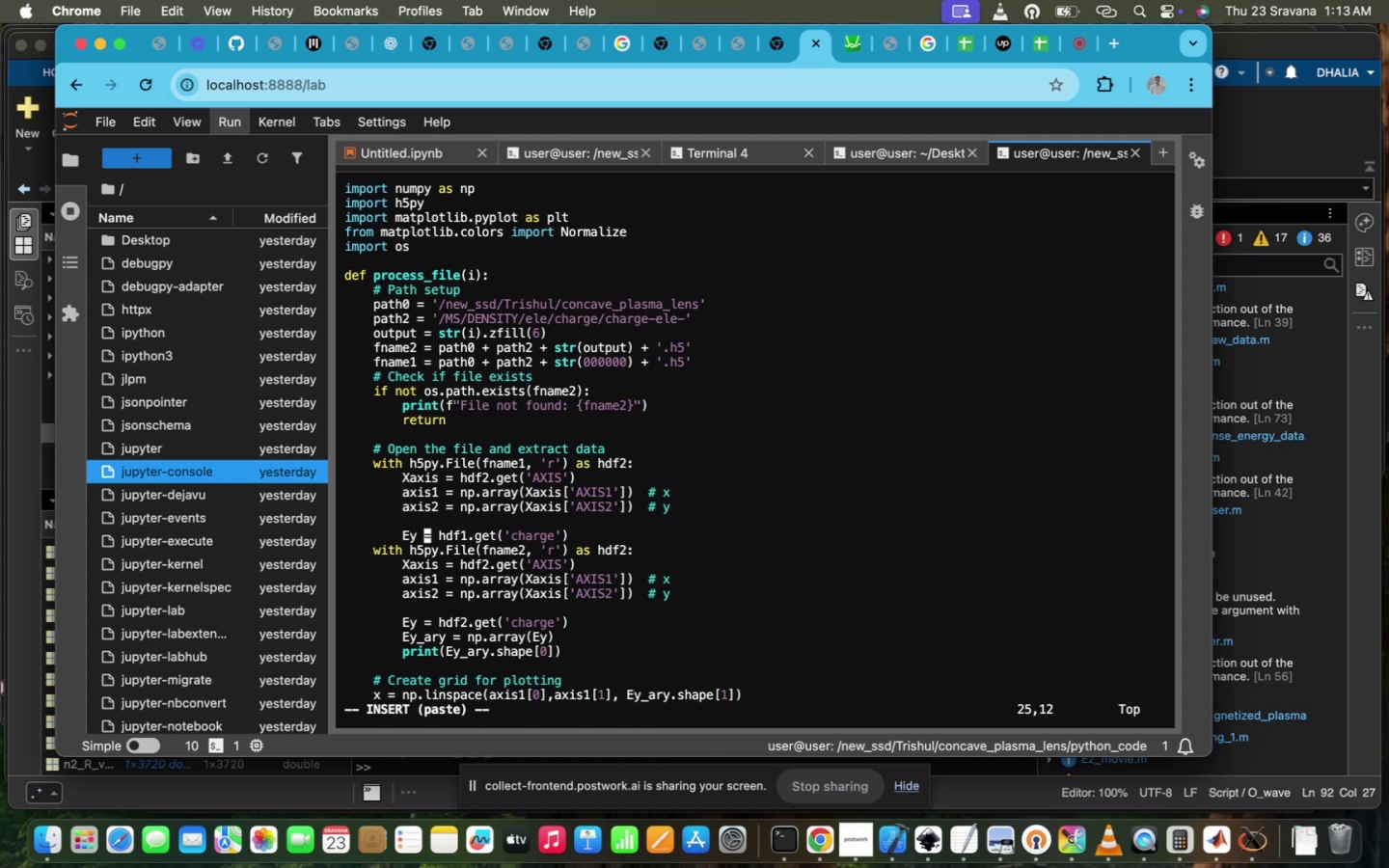 
key(ArrowLeft)
 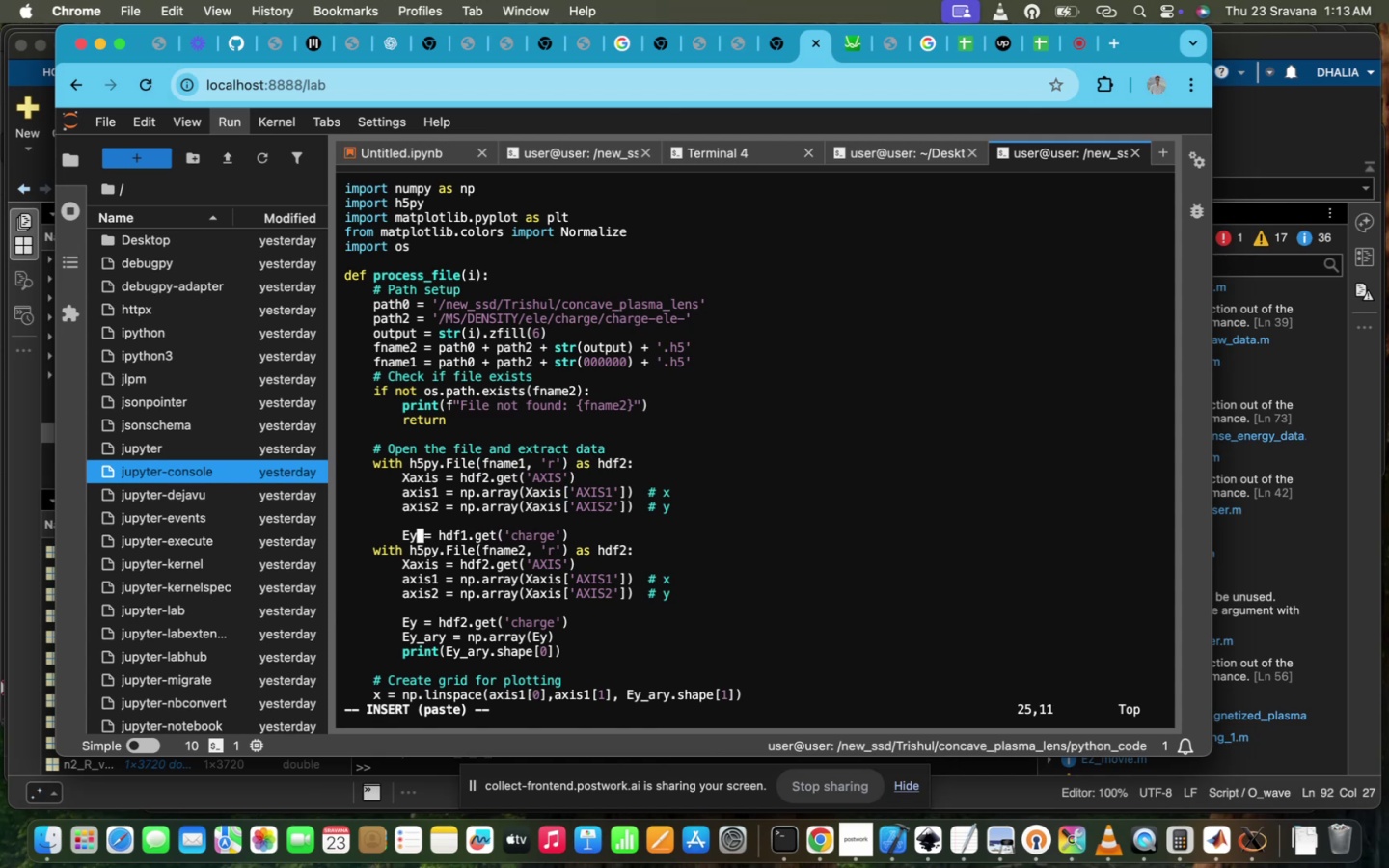 
key(Shift+Minus)
 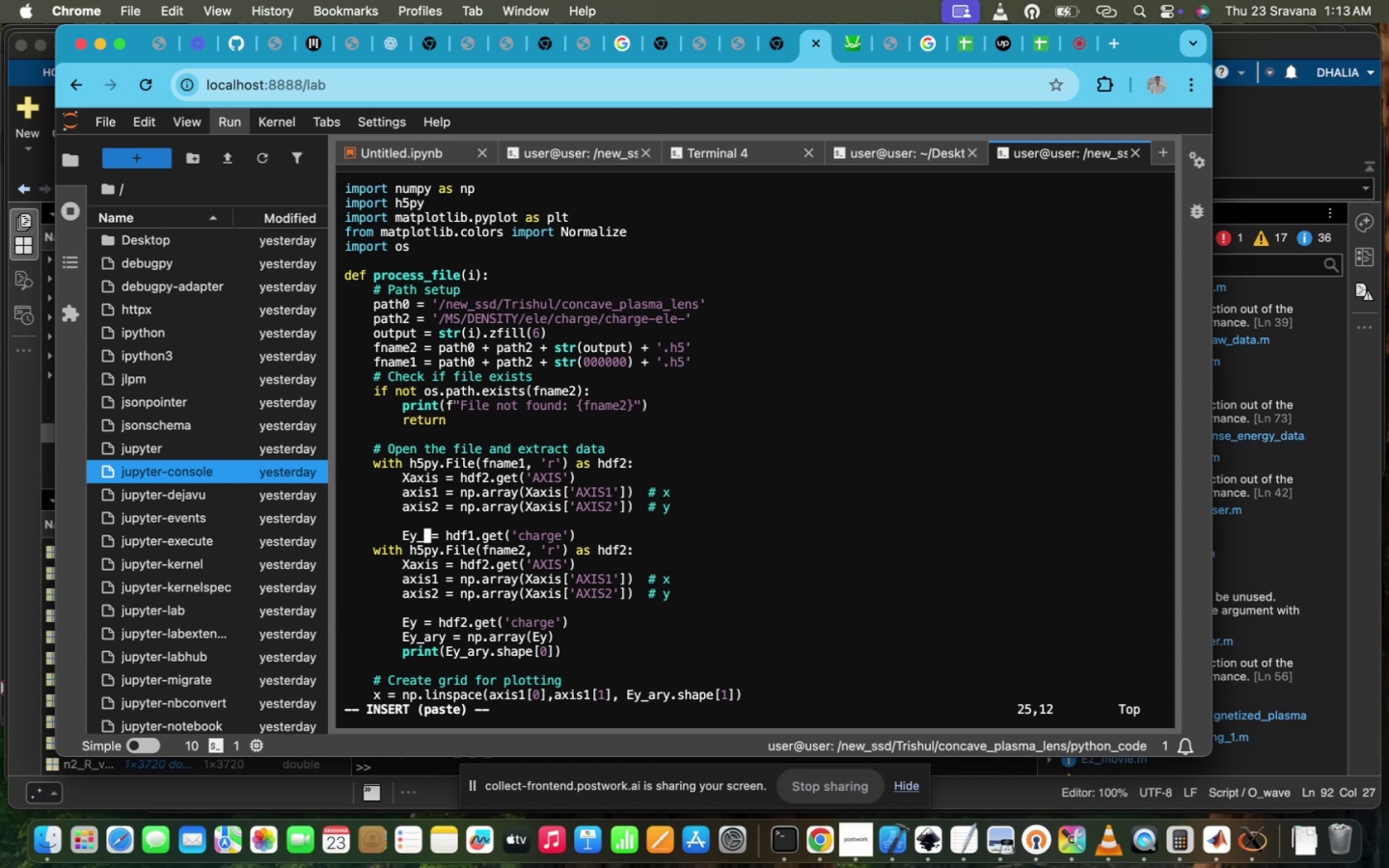 
key(0)
 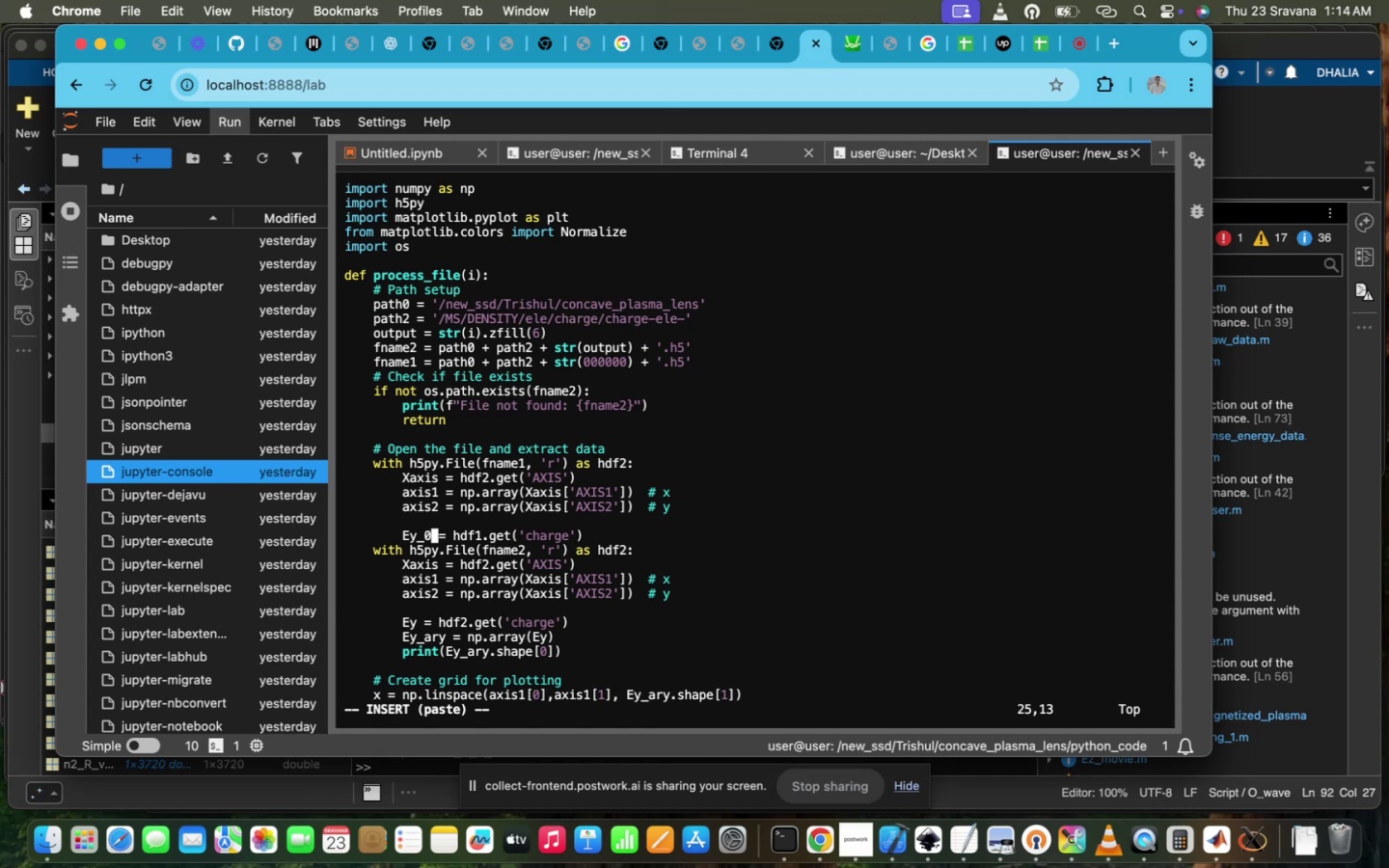 
hold_key(key=ArrowDown, duration=0.74)
 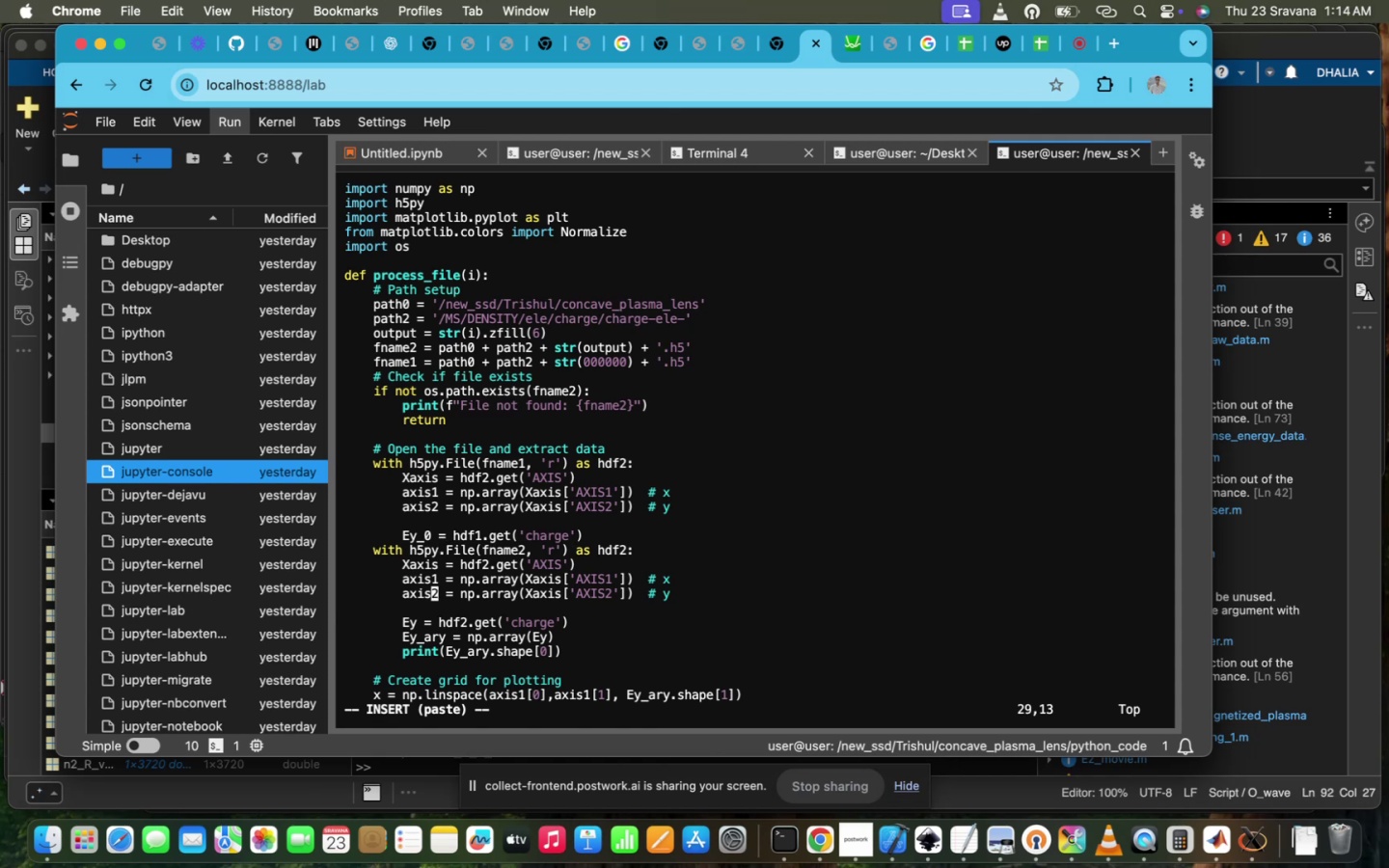 
hold_key(key=ArrowUp, duration=0.74)
 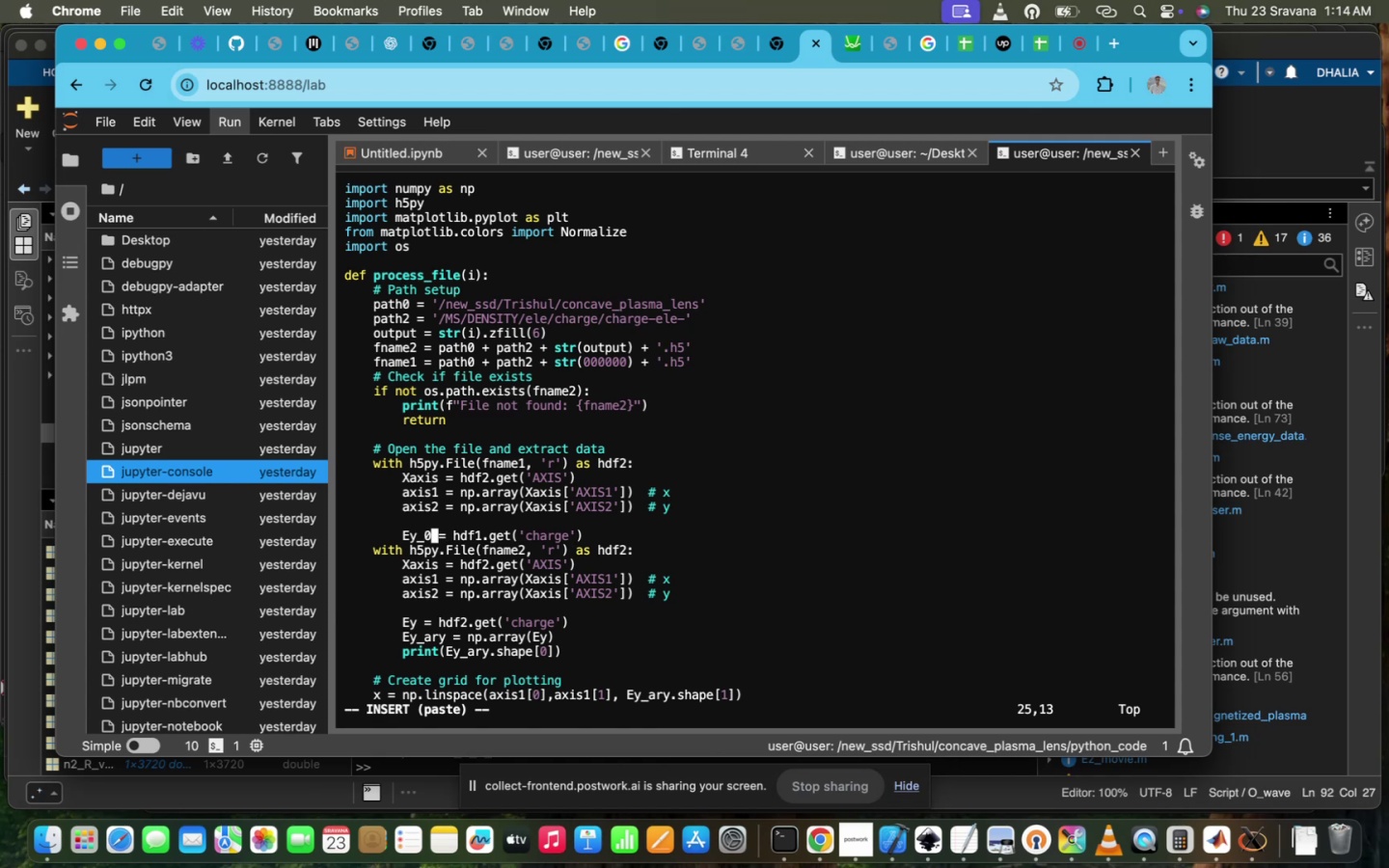 
hold_key(key=ArrowRight, duration=1.51)
 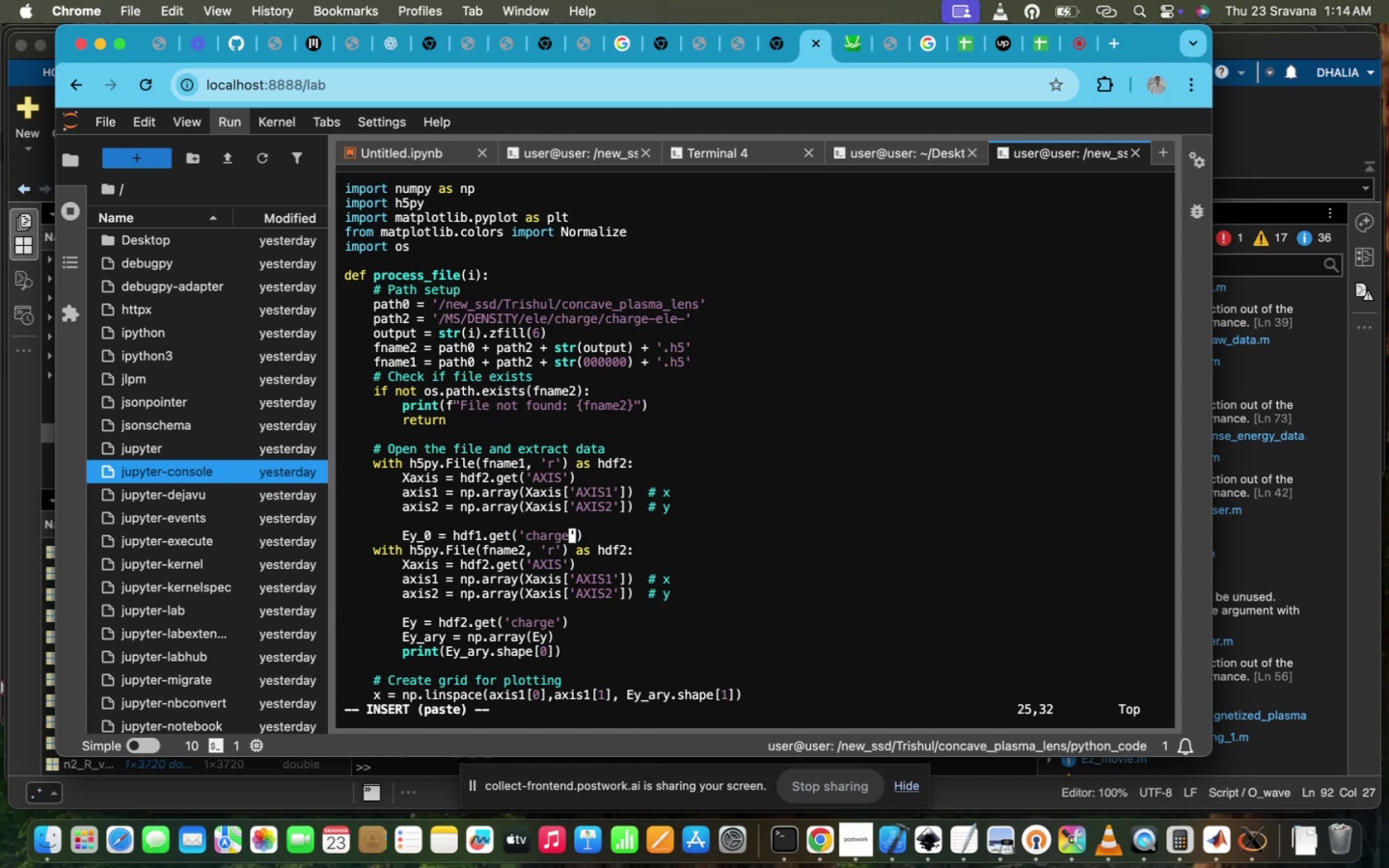 
hold_key(key=ArrowRight, duration=0.79)
 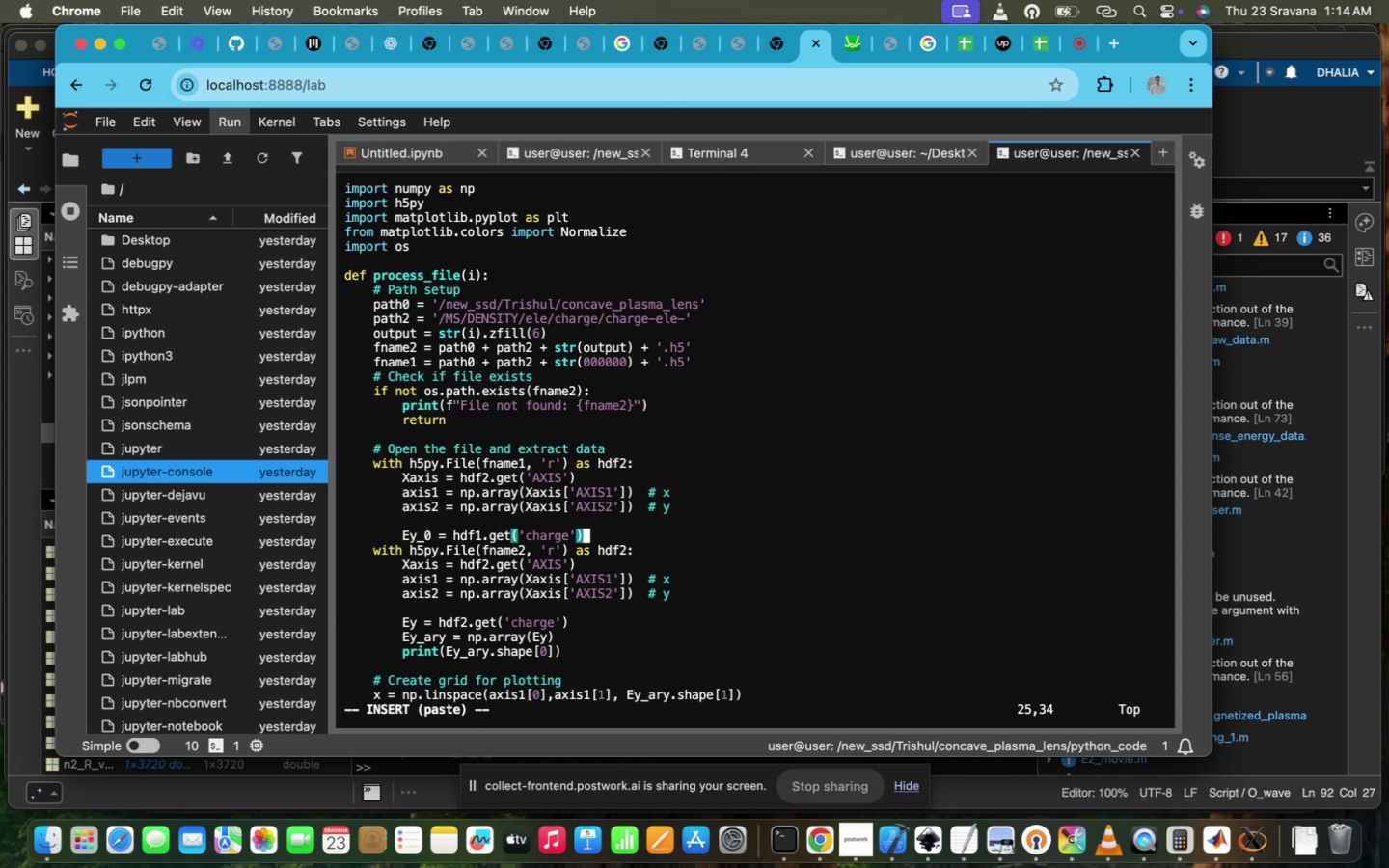 
key(Backslash)
 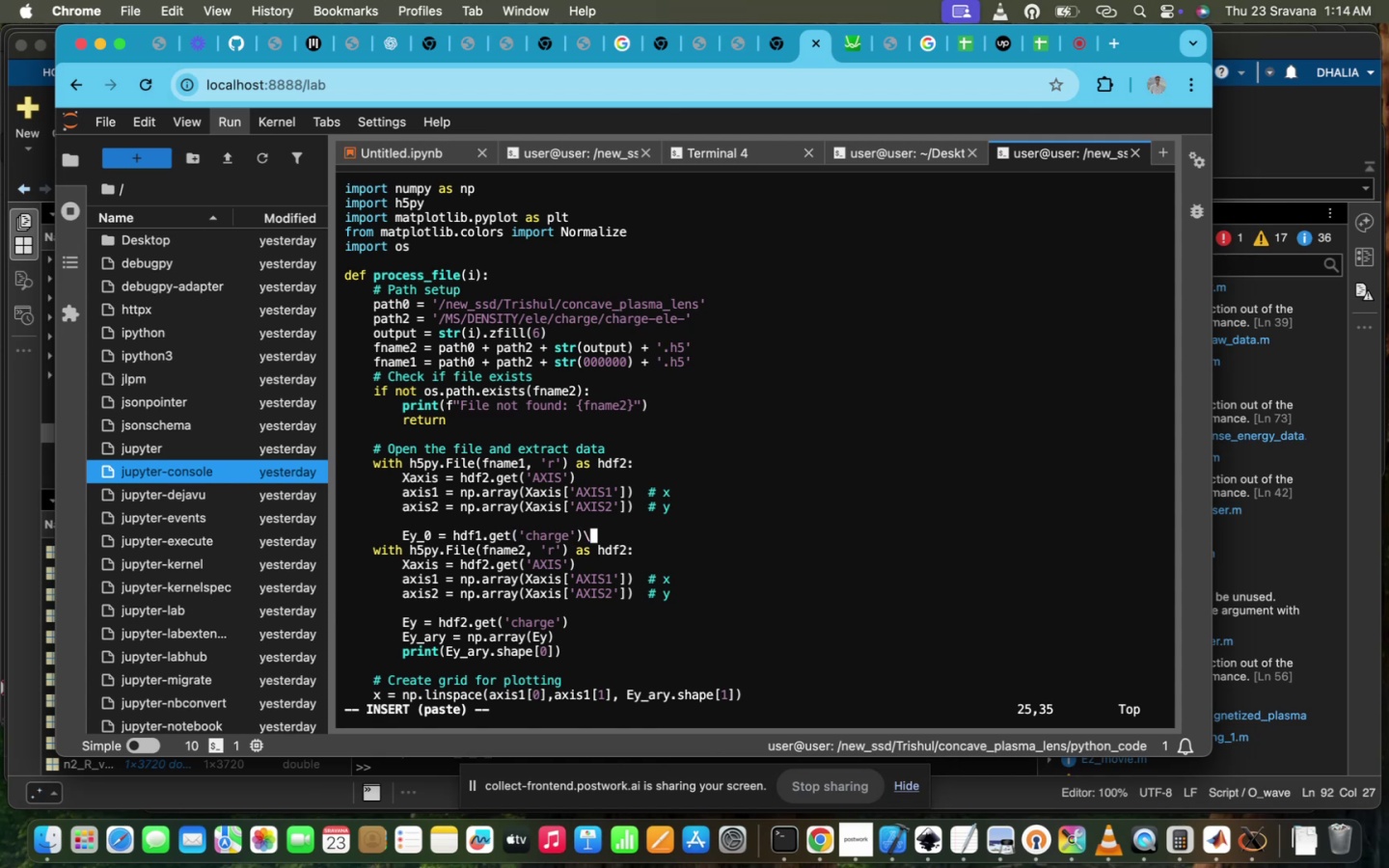 
key(Backspace)
 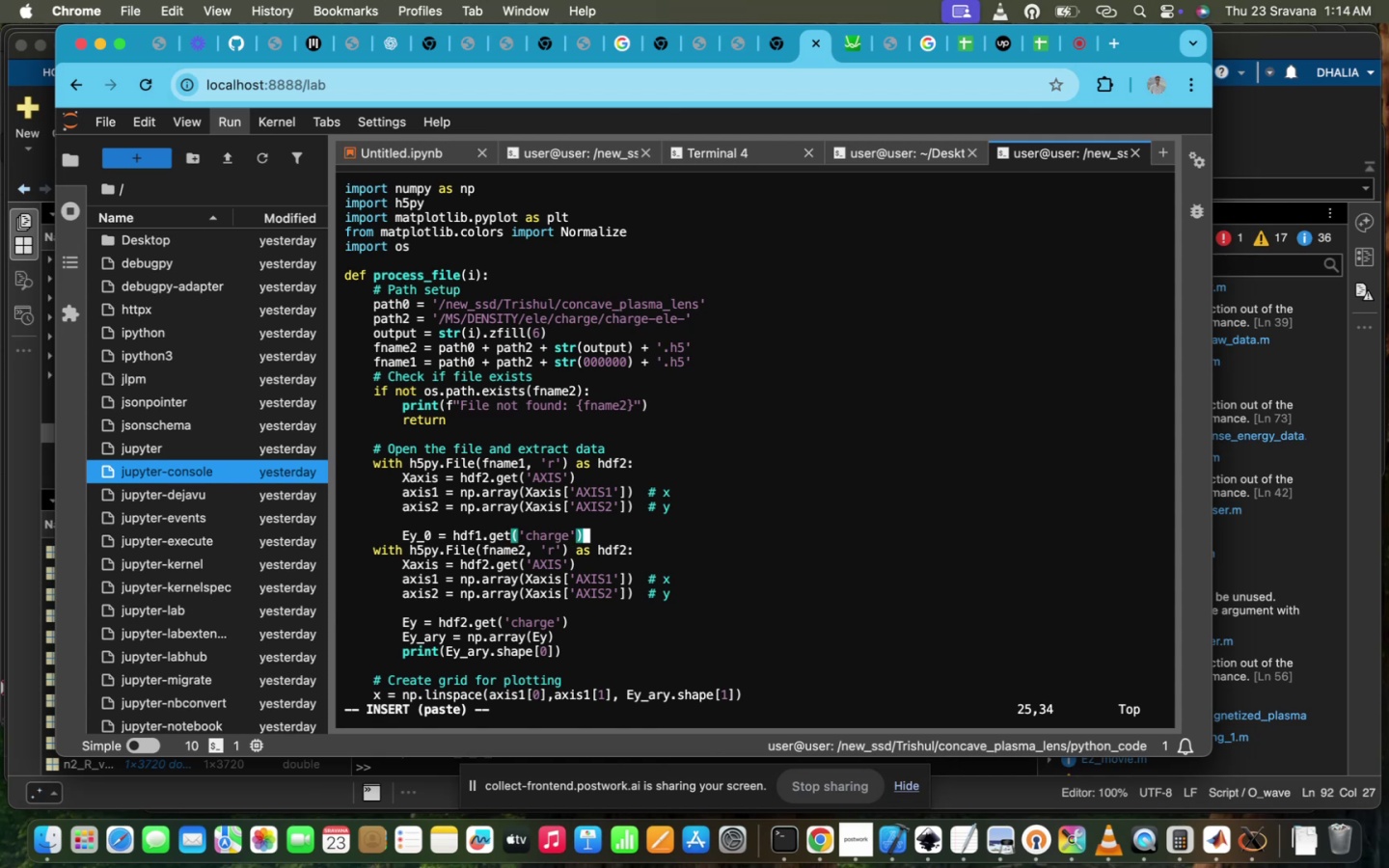 
key(Enter)
 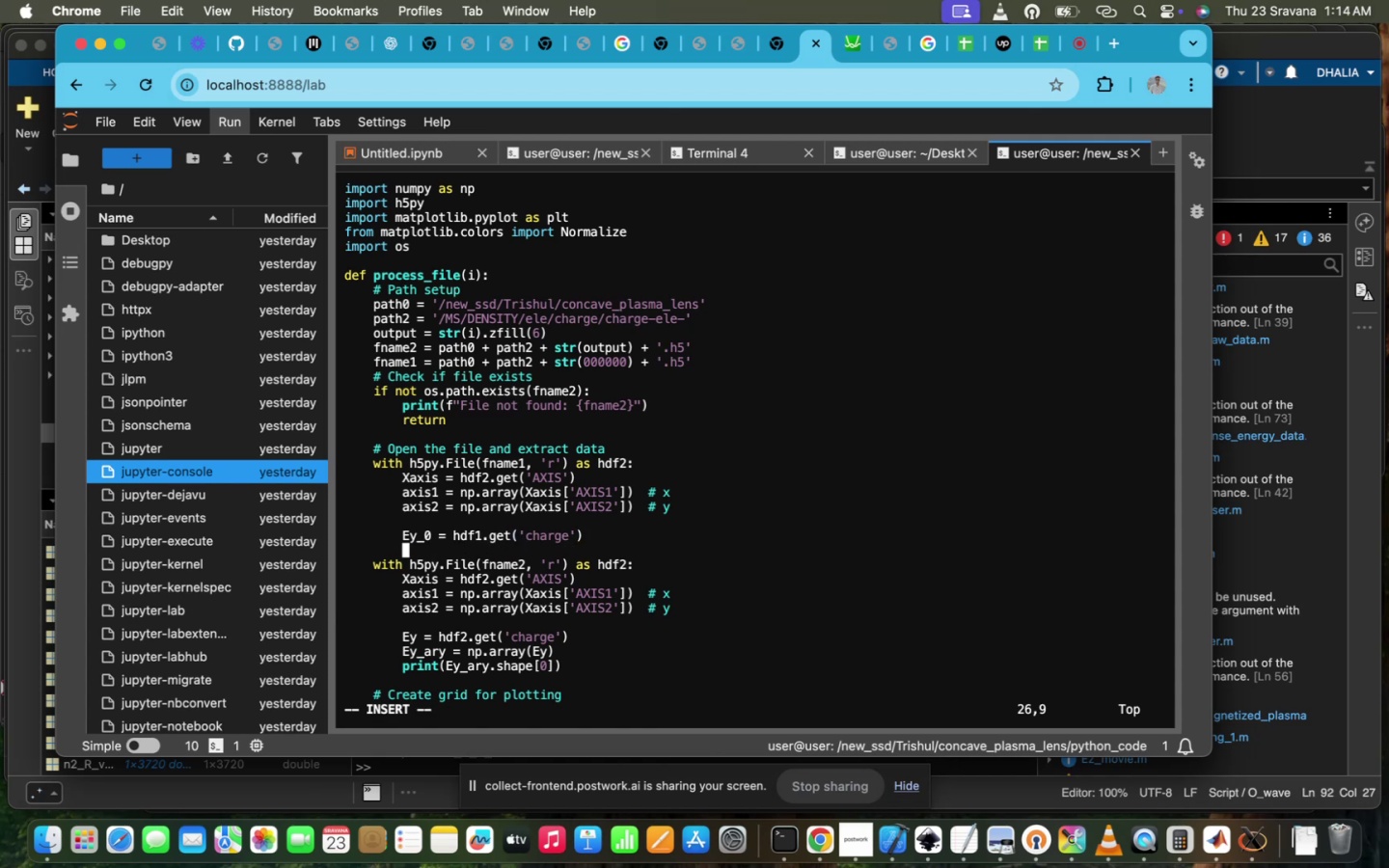 
type(E_ary0=np.array(Ey_0))
 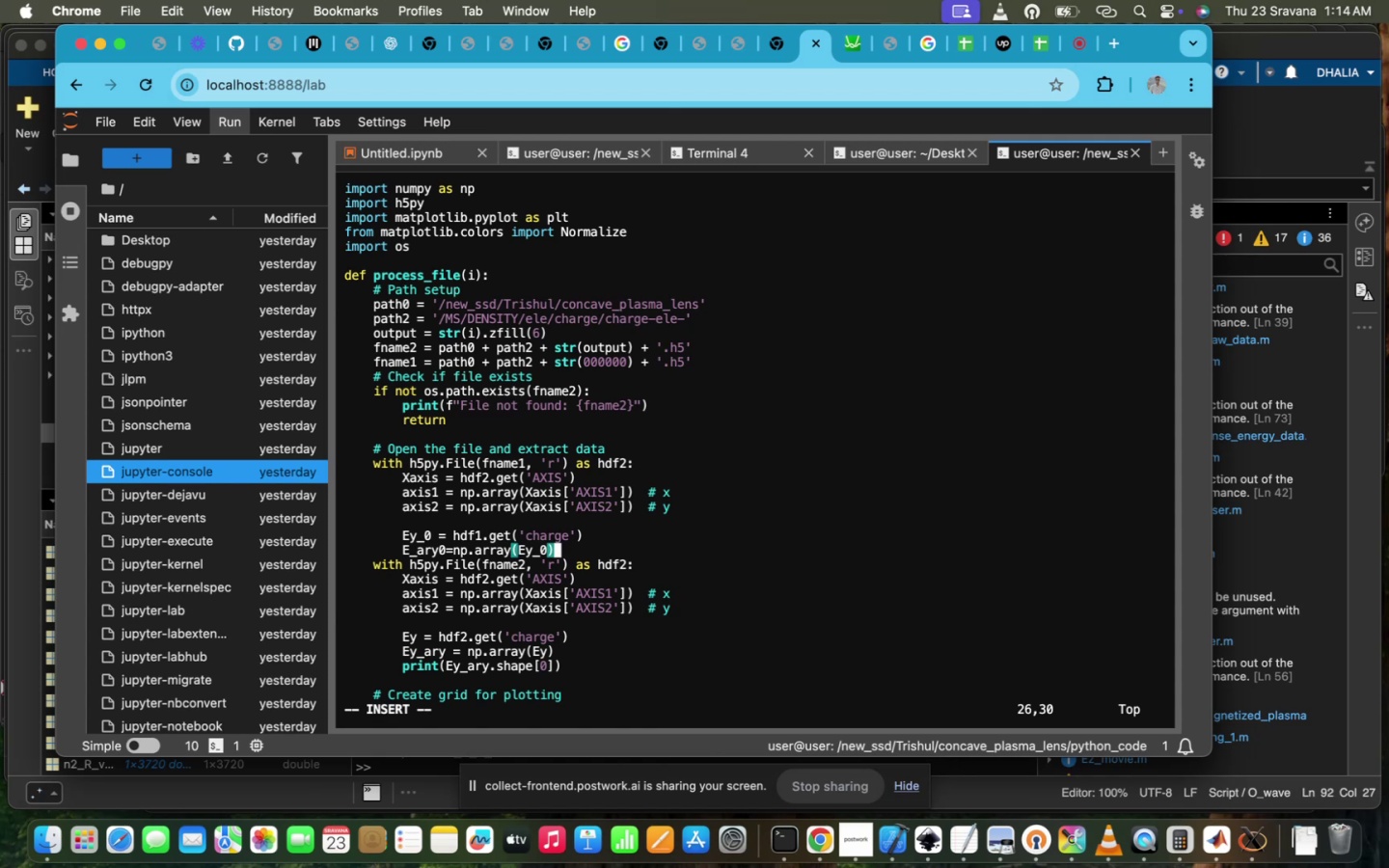 
key(ArrowDown)
 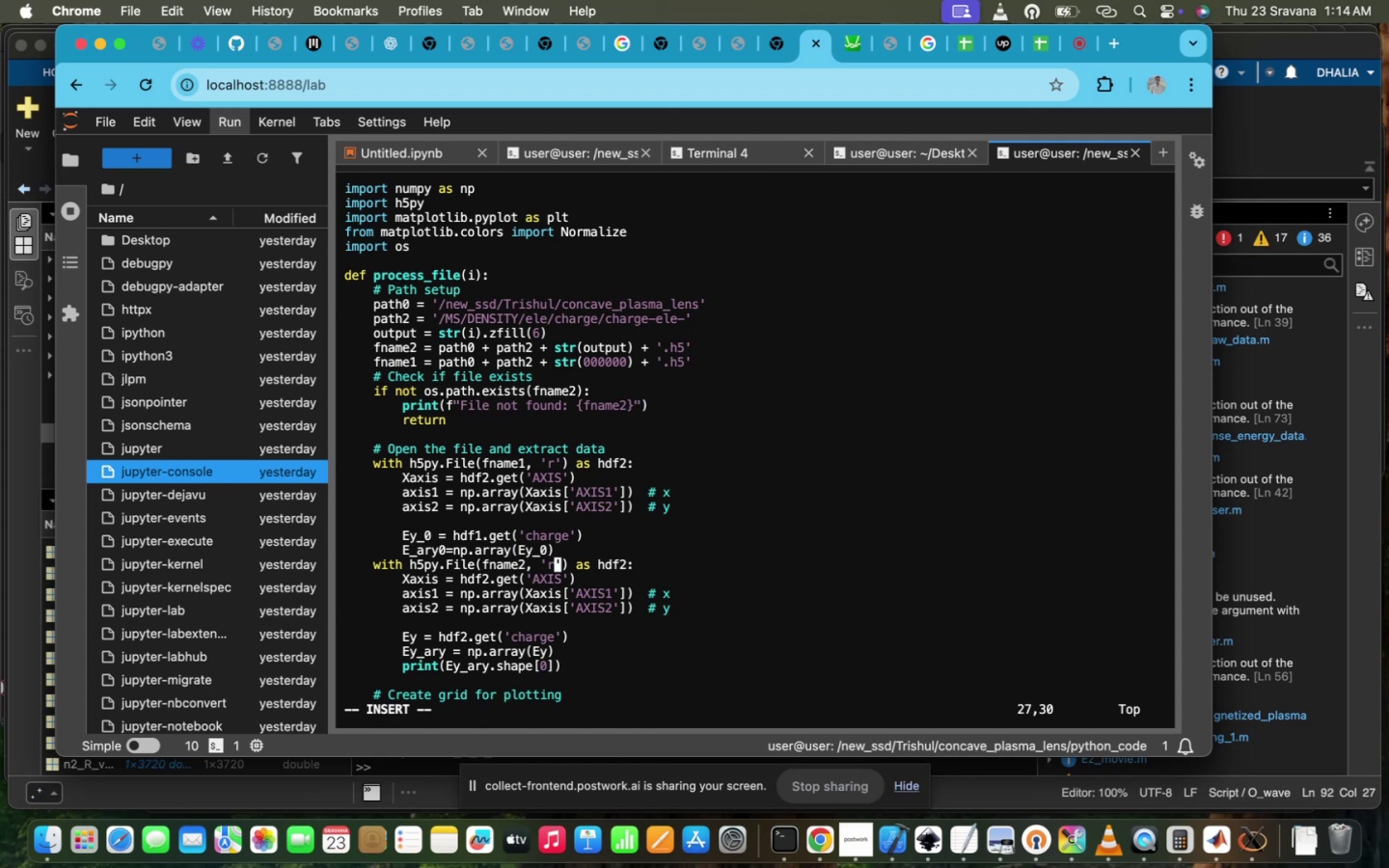 
hold_key(key=ArrowDown, duration=0.71)
 